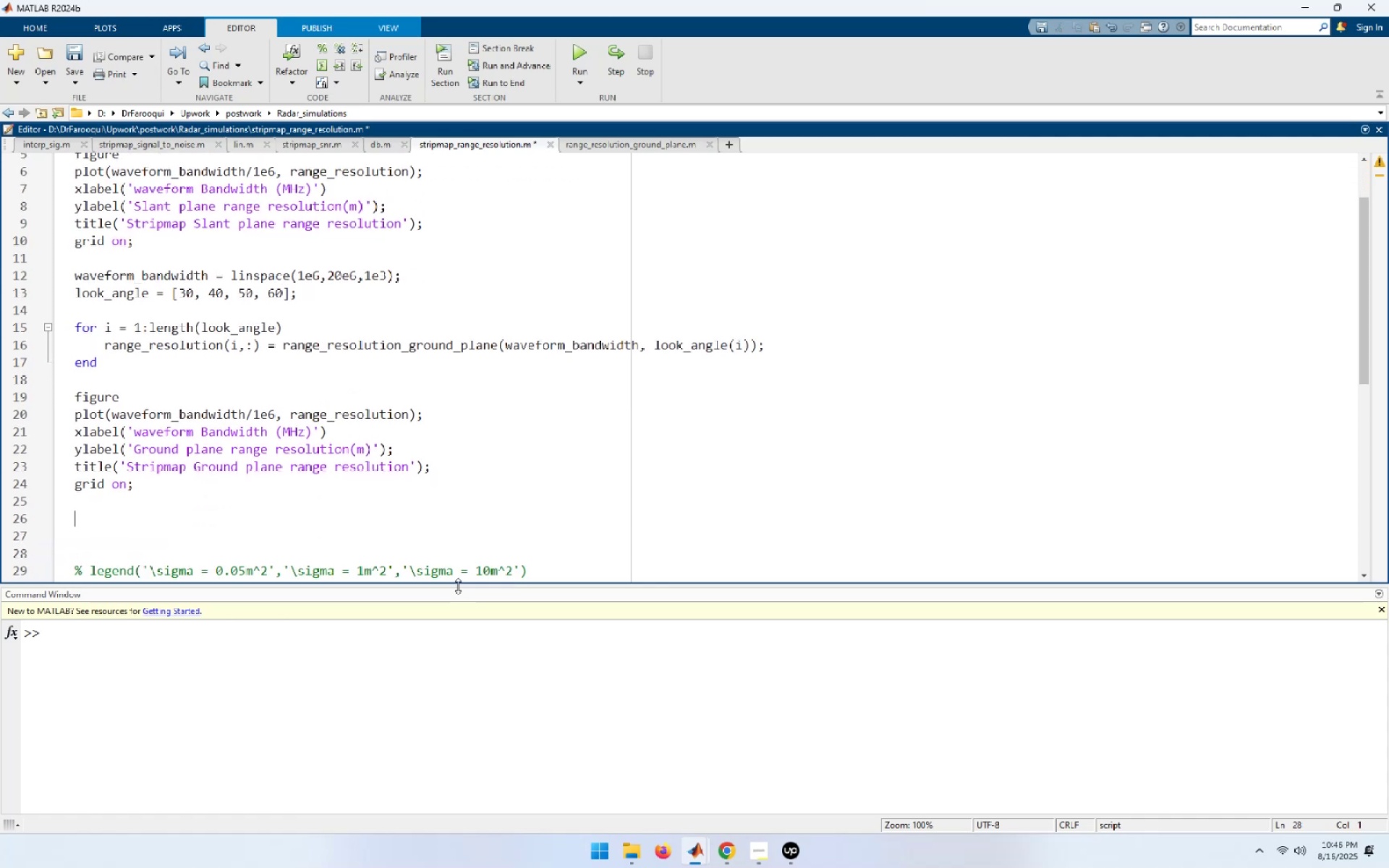 
key(ArrowUp)
 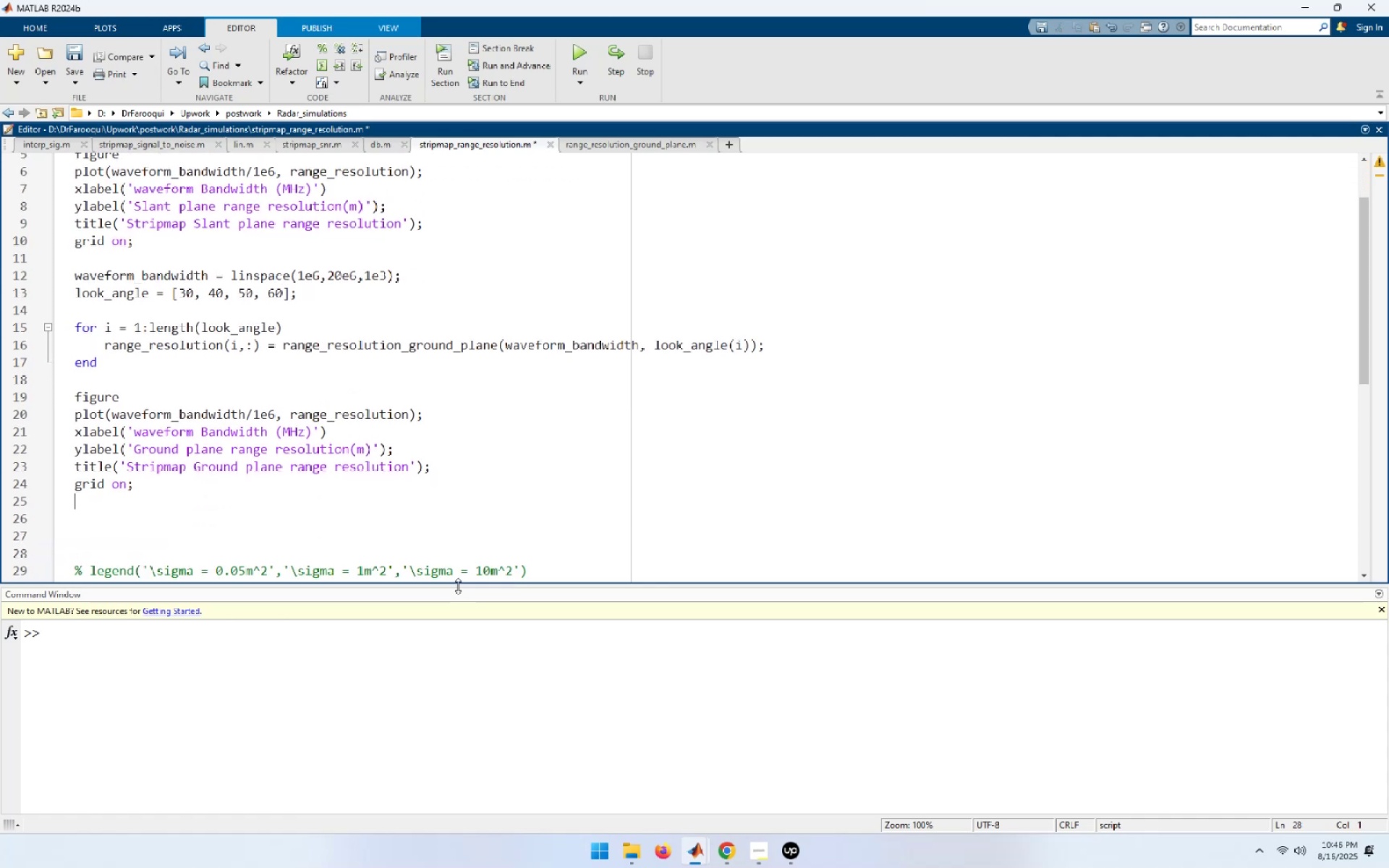 
key(ArrowUp)
 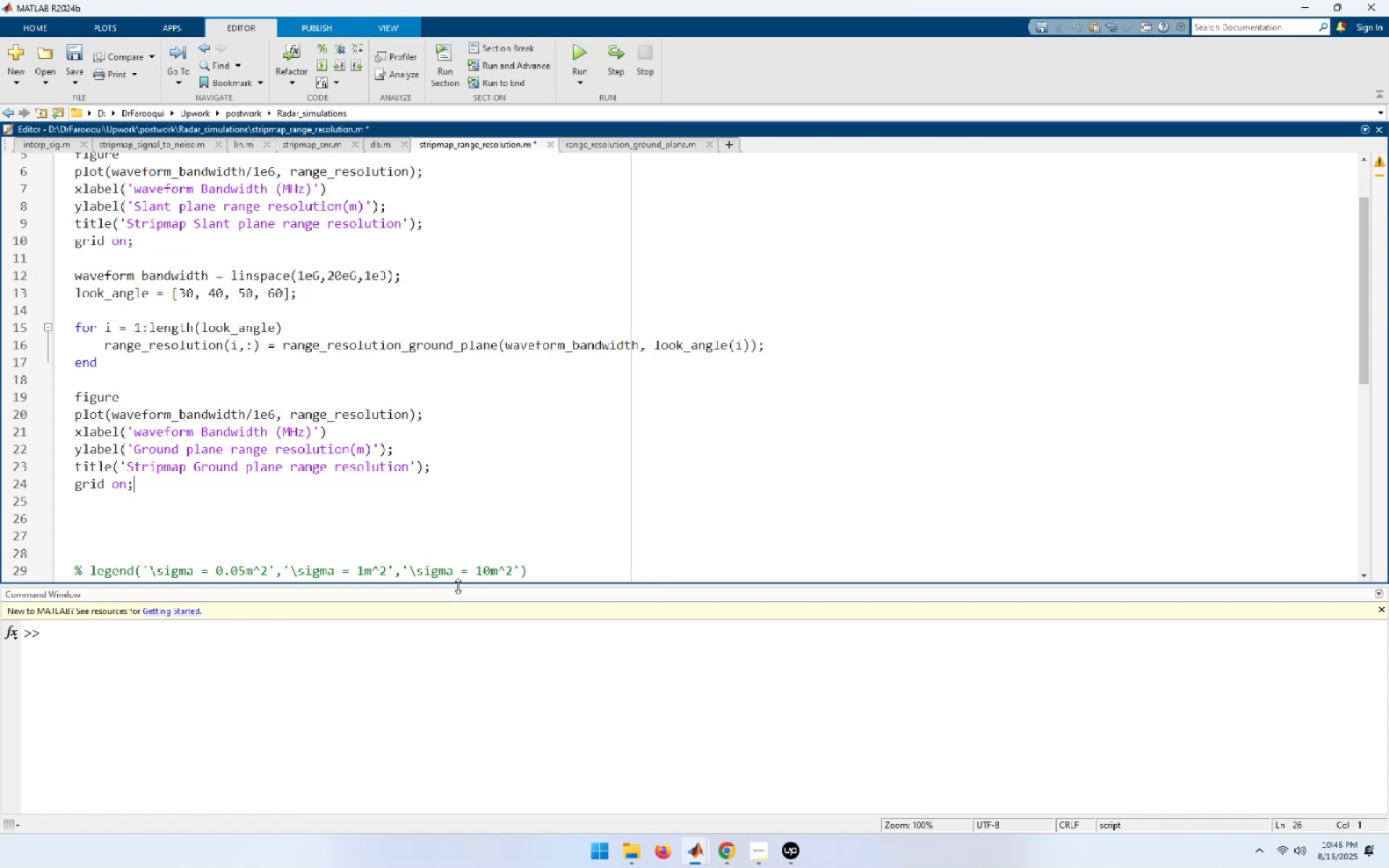 
key(ArrowUp)
 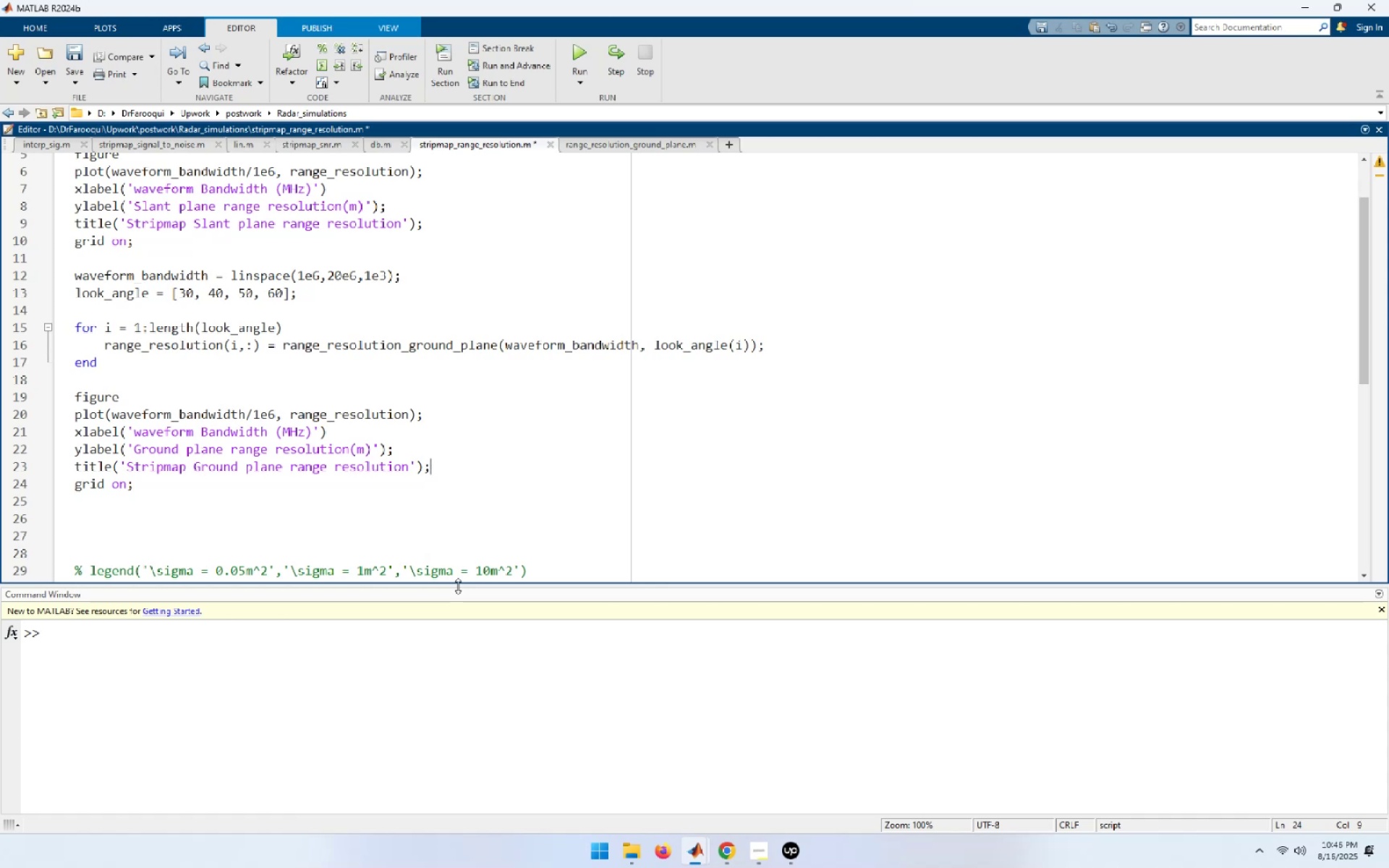 
key(End)
 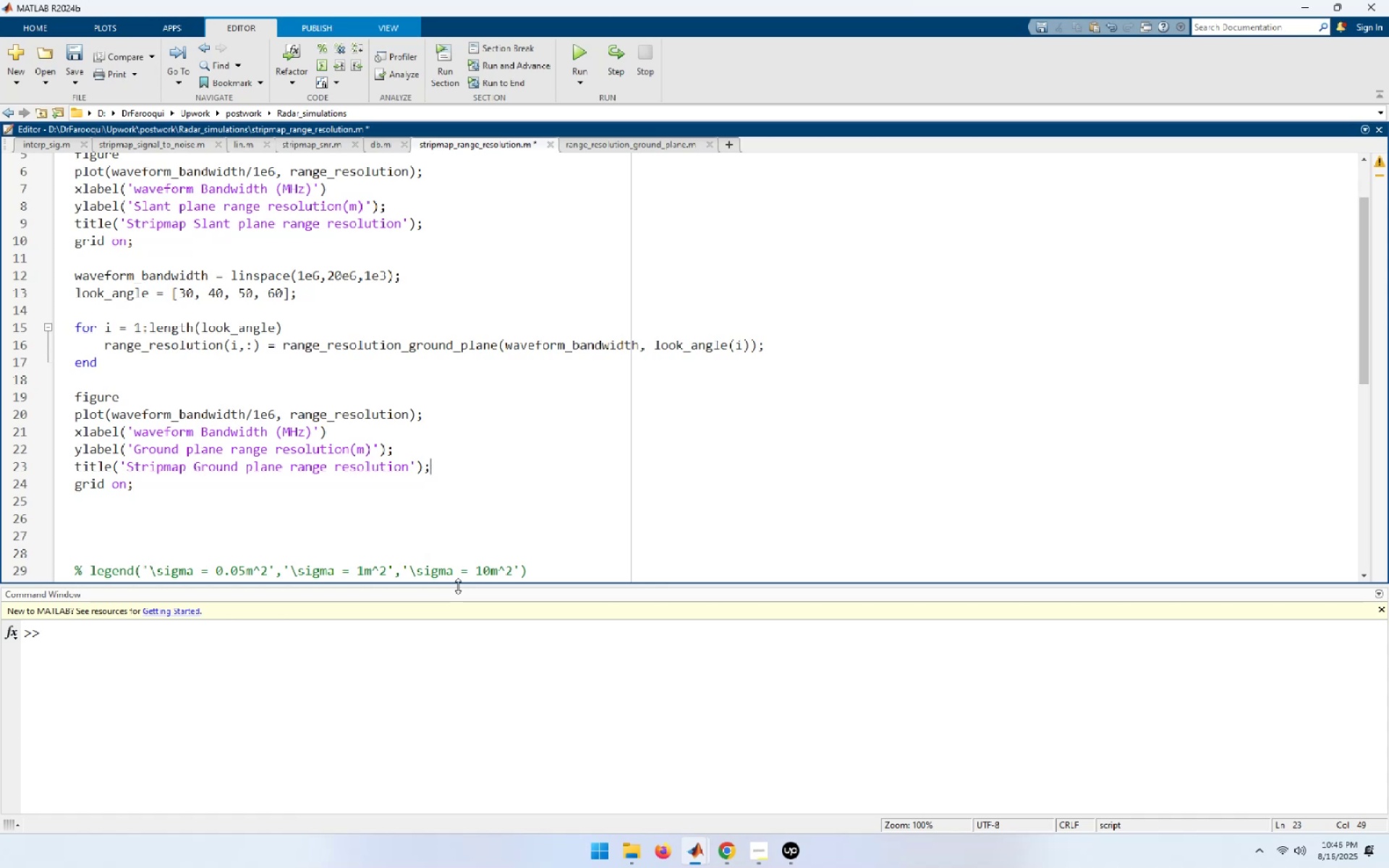 
key(NumpadEnter)
 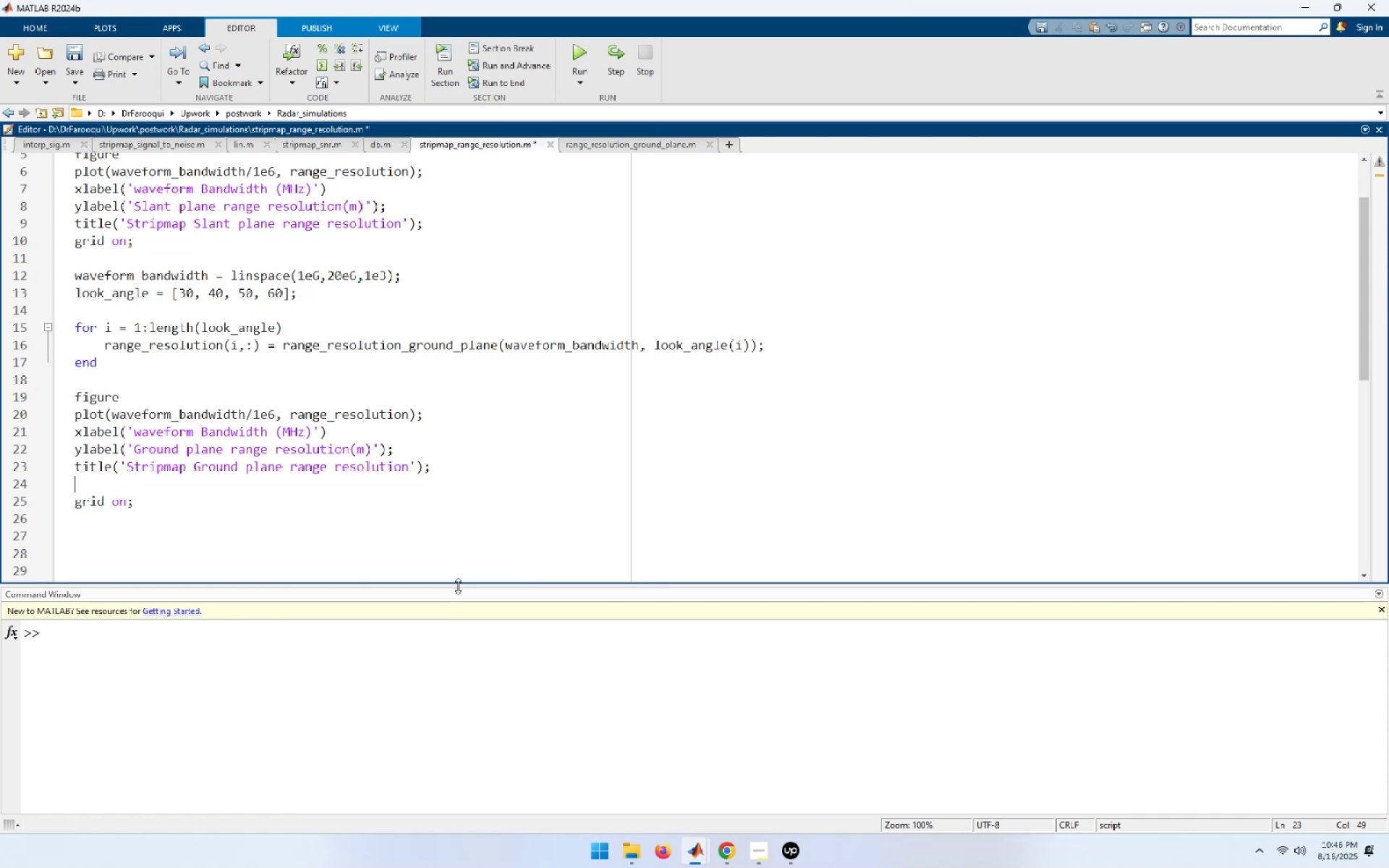 
key(Control+ControlLeft)
 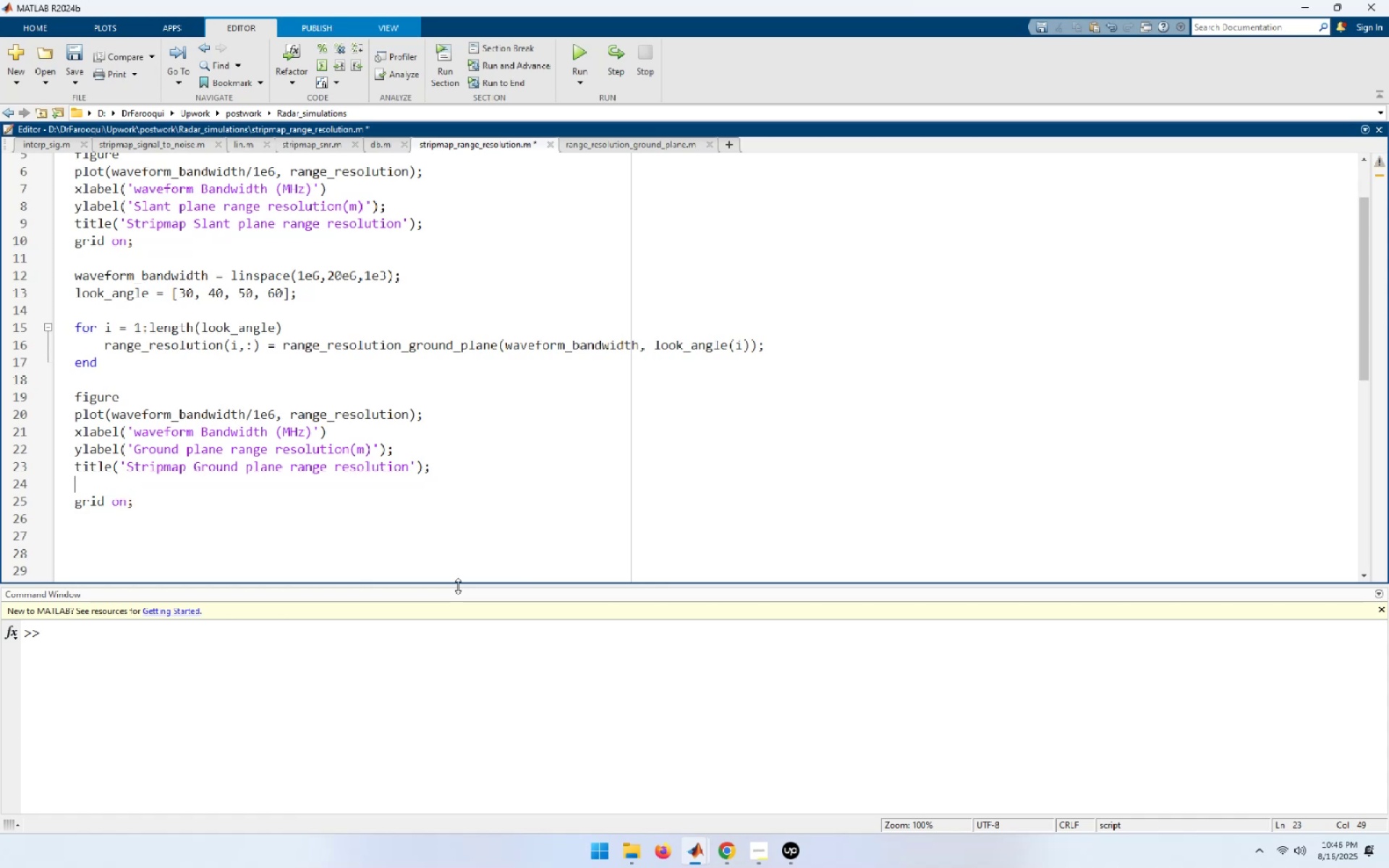 
key(Control+V)
 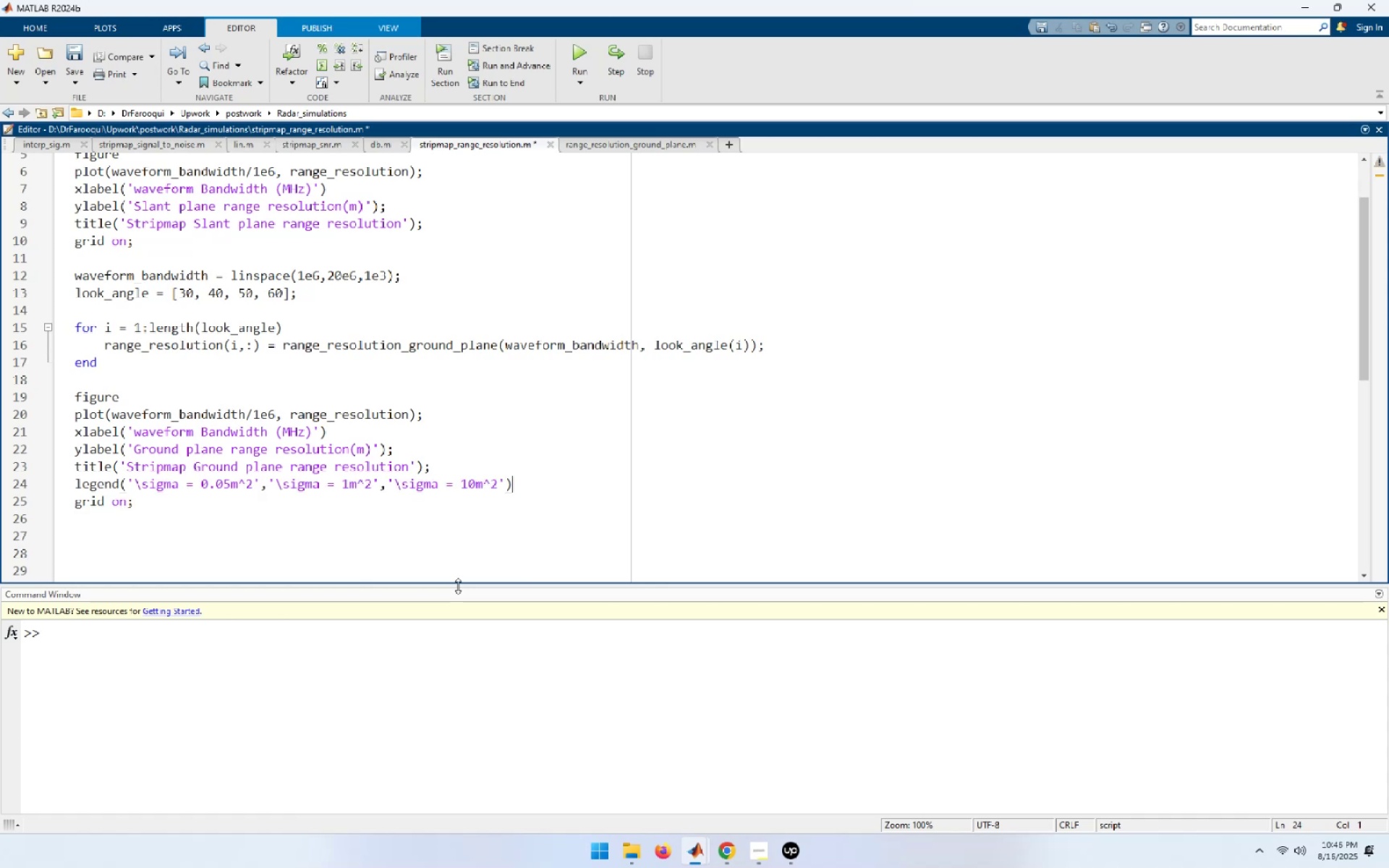 
hold_key(key=ArrowDown, duration=1.06)
 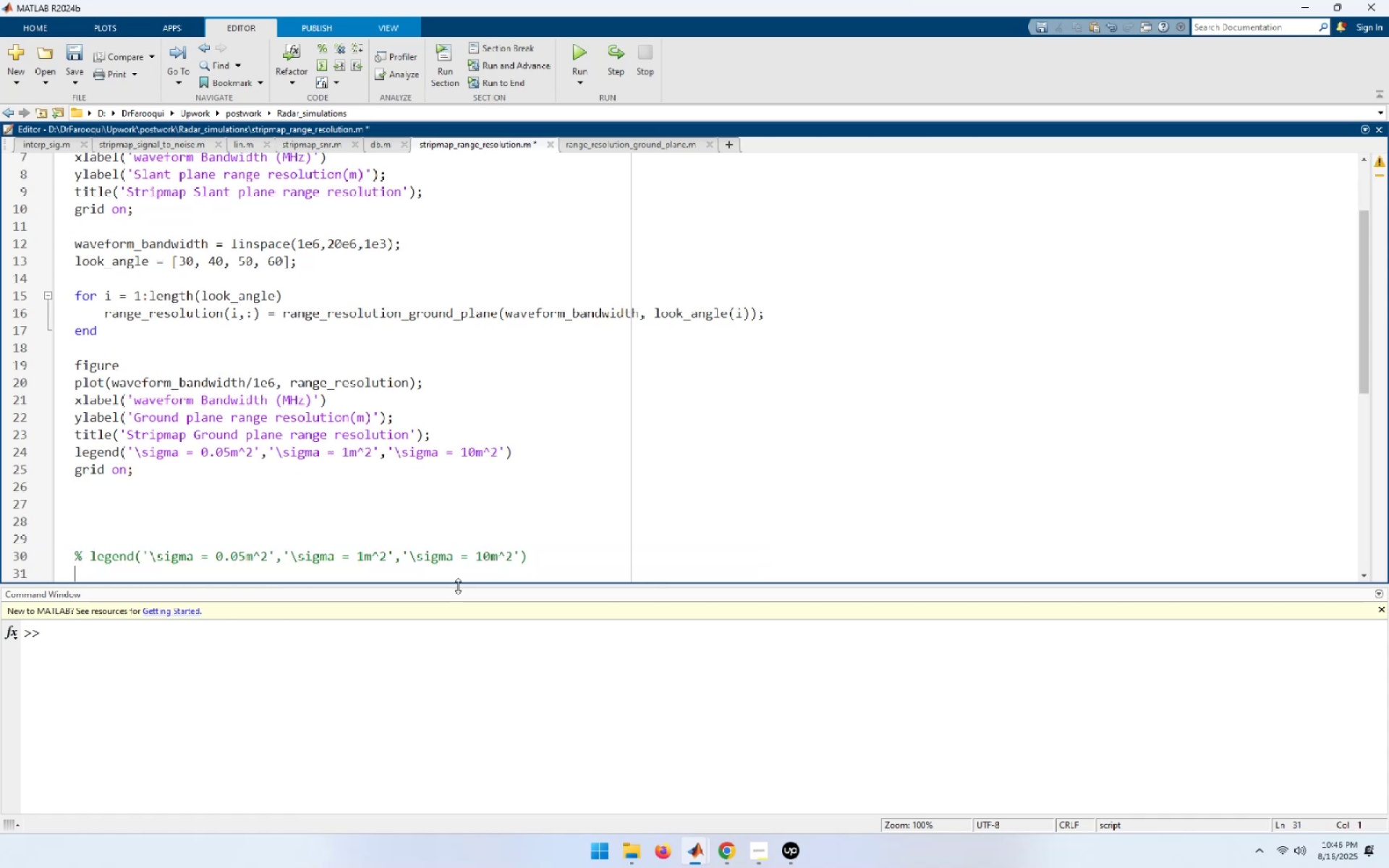 
key(ArrowUp)
 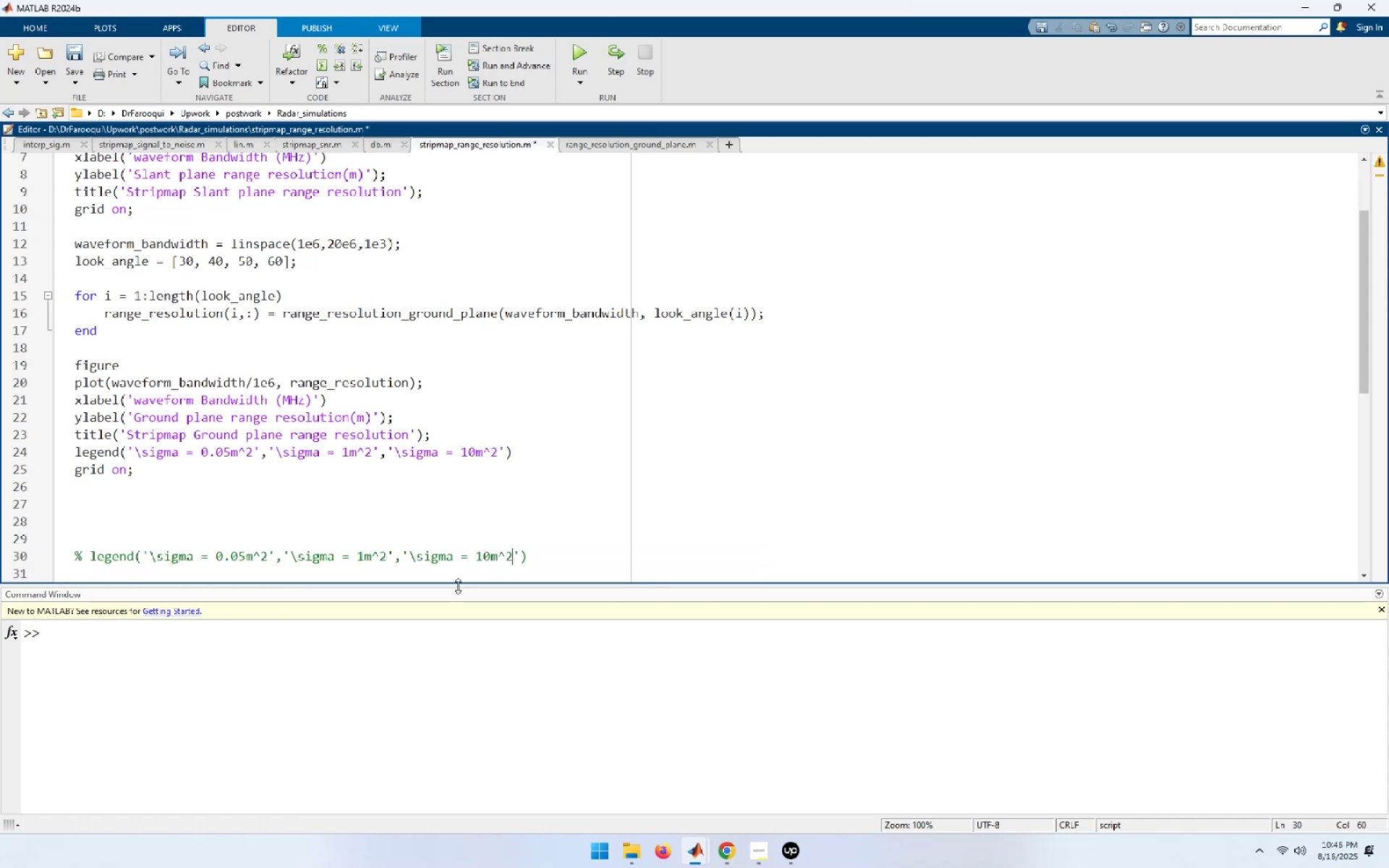 
key(Home)
 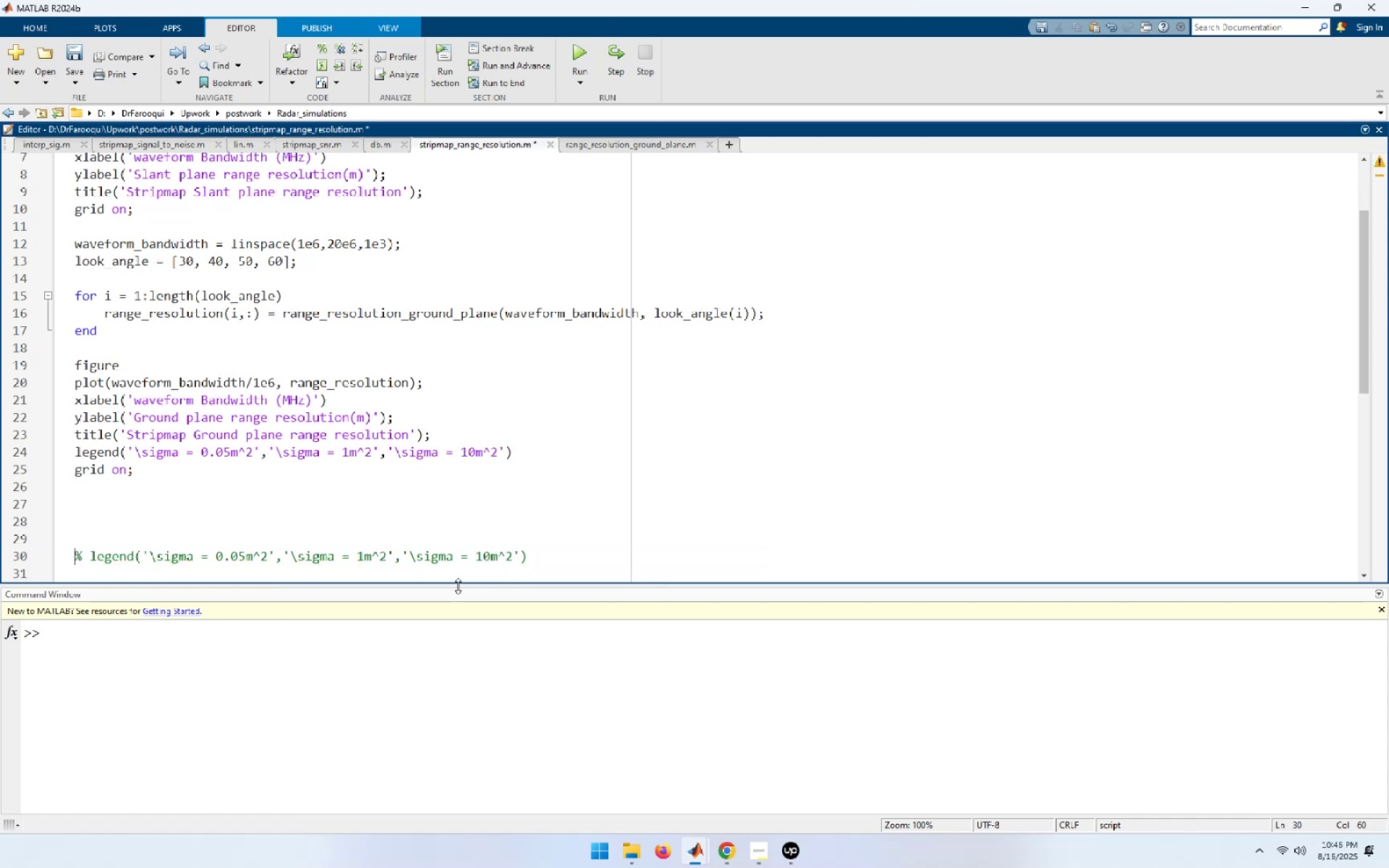 
key(Shift+End)
 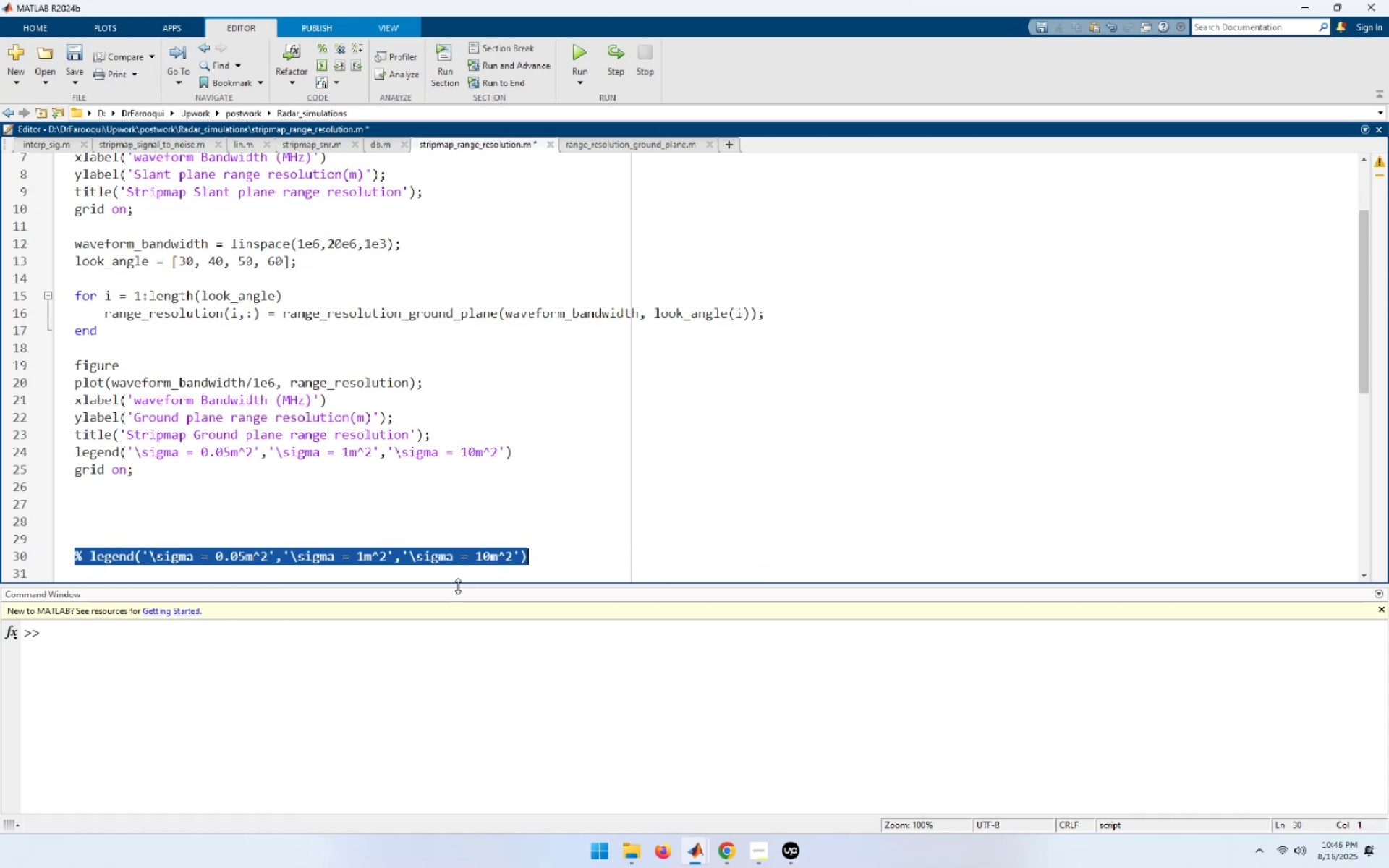 
key(Delete)
 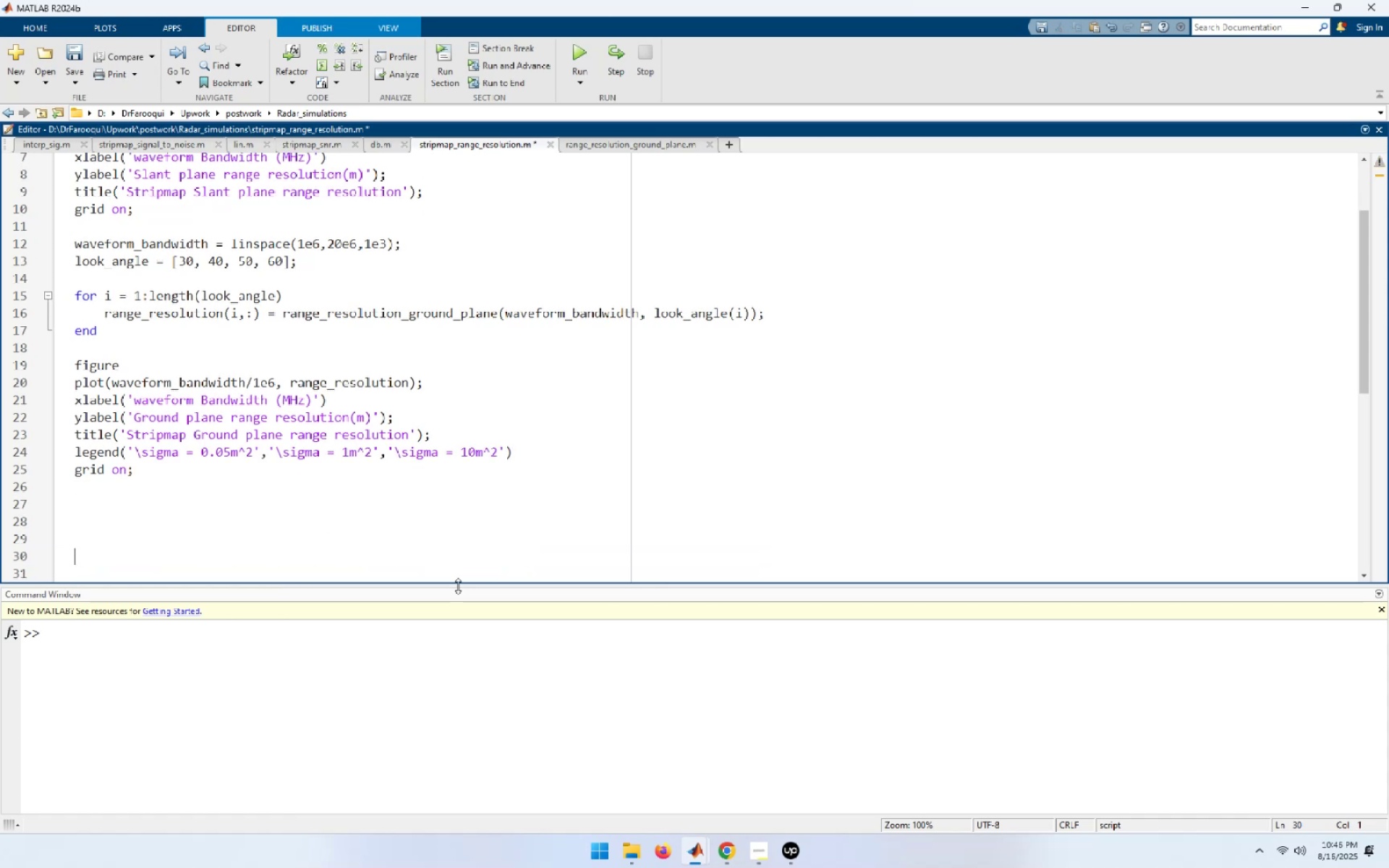 
key(ArrowUp)
 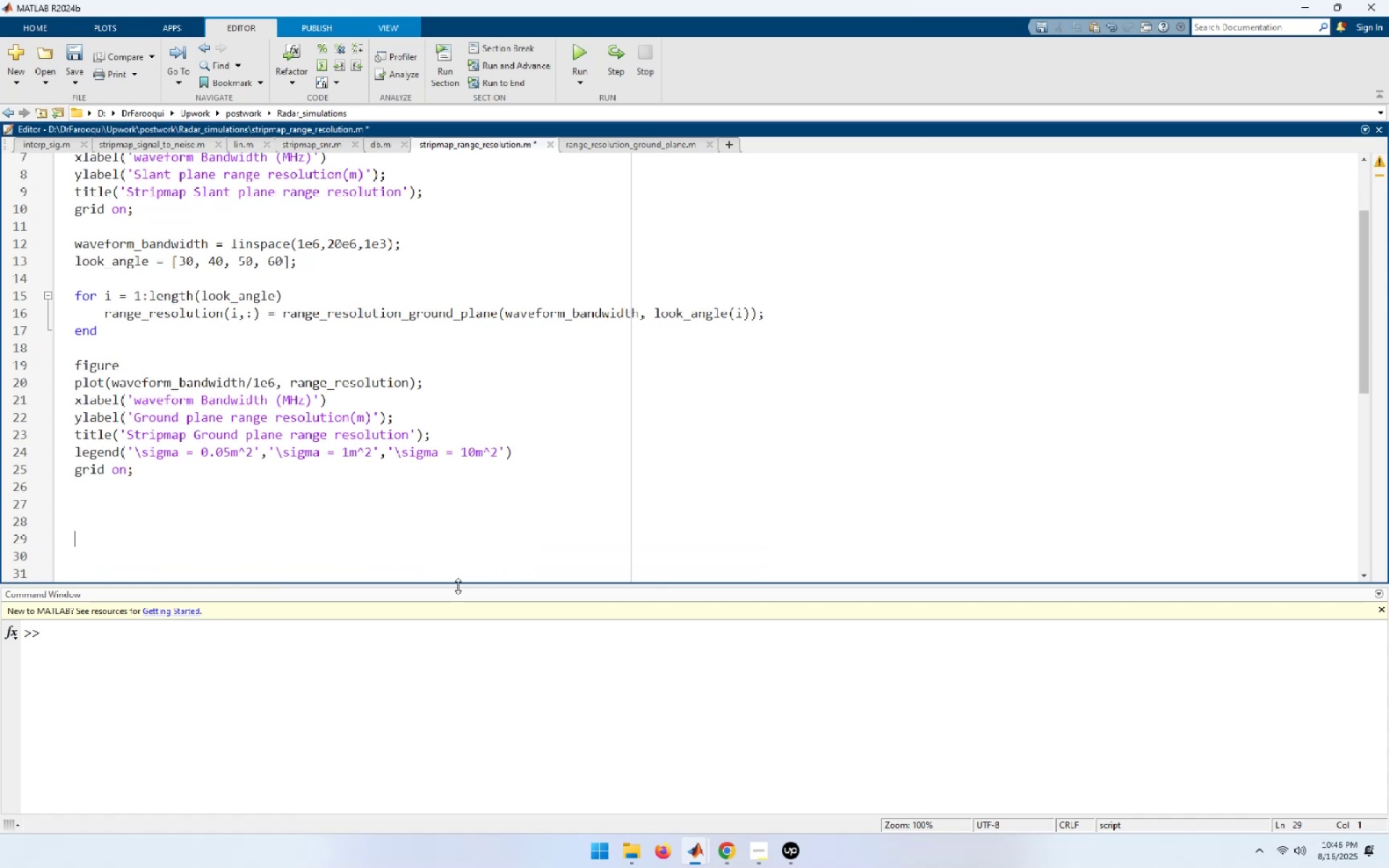 
key(ArrowUp)
 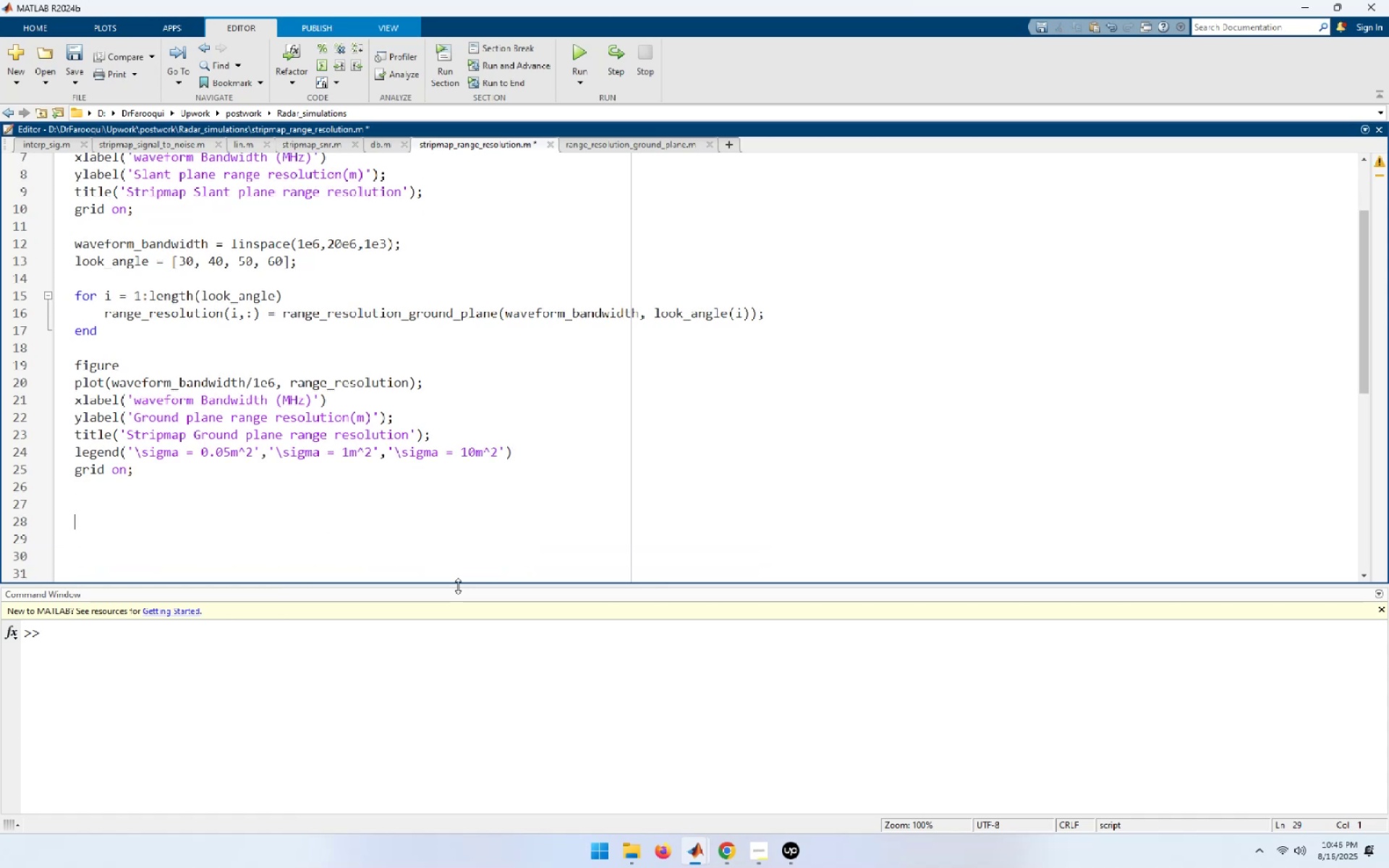 
key(ArrowUp)
 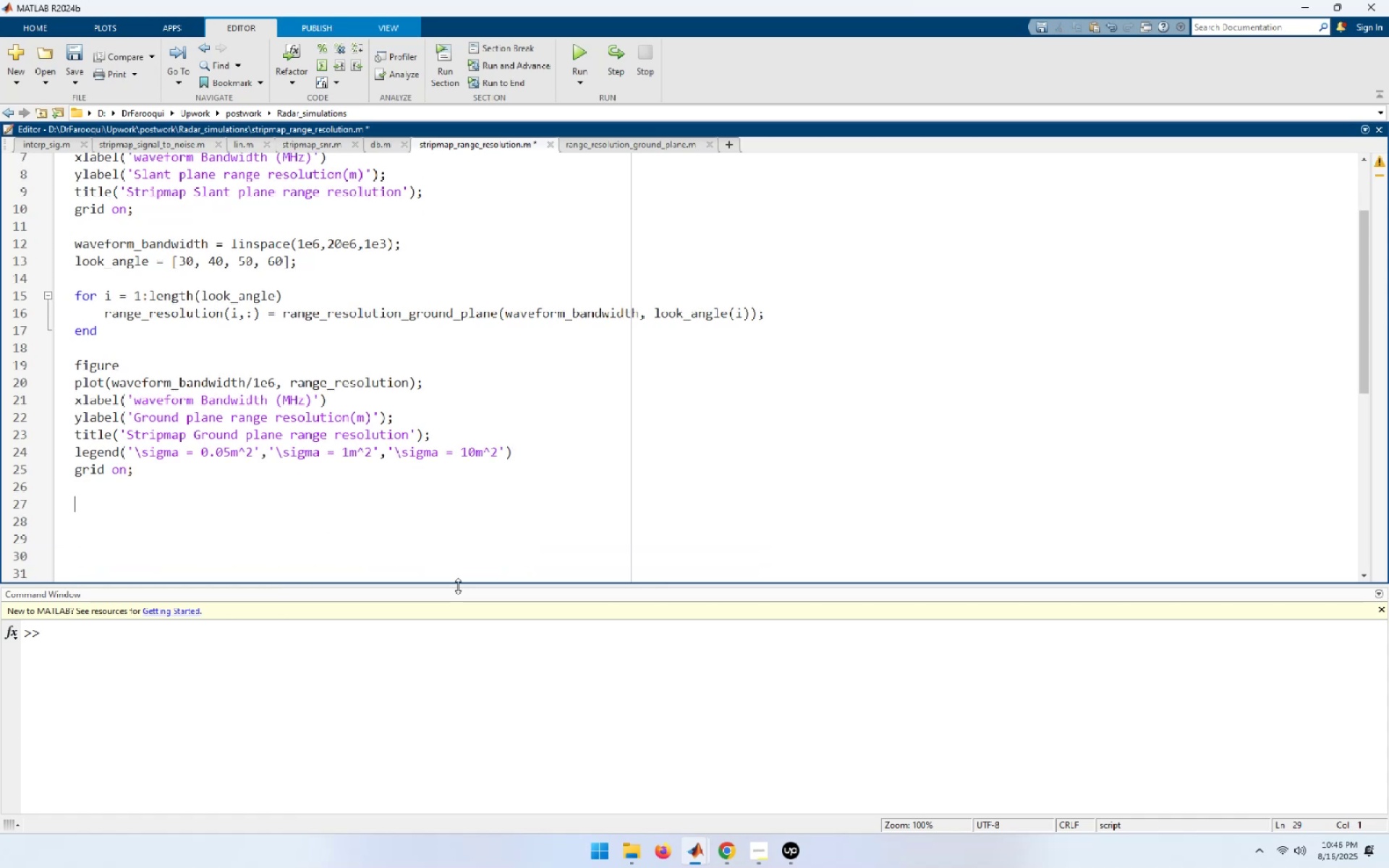 
key(ArrowUp)
 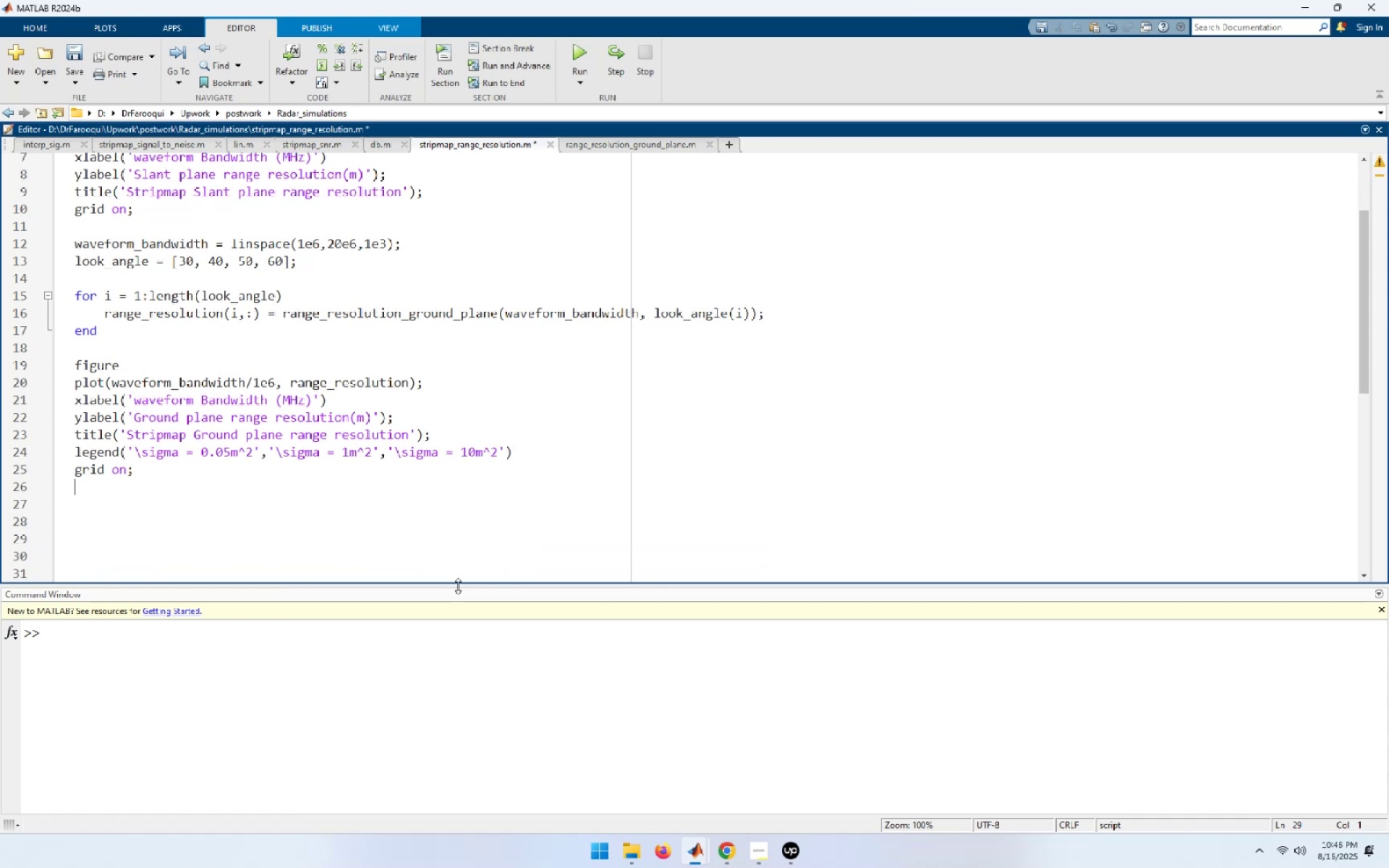 
key(ArrowUp)
 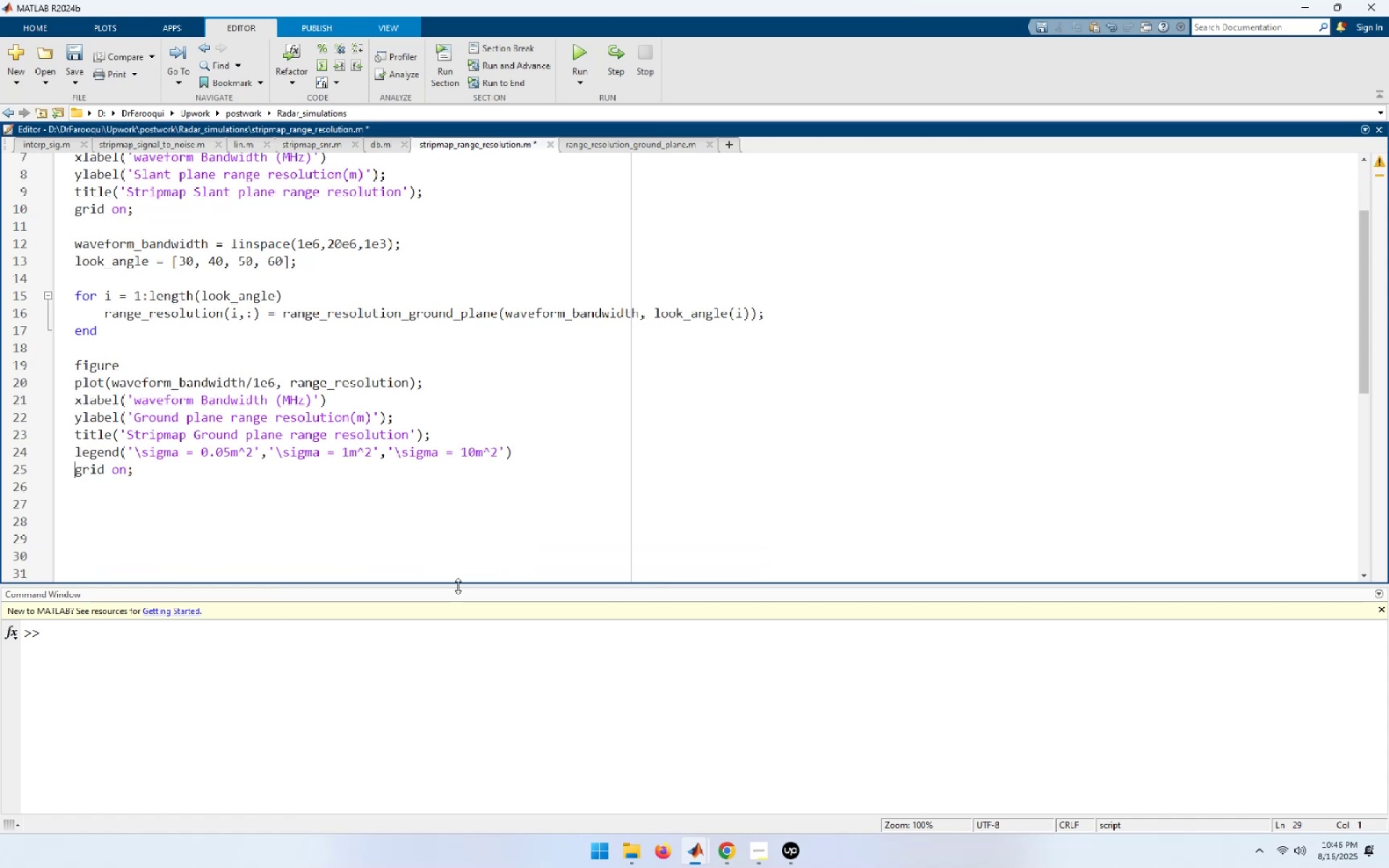 
key(End)
 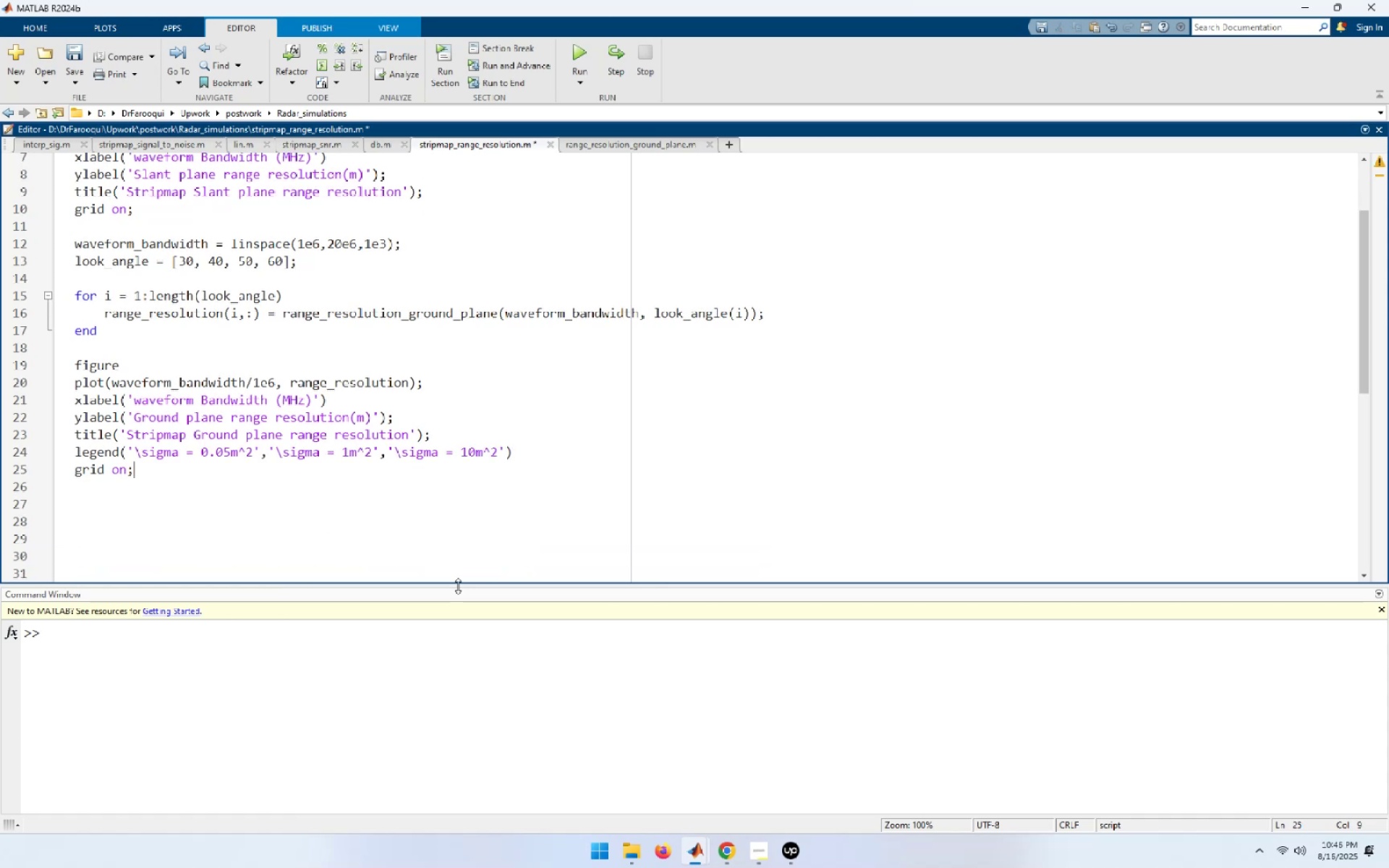 
key(ArrowDown)
 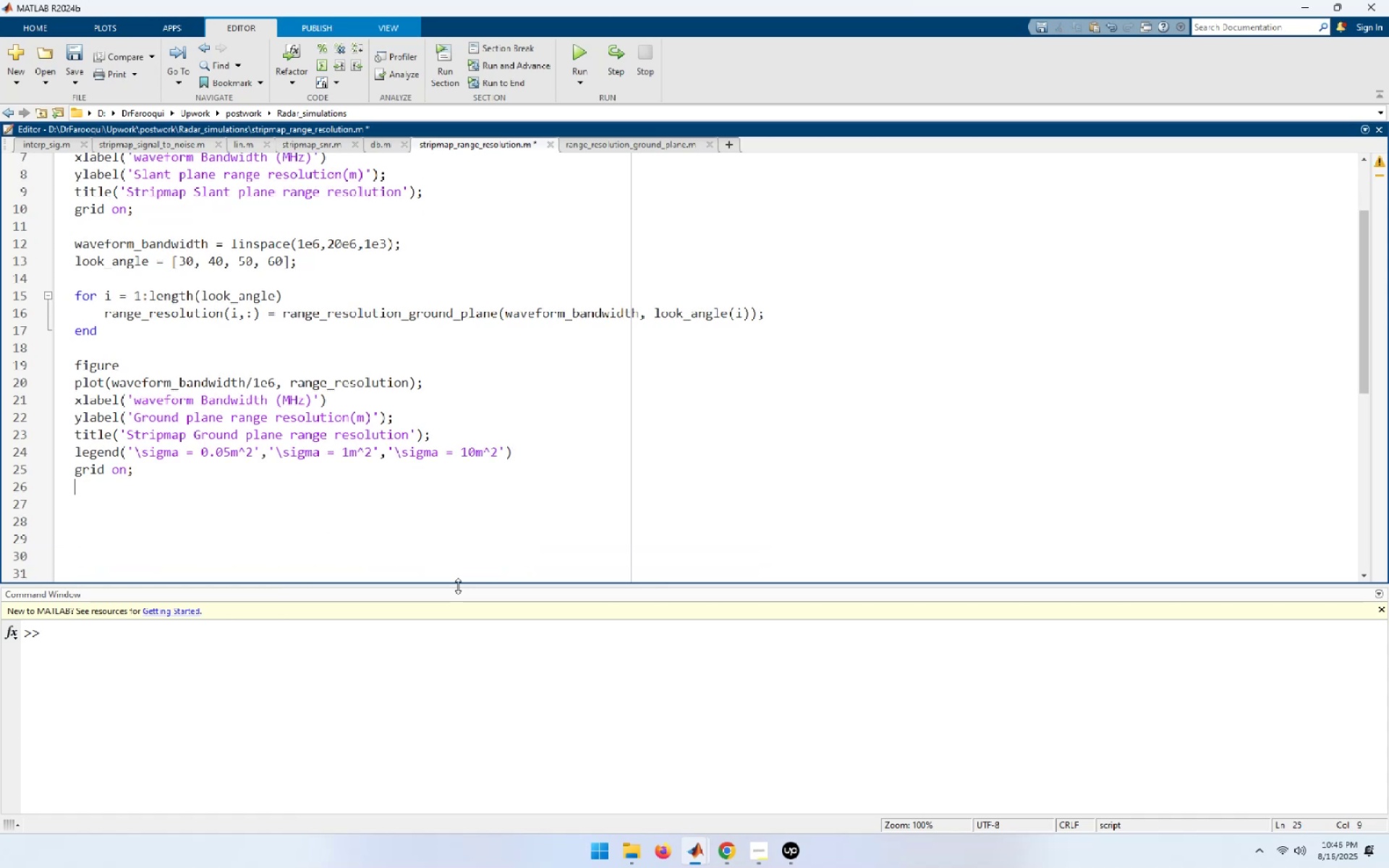 
hold_key(key=ShiftLeft, duration=1.23)
 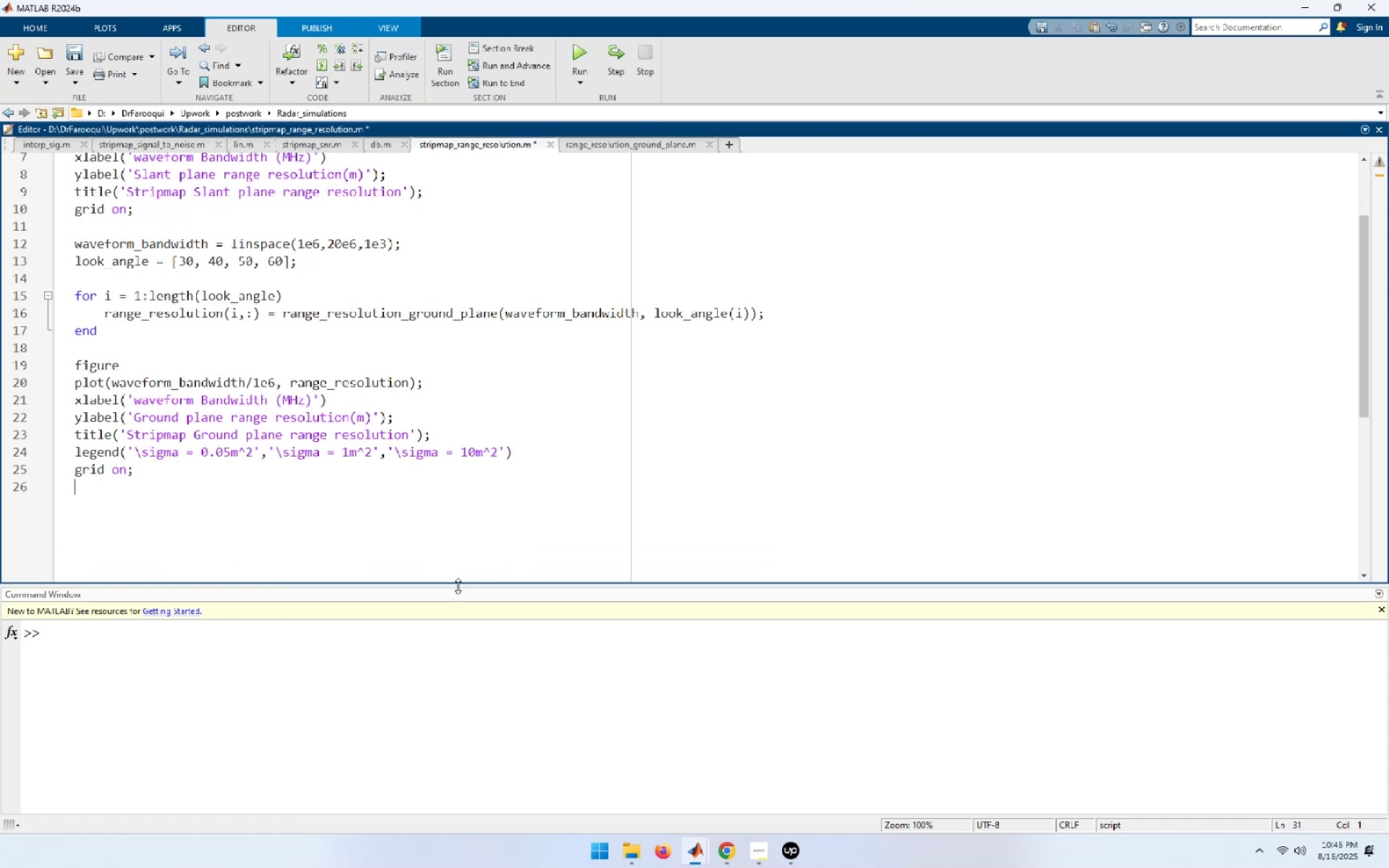 
hold_key(key=ArrowDown, duration=1.04)
 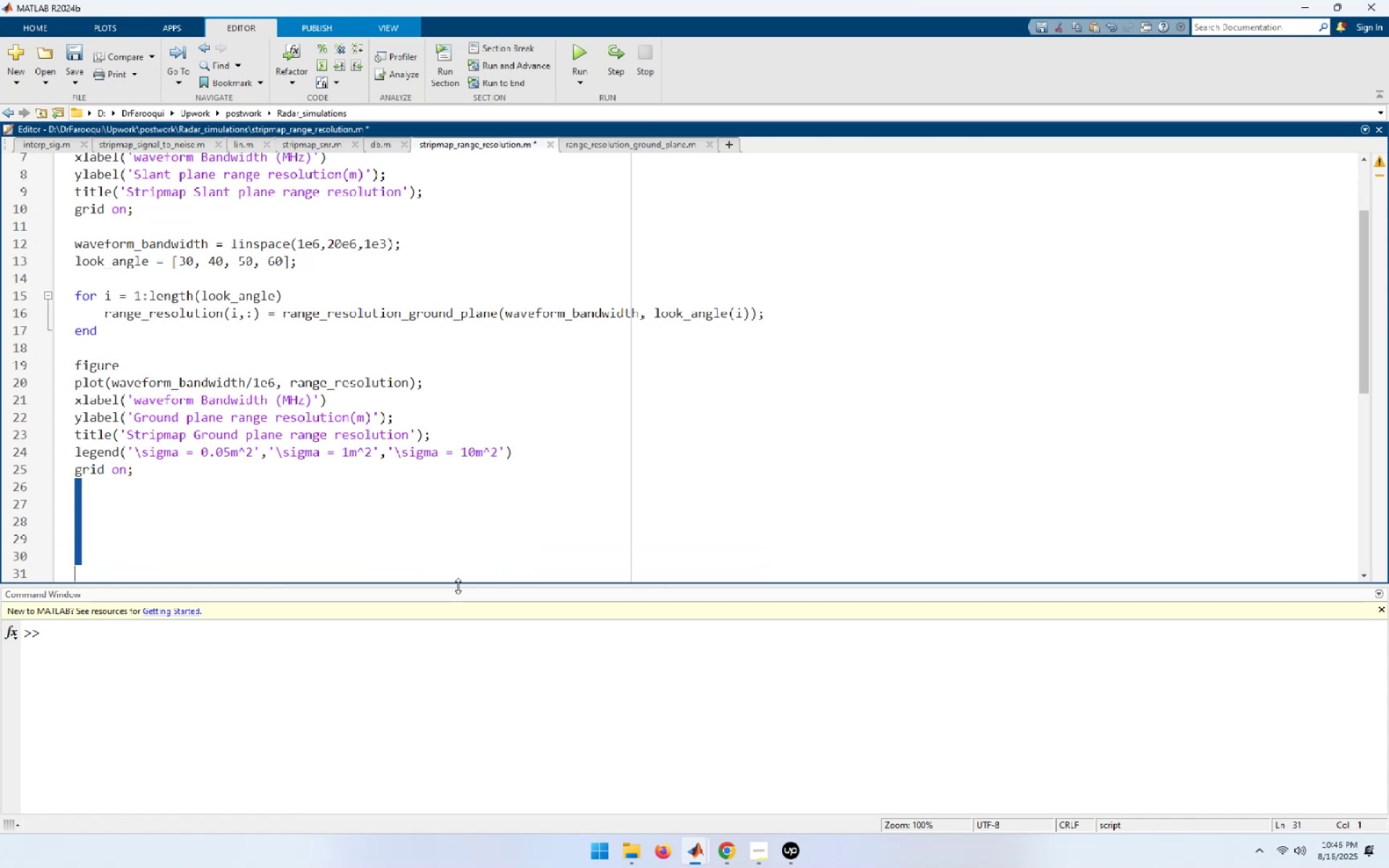 
key(Delete)
 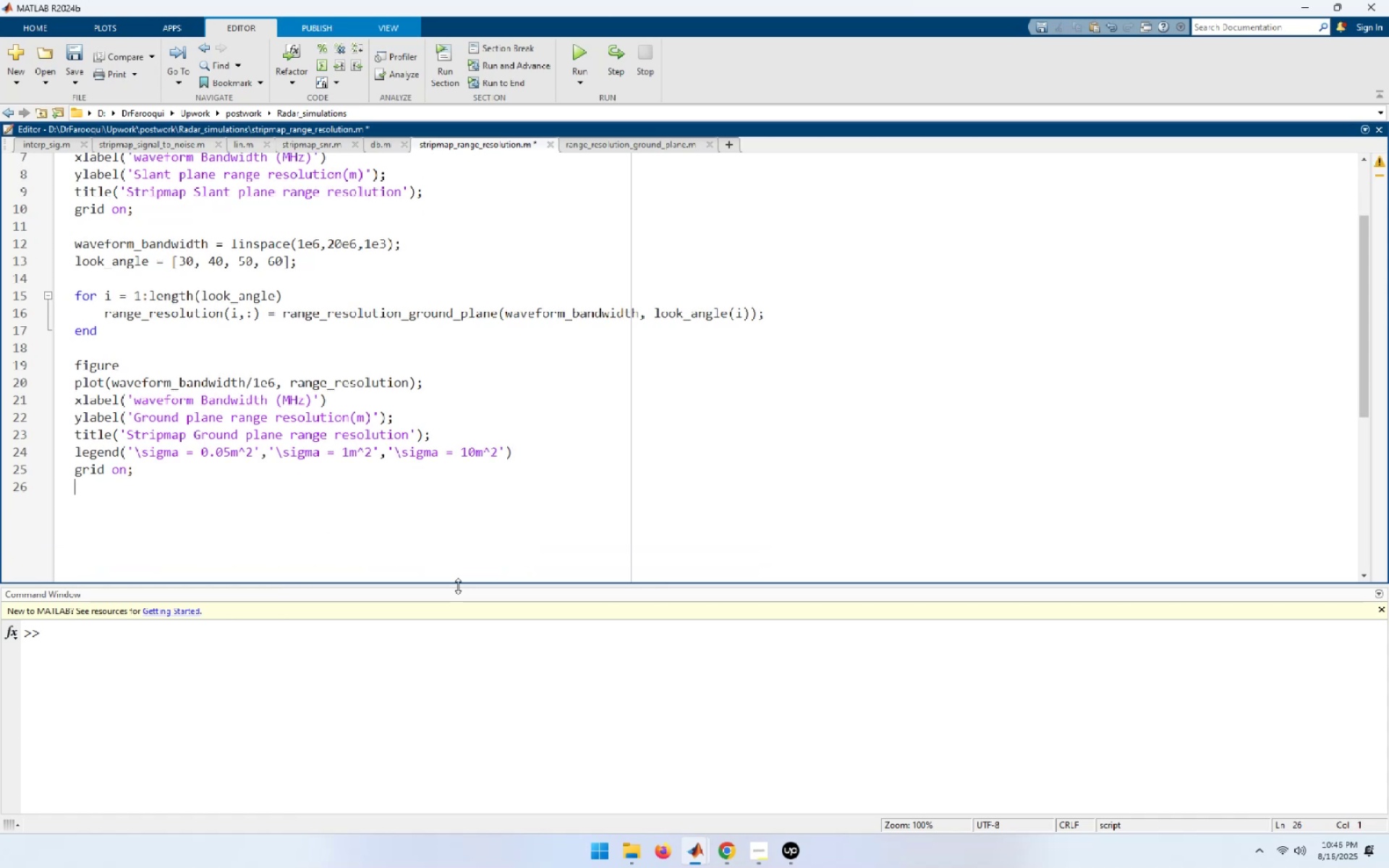 
key(ArrowUp)
 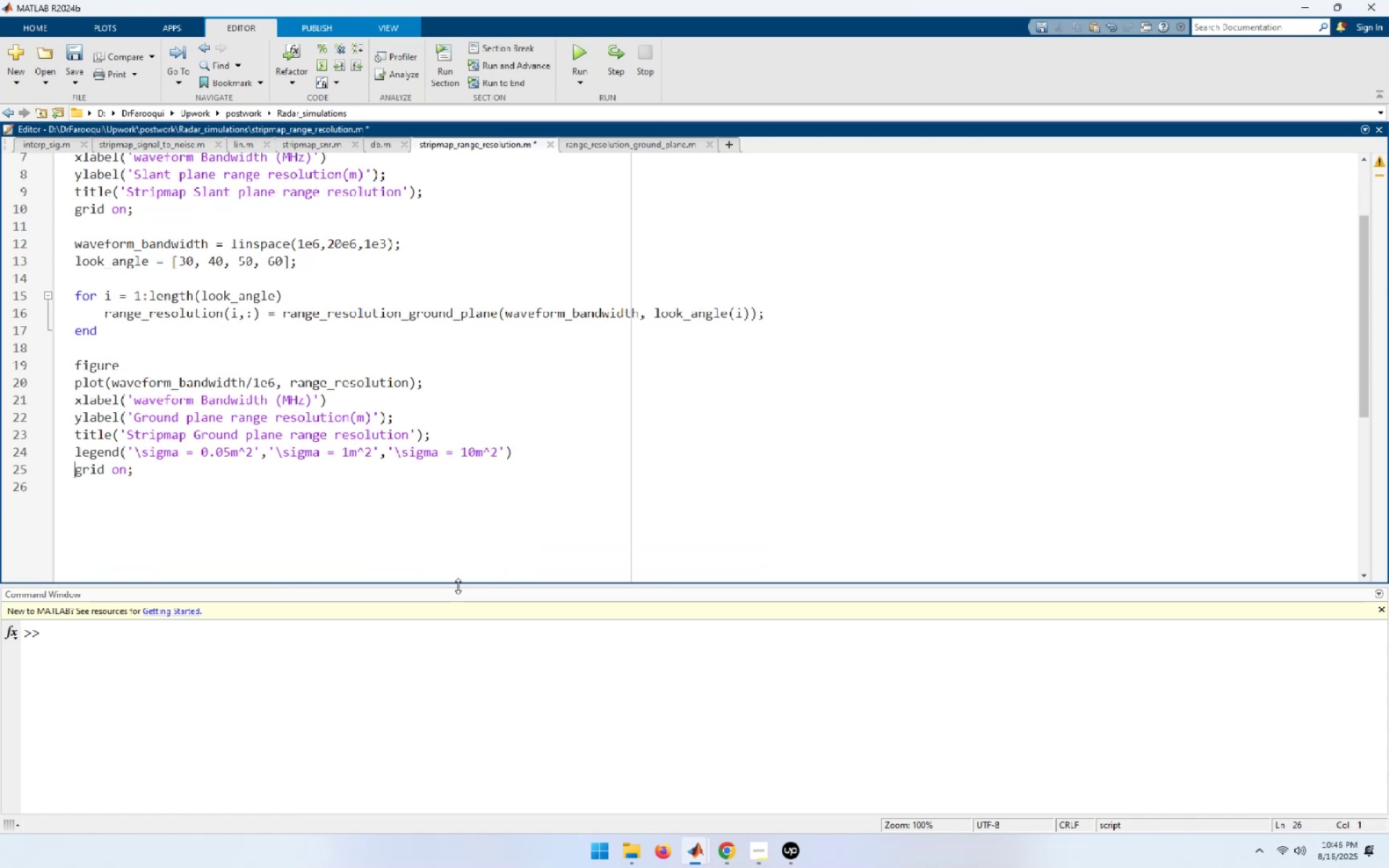 
key(ArrowUp)
 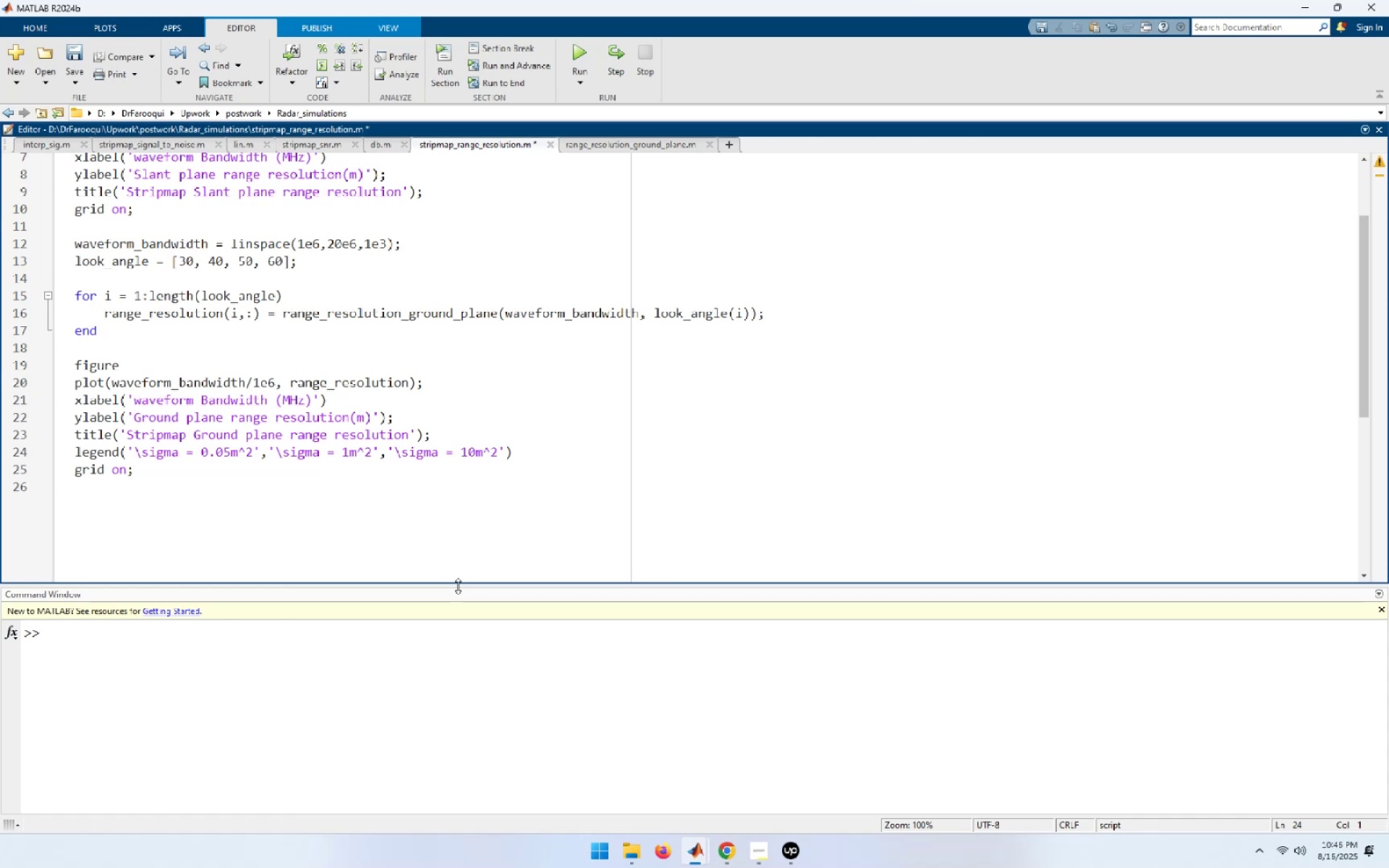 
hold_key(key=ArrowRight, duration=0.86)
 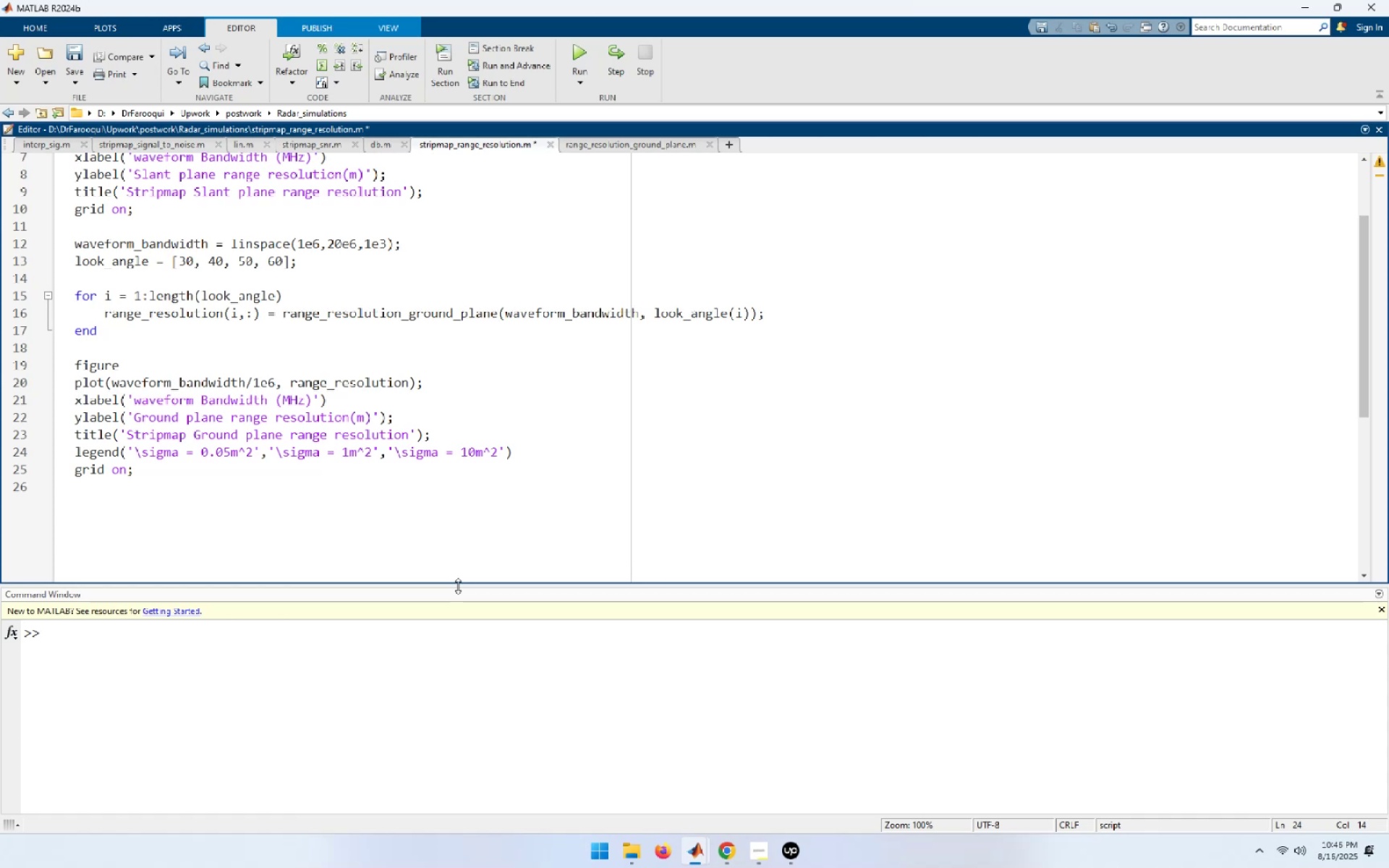 
key(ArrowRight)
 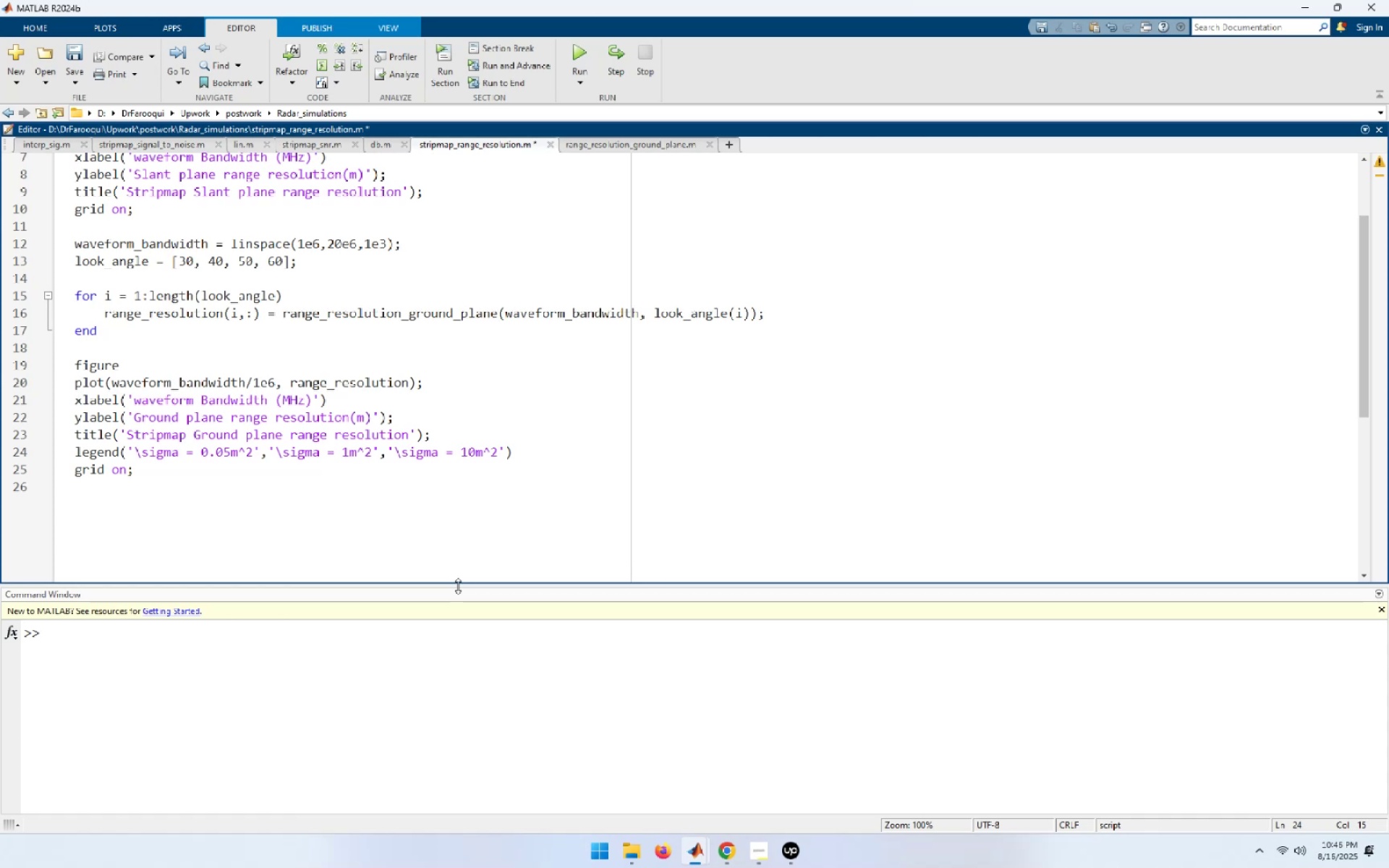 
key(Backspace)
key(Backspace)
key(Backspace)
key(Backspace)
key(Backspace)
key(Backspace)
type(Look angle)
 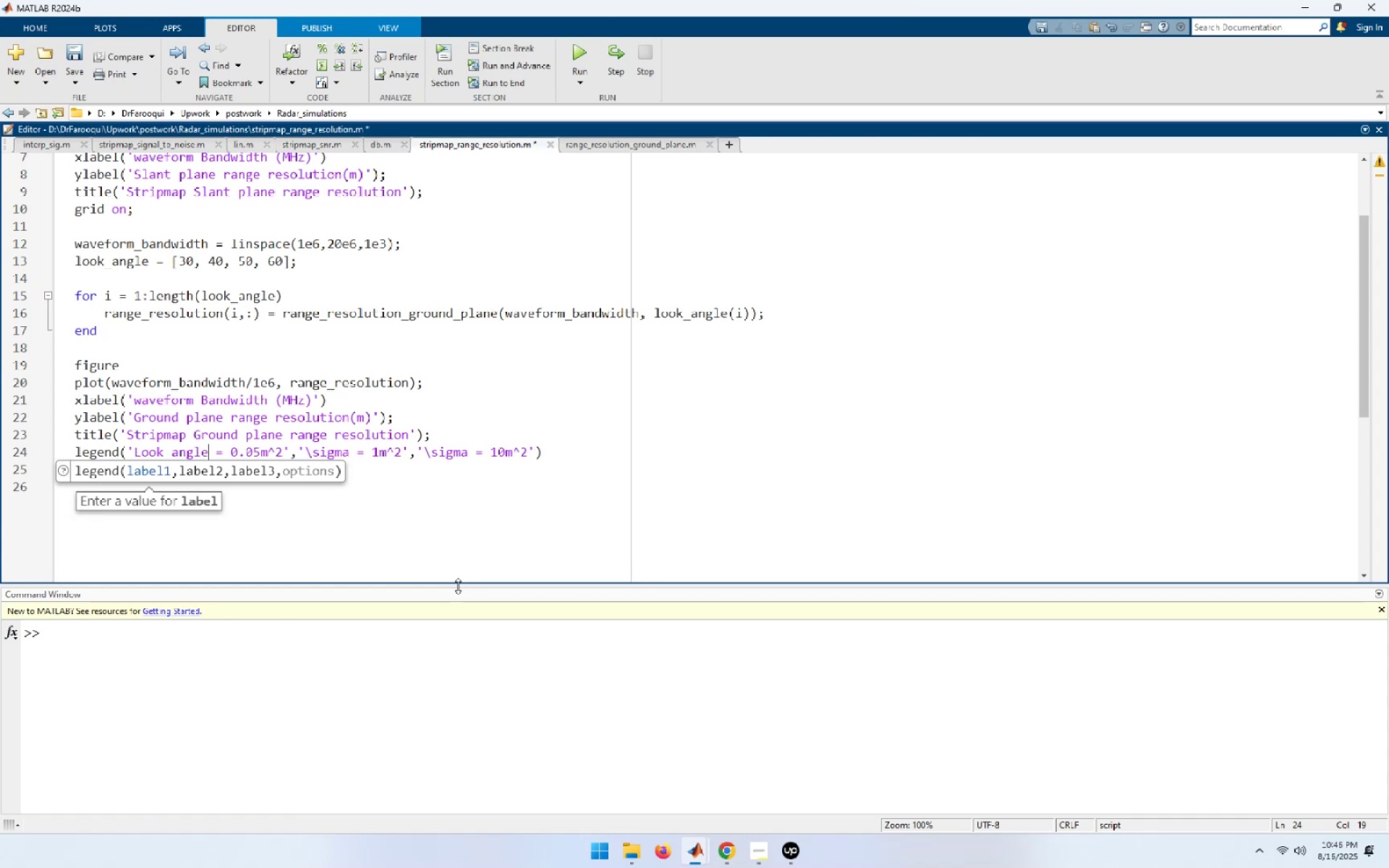 
type( = 30^o',[End])
 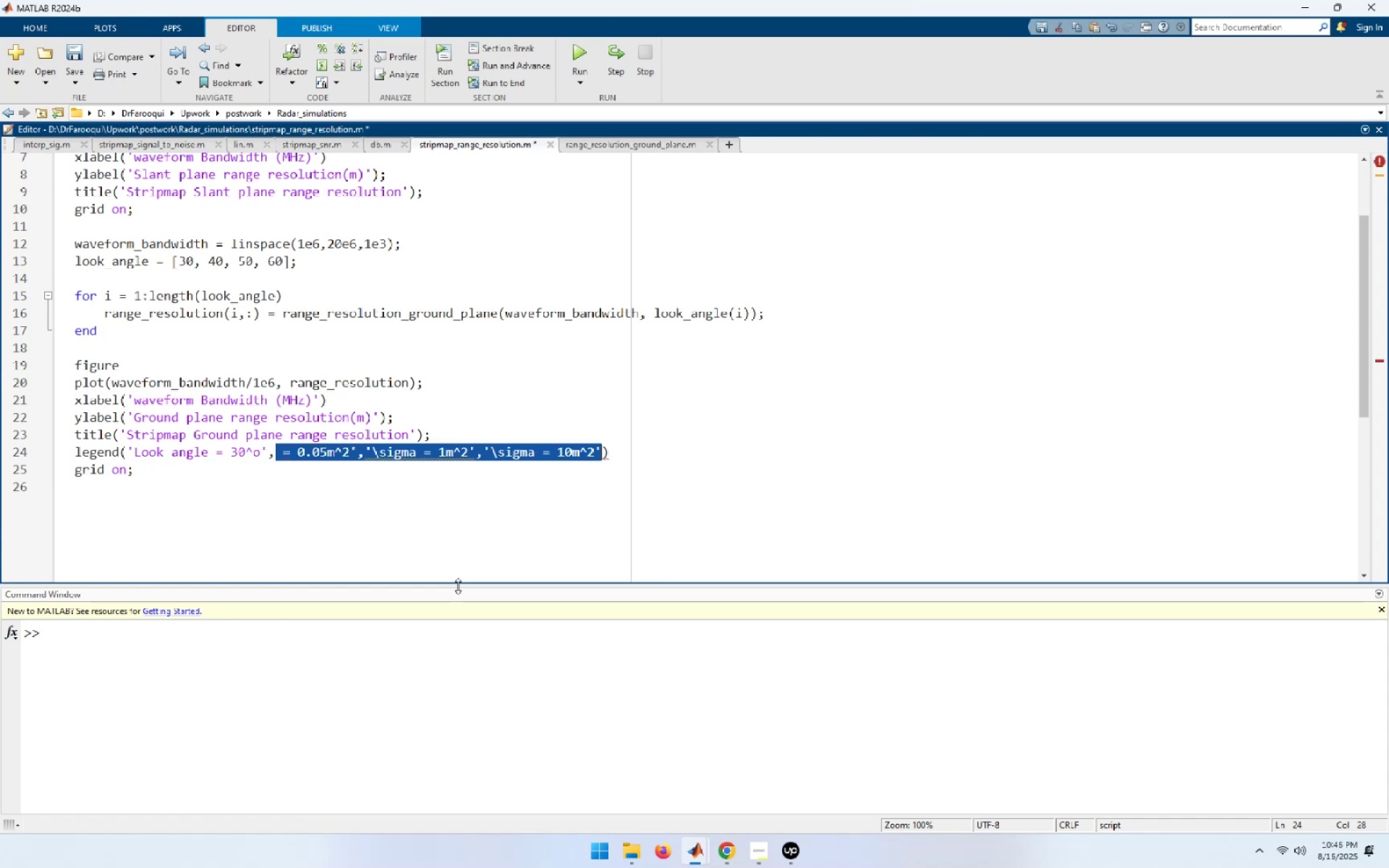 
key(Shift+ArrowLeft)
 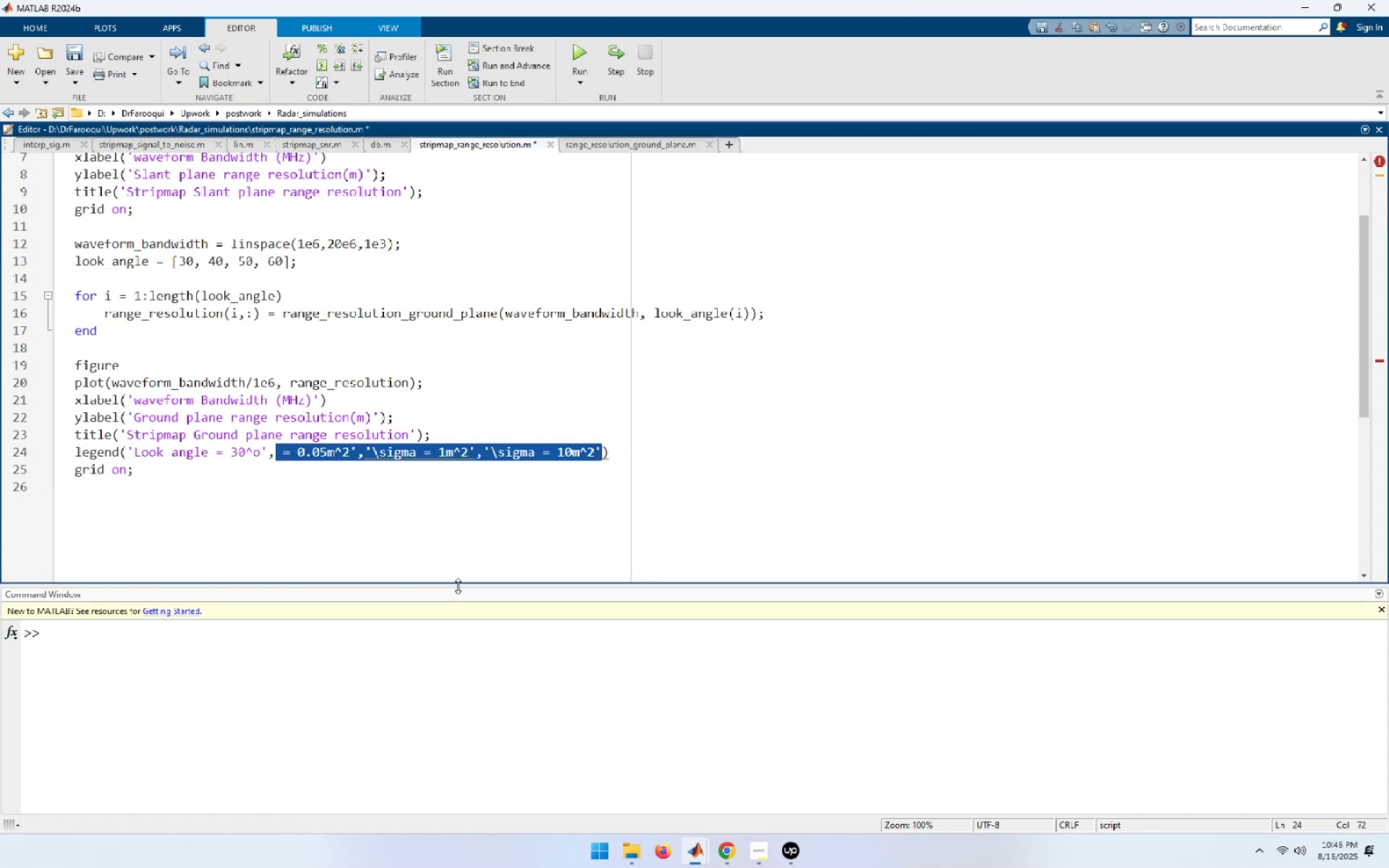 
key(Delete)
 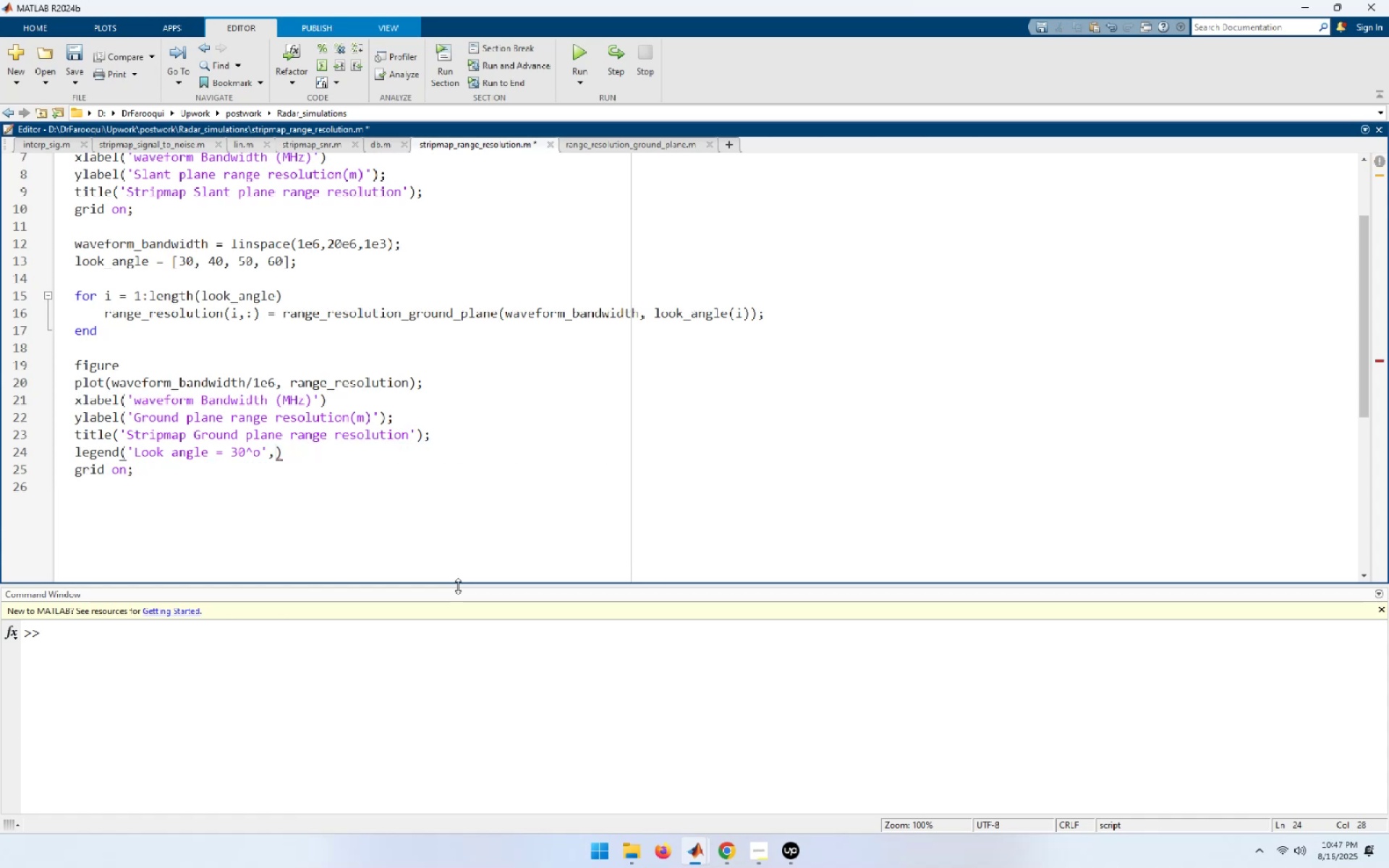 
hold_key(key=ArrowLeft, duration=1.07)
 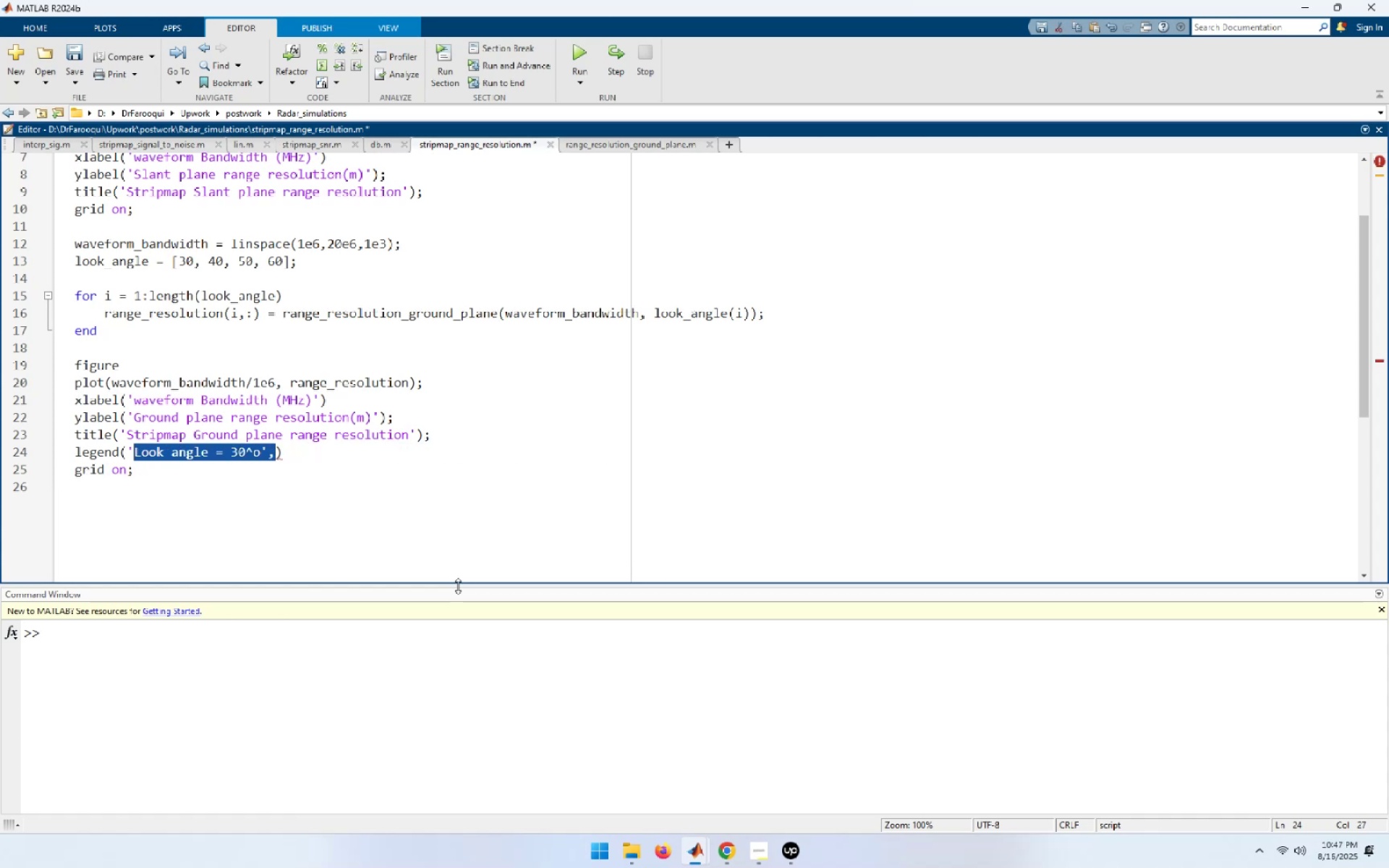 
key(Shift+ArrowLeft)
 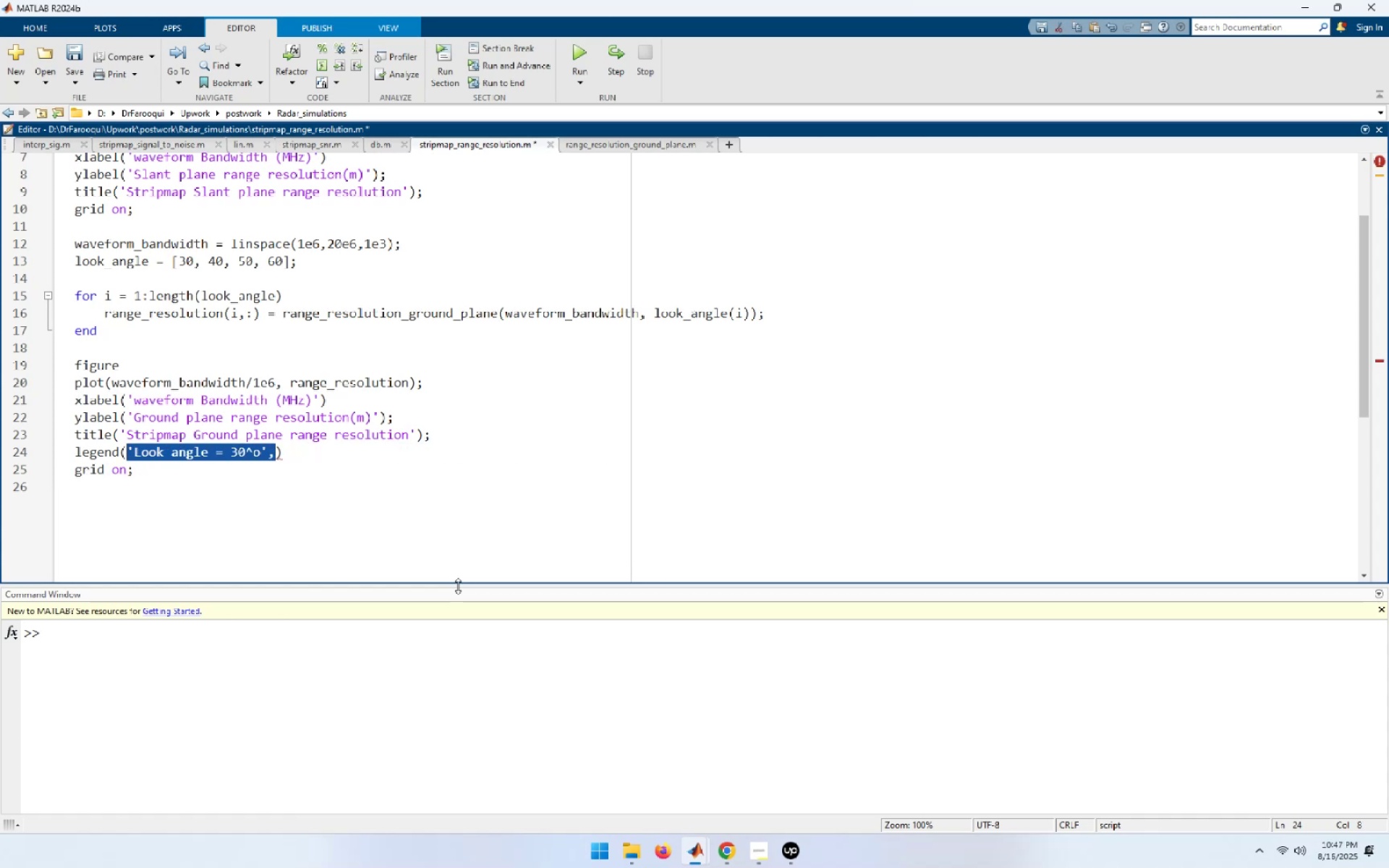 
key(Control+C)
 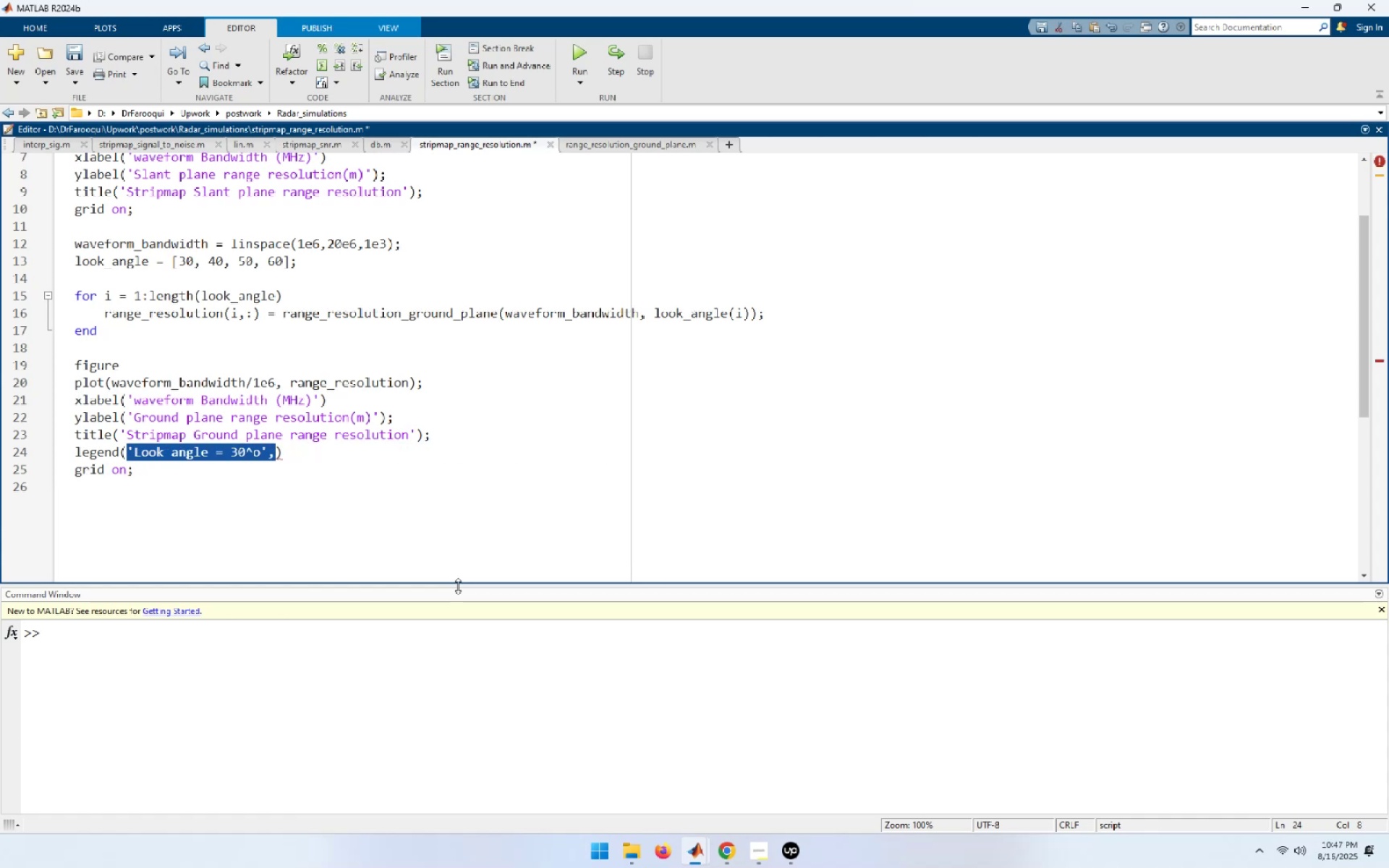 
key(End)
 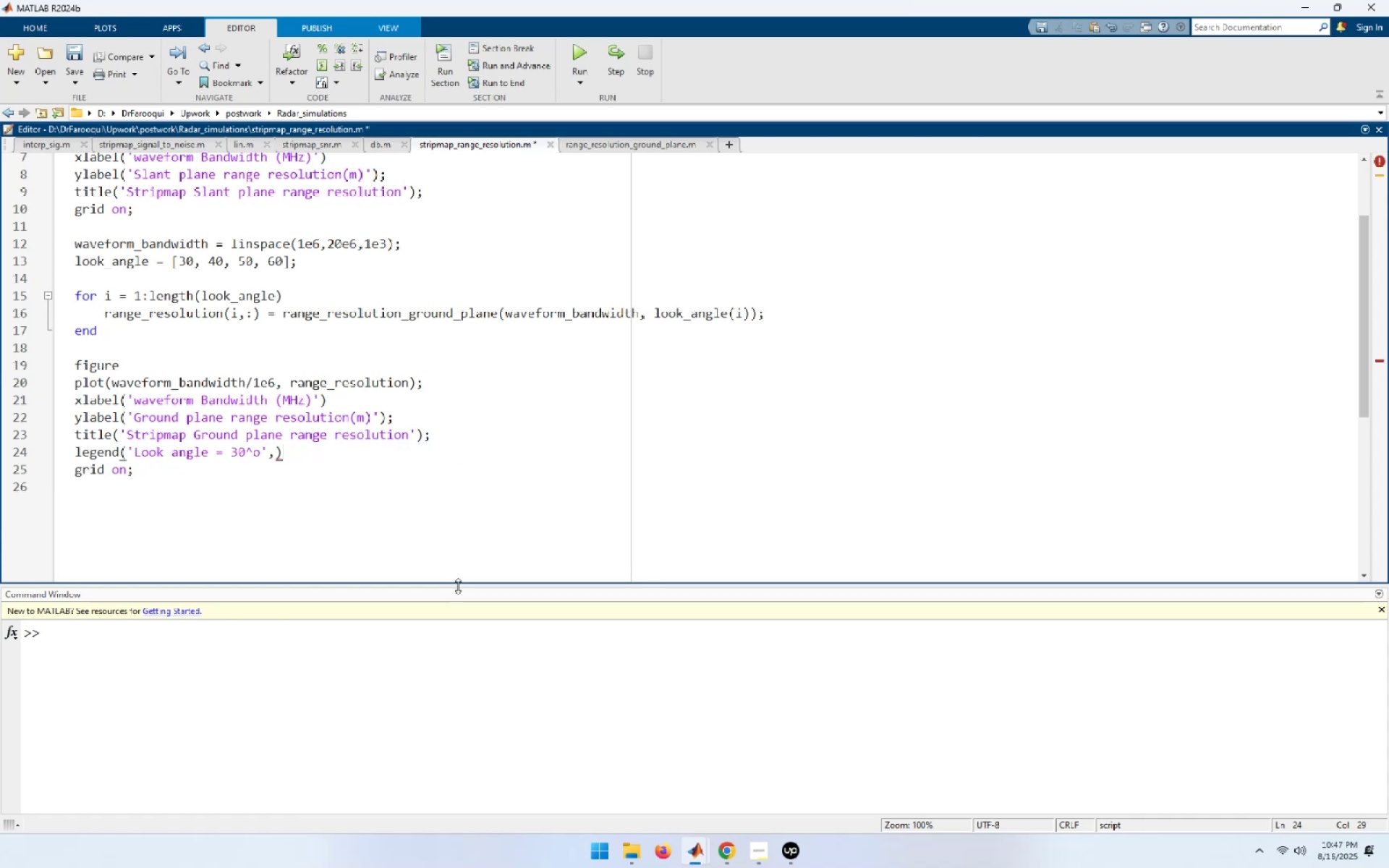 
key(ArrowLeft)
 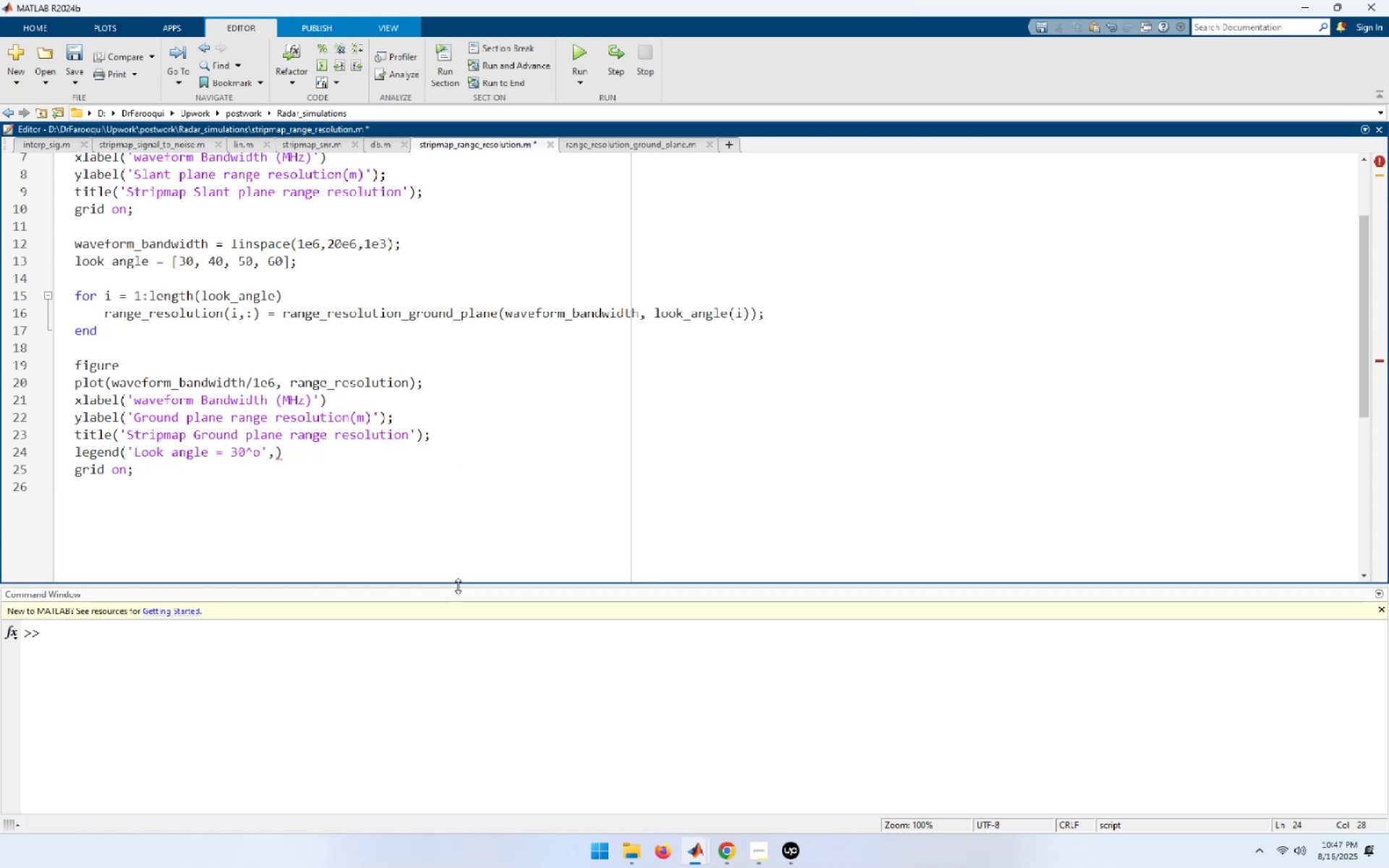 
key(Control+V)
 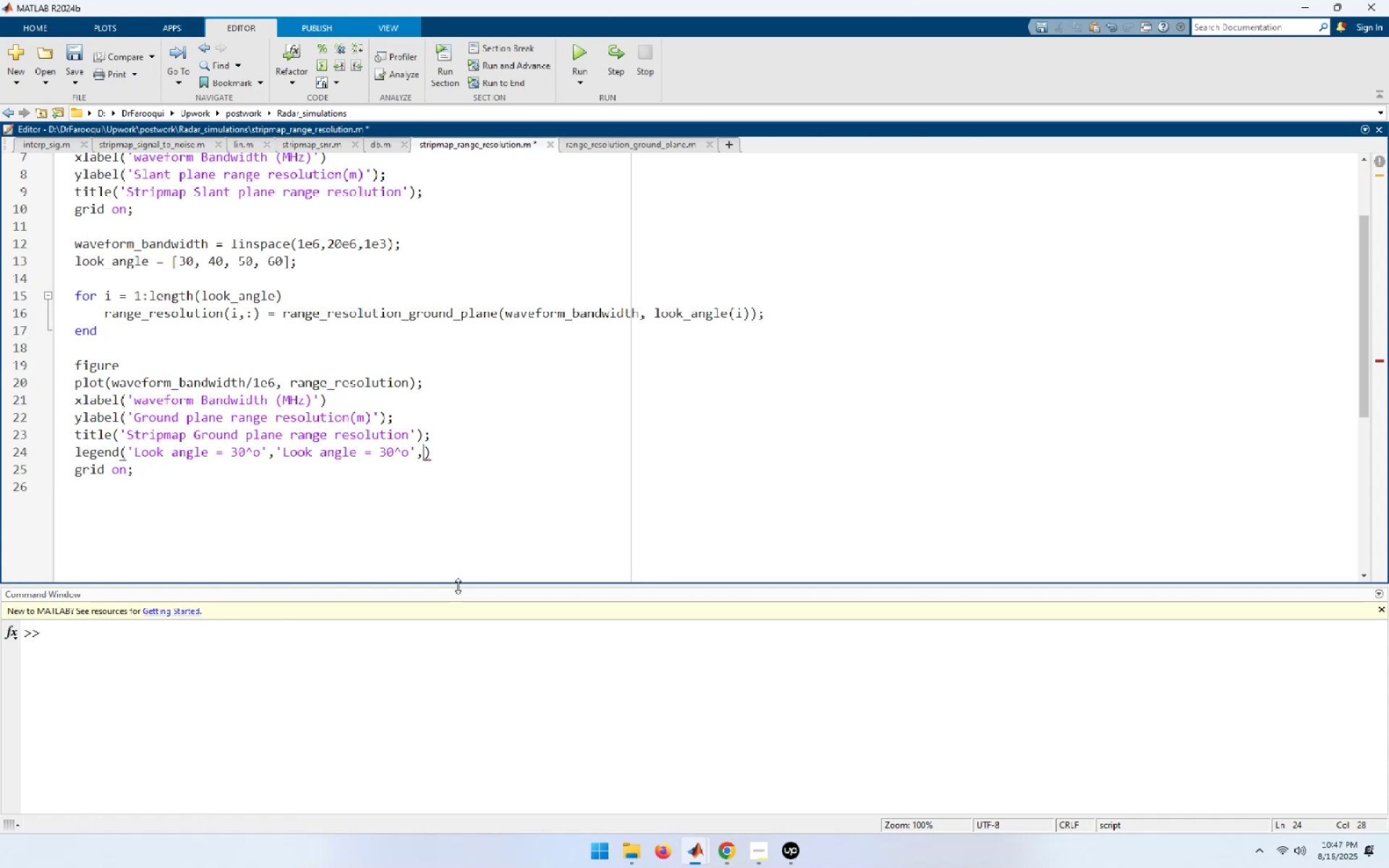 
key(Control+V)
 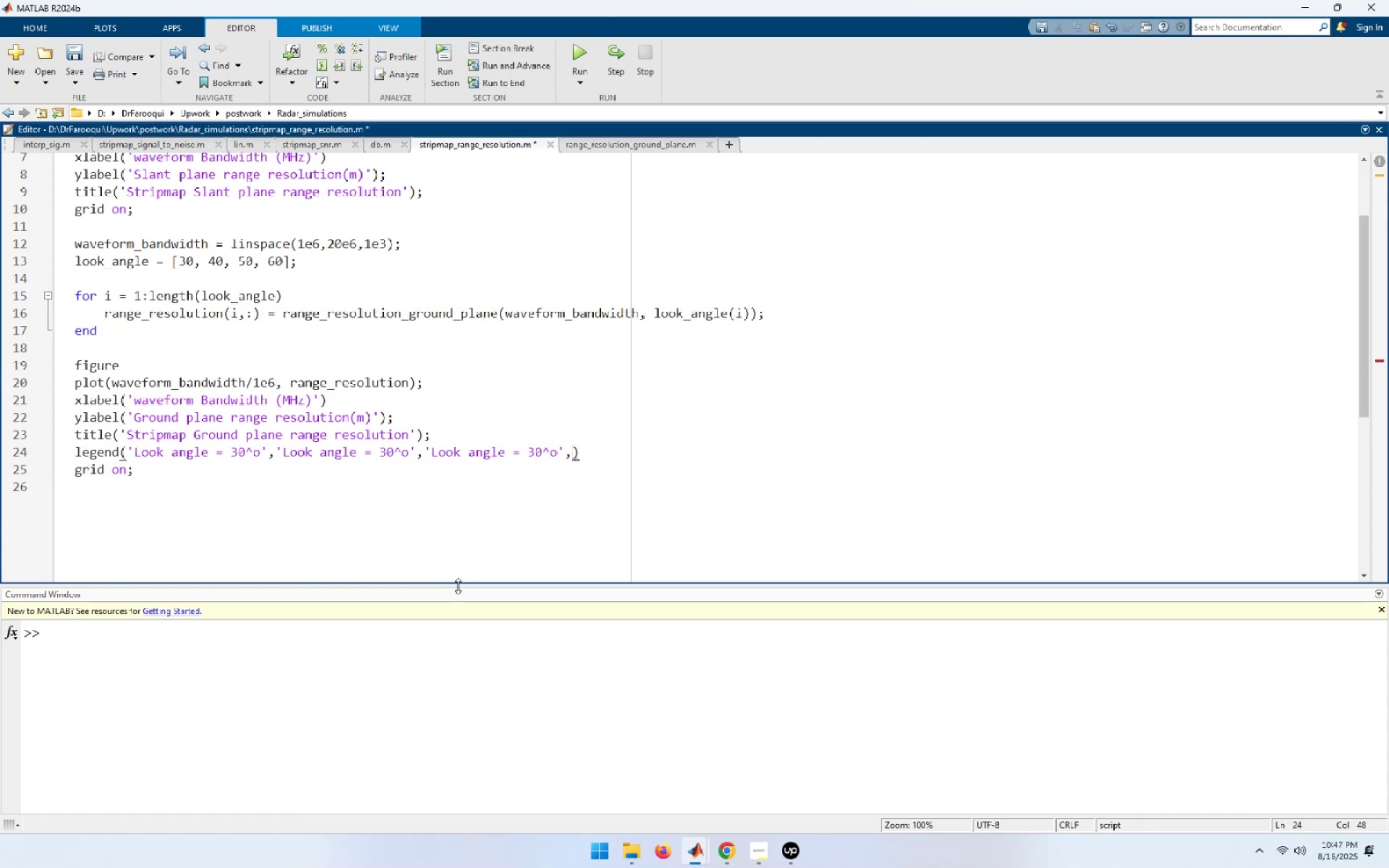 
key(Control+V)
 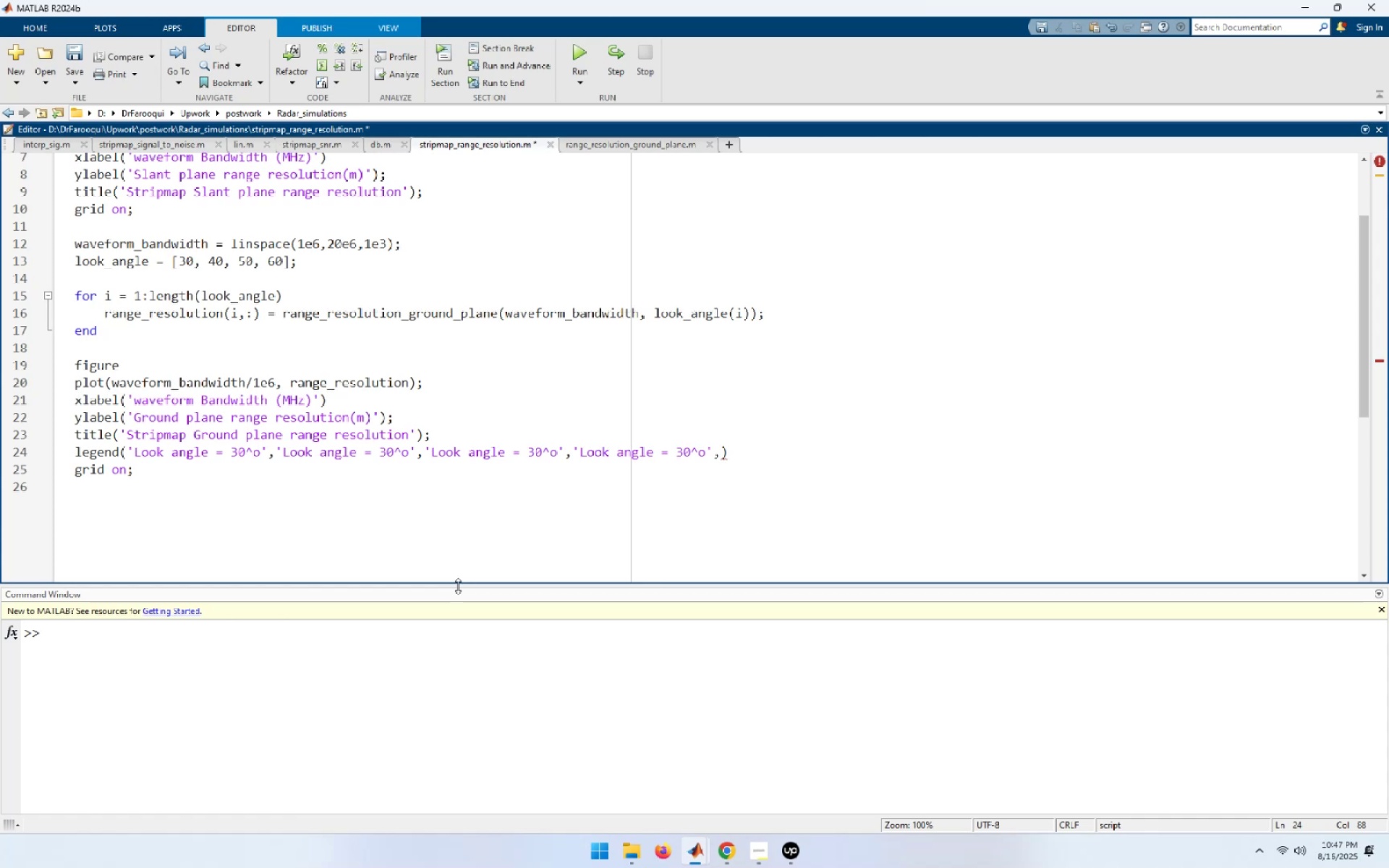 
key(Backspace)
 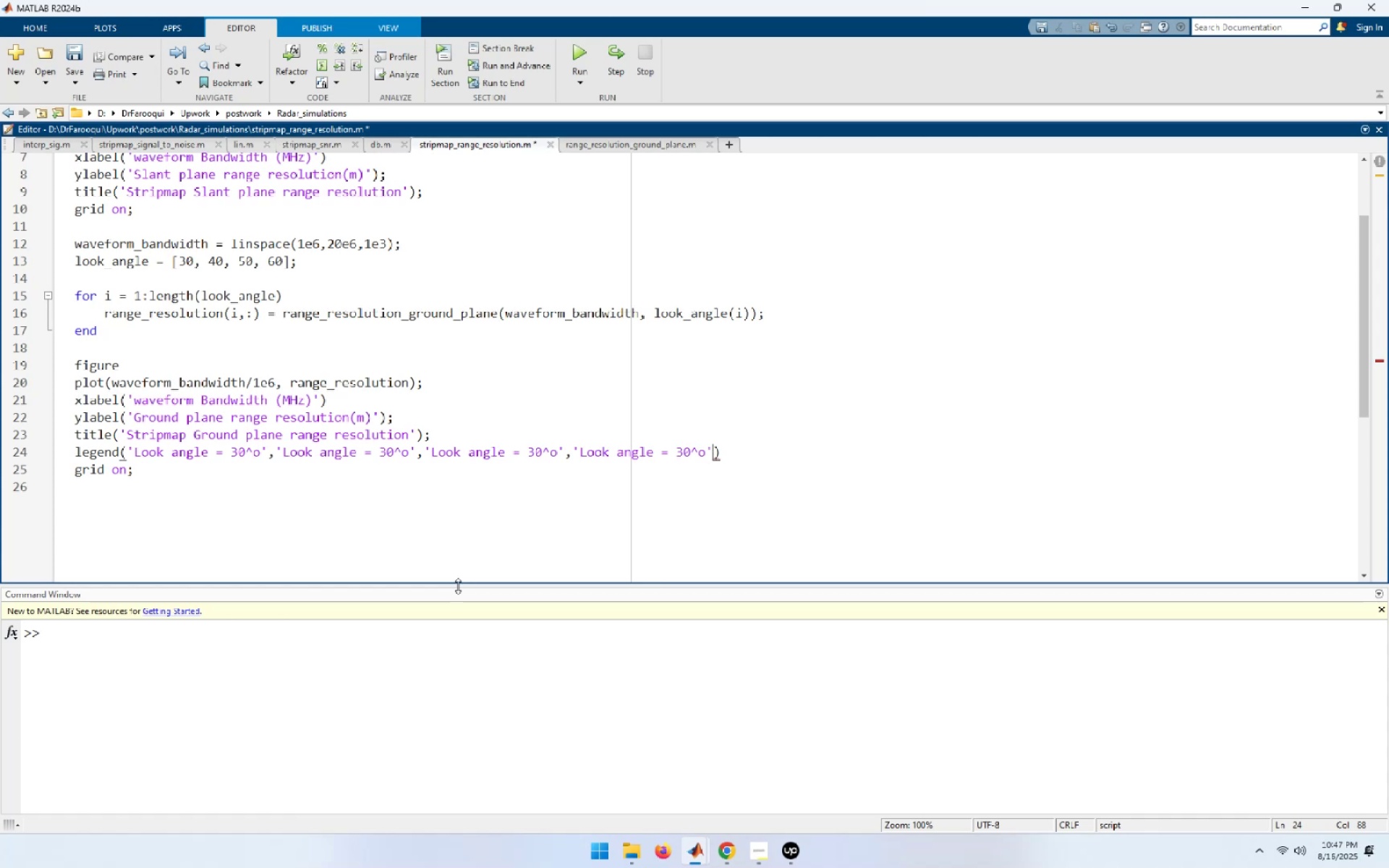 
hold_key(key=ArrowLeft, duration=1.5)
 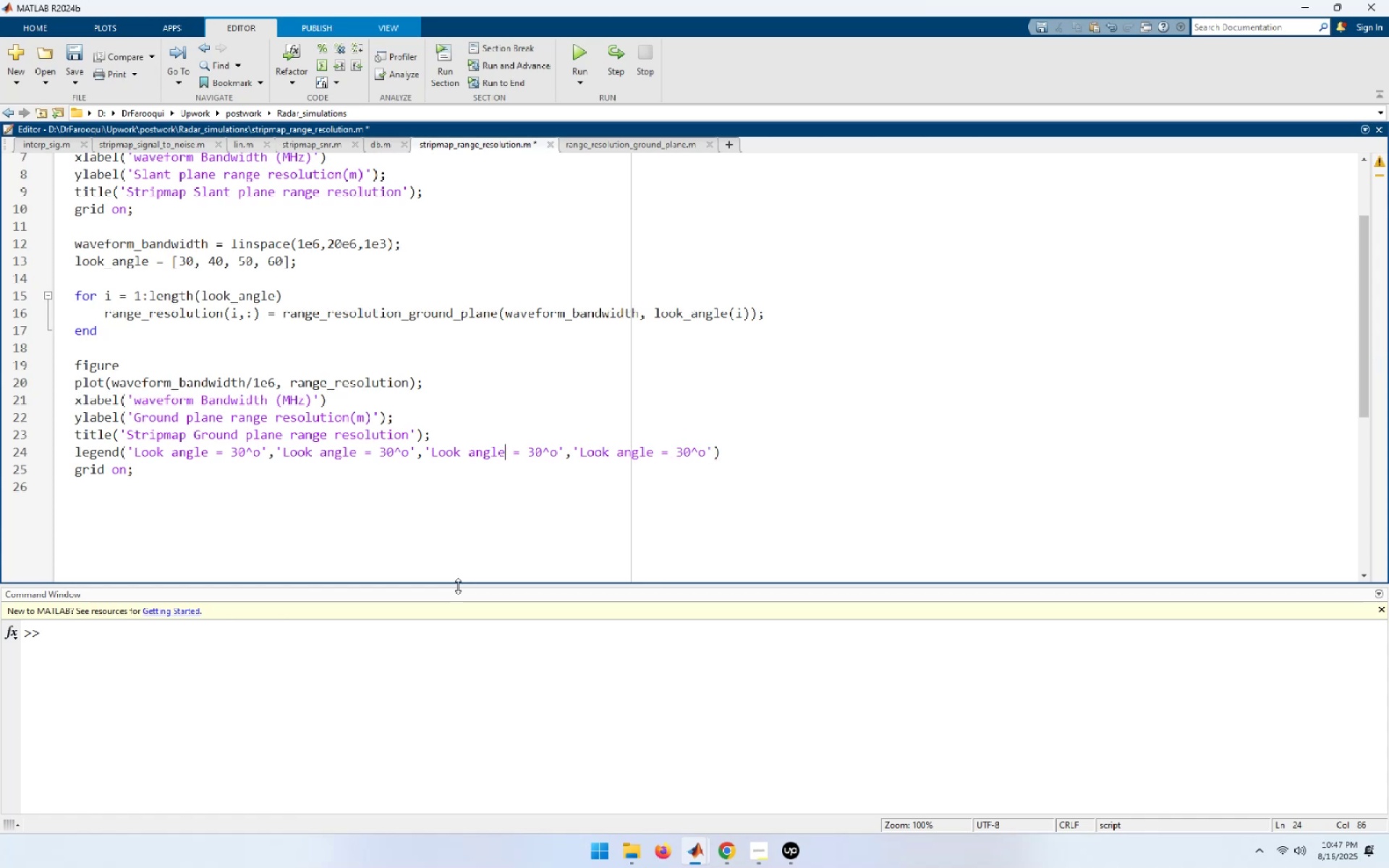 
key(ArrowLeft)
 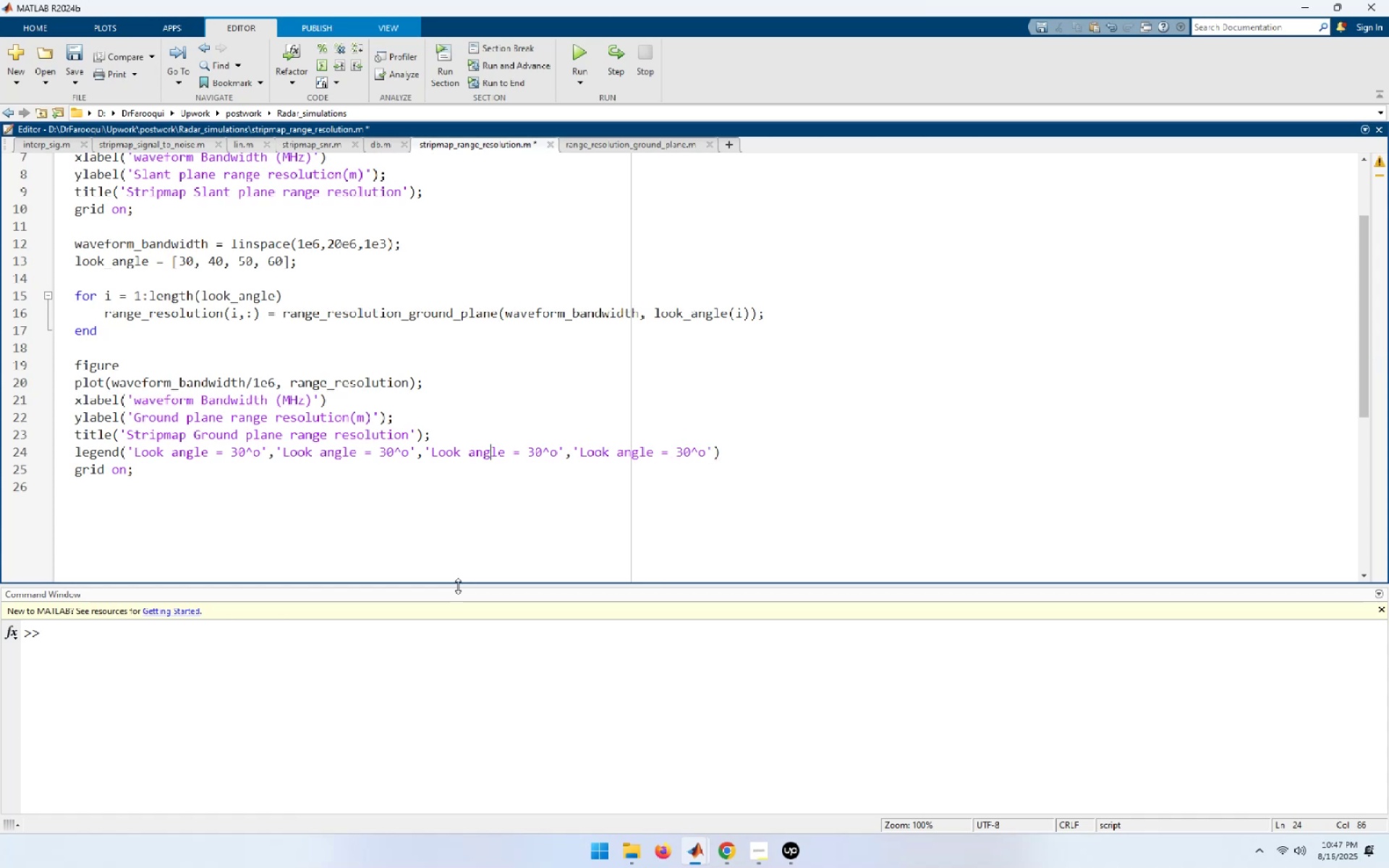 
key(ArrowLeft)
 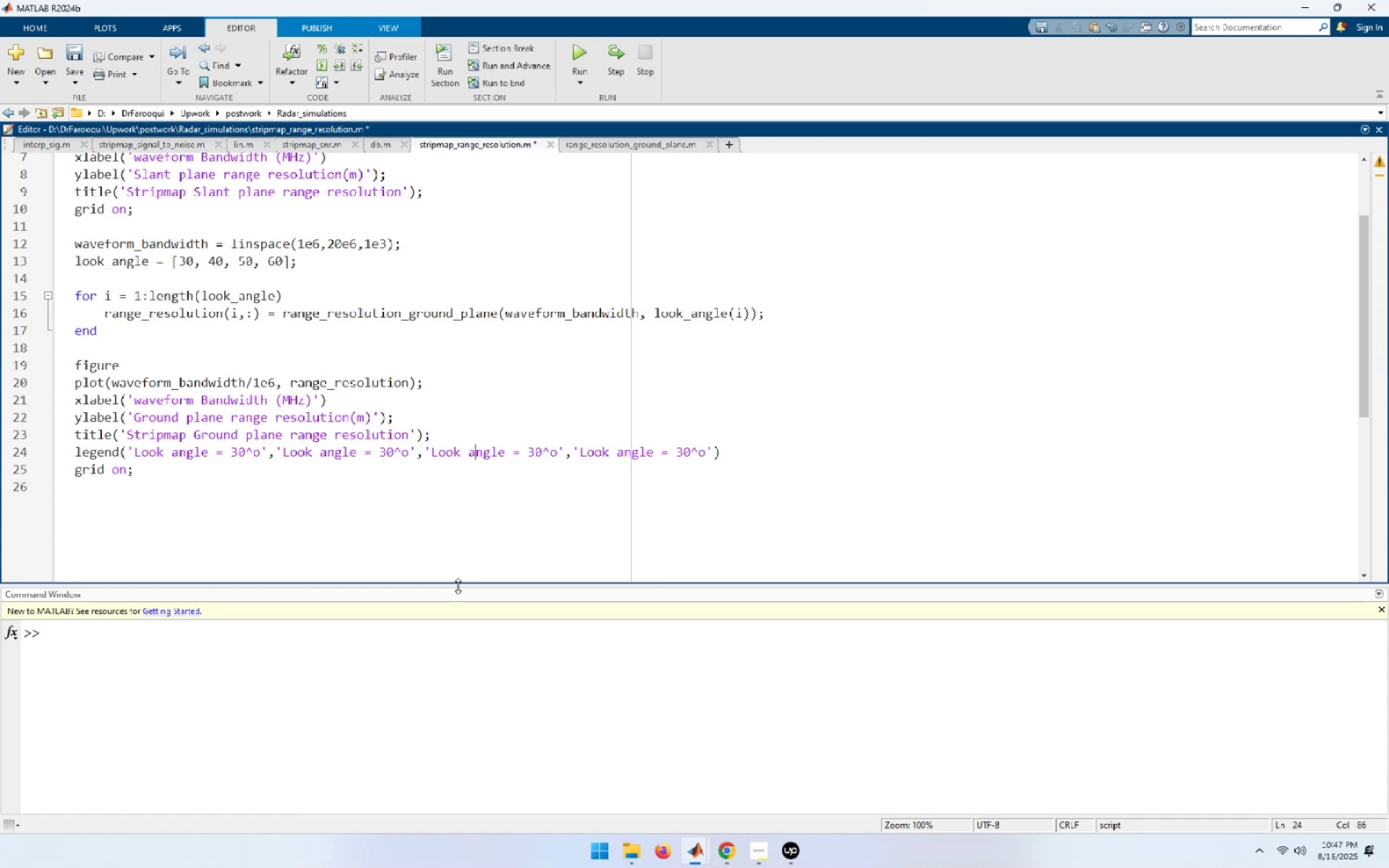 
key(ArrowLeft)
 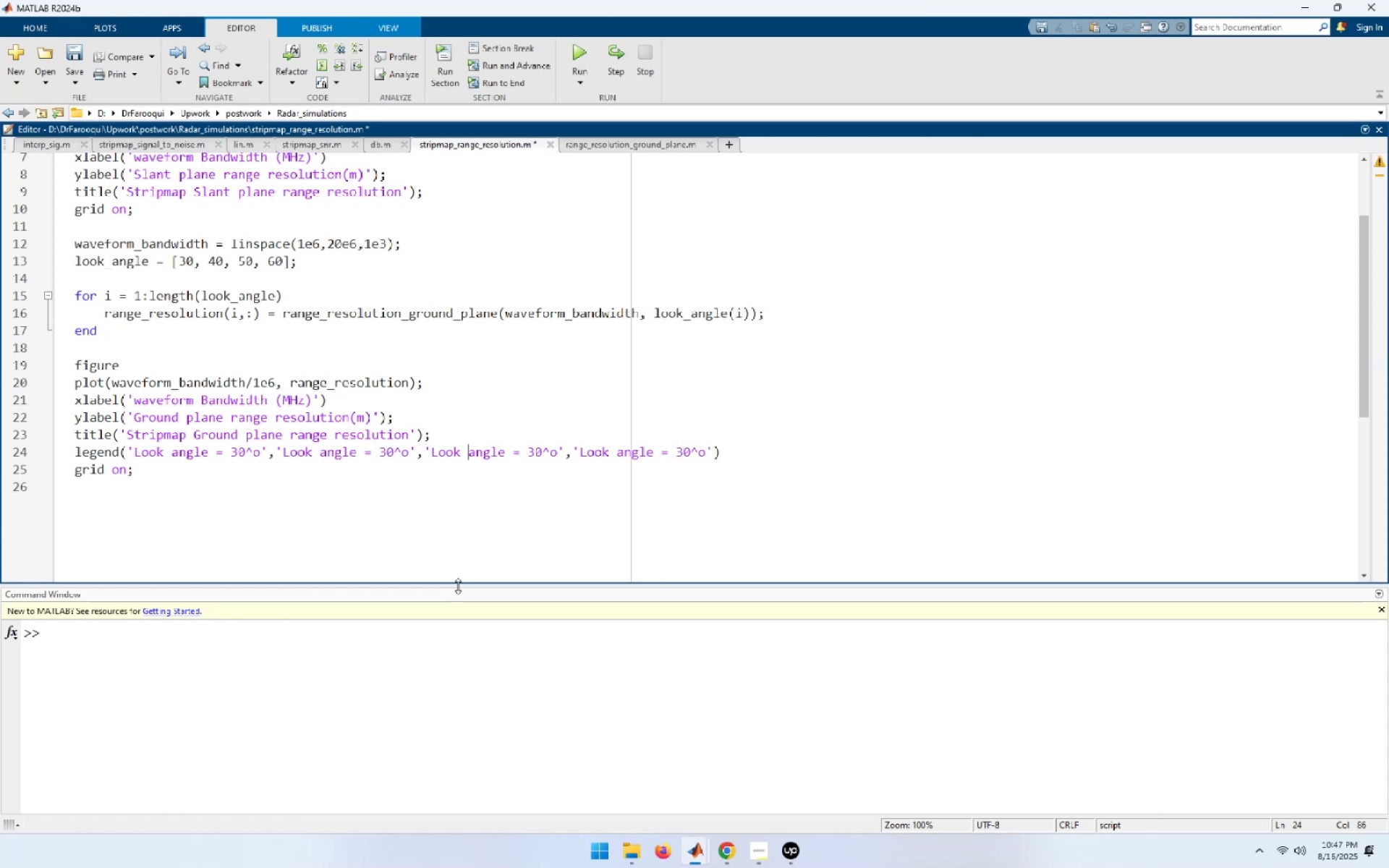 
key(ArrowLeft)
 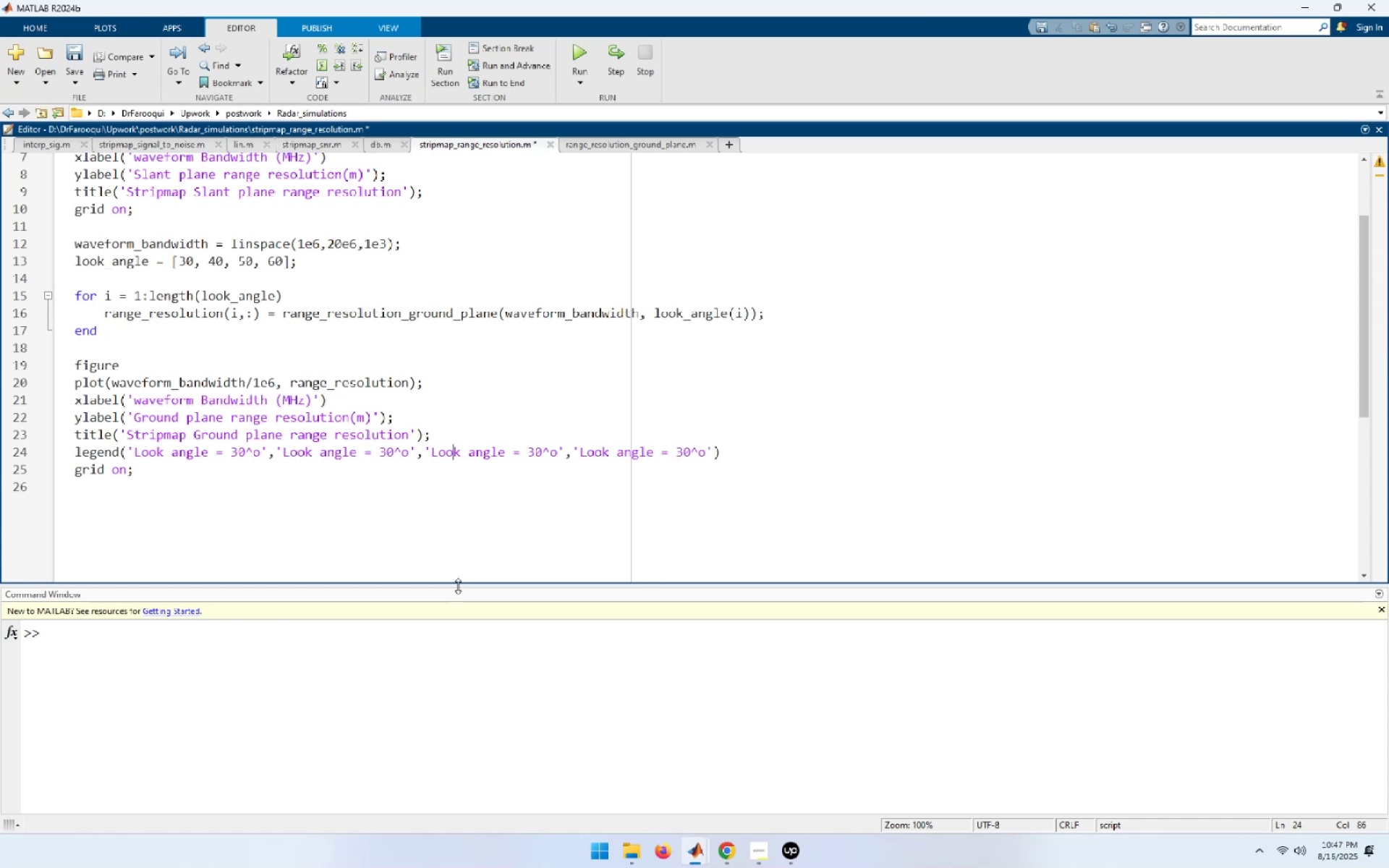 
key(ArrowLeft)
 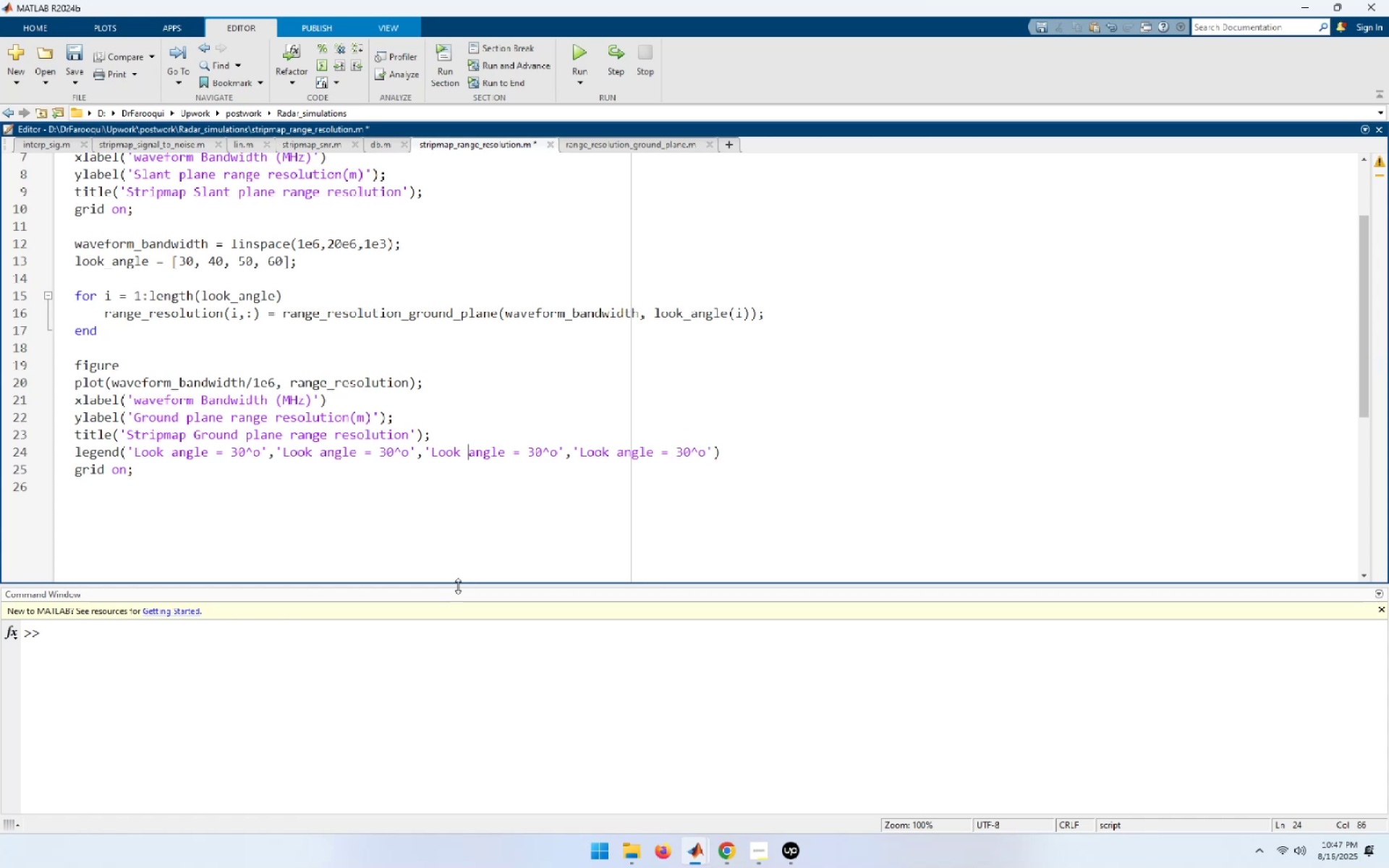 
key(ArrowLeft)
 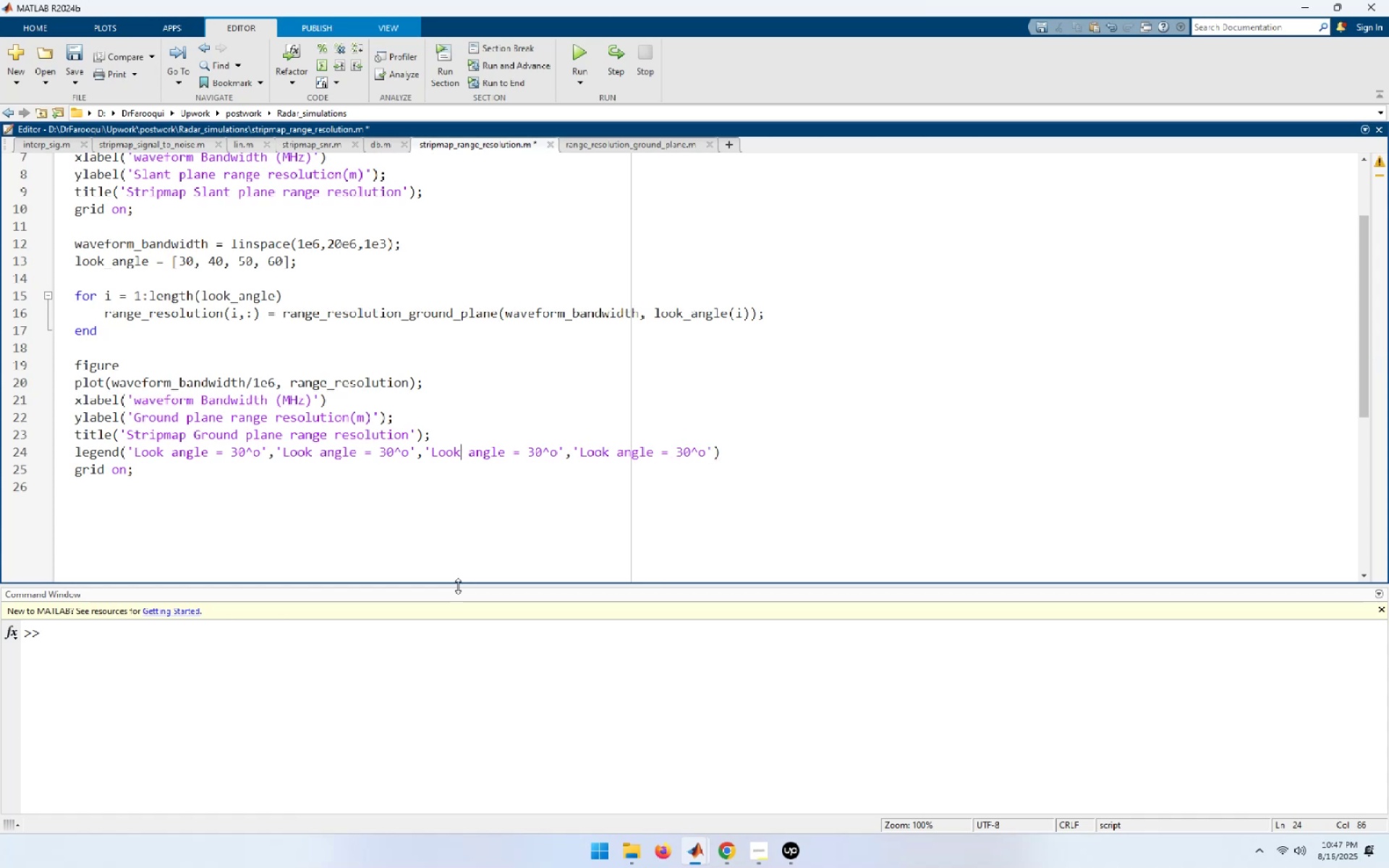 
key(ArrowLeft)
 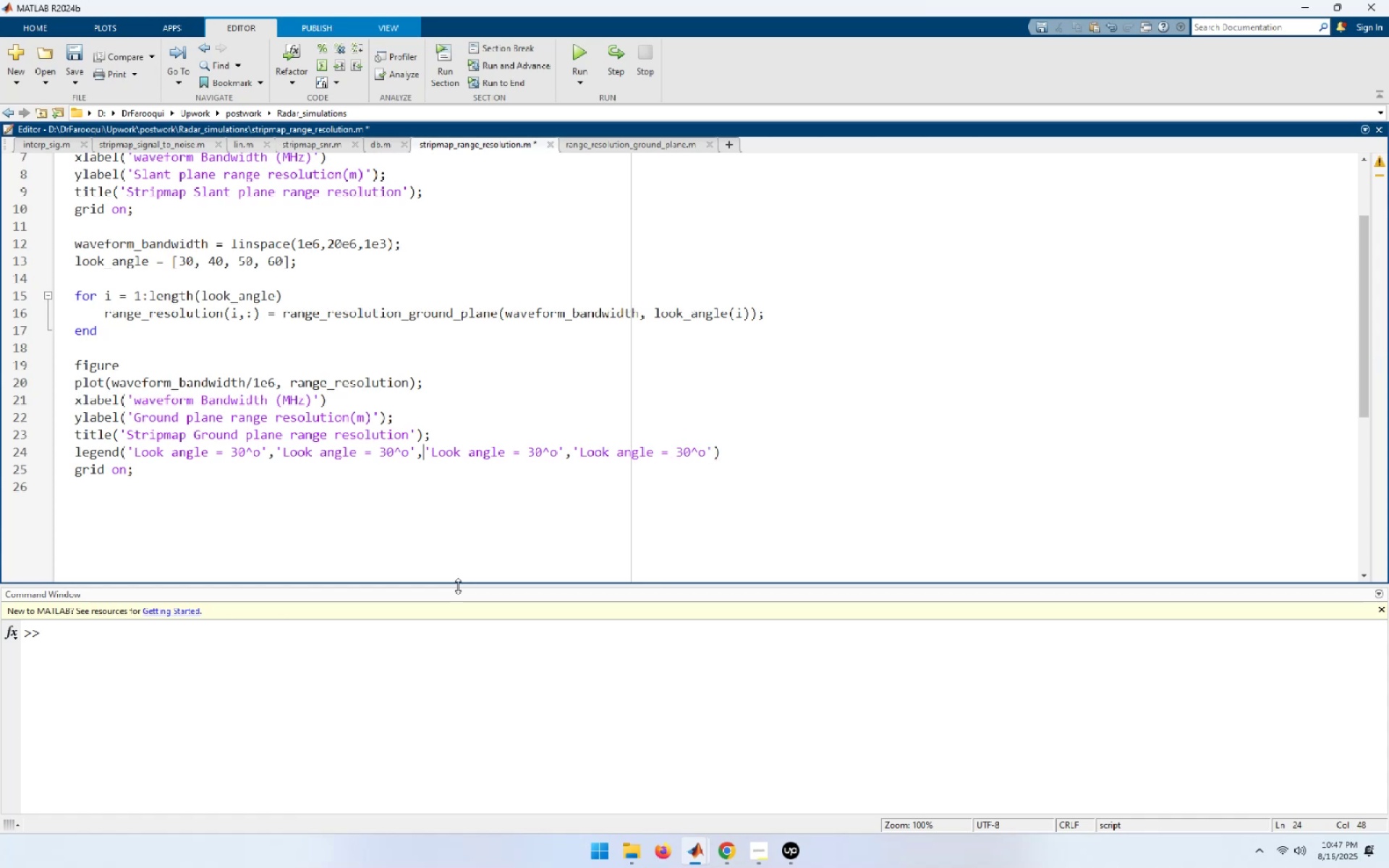 
key(ArrowLeft)
 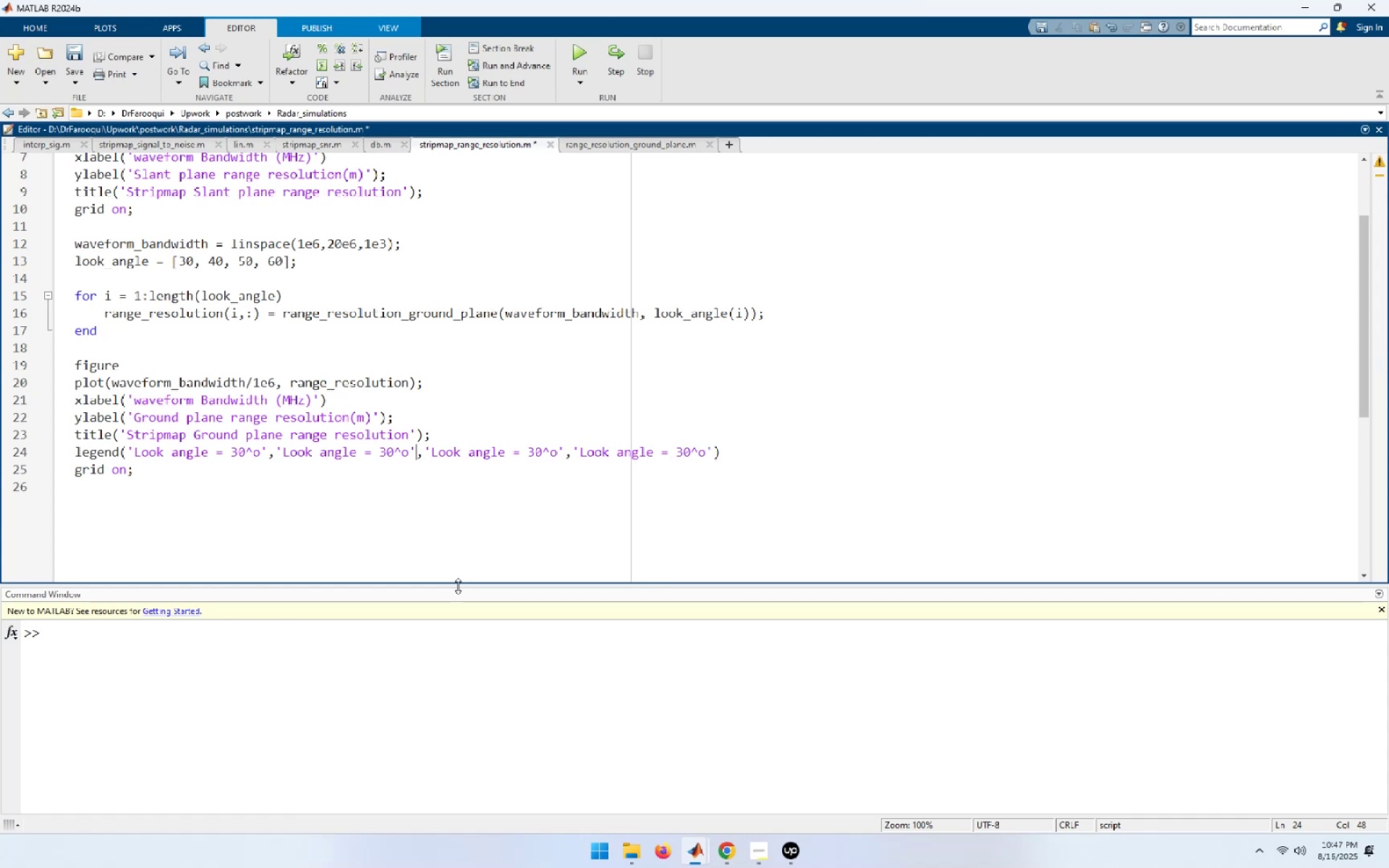 
key(ArrowLeft)
 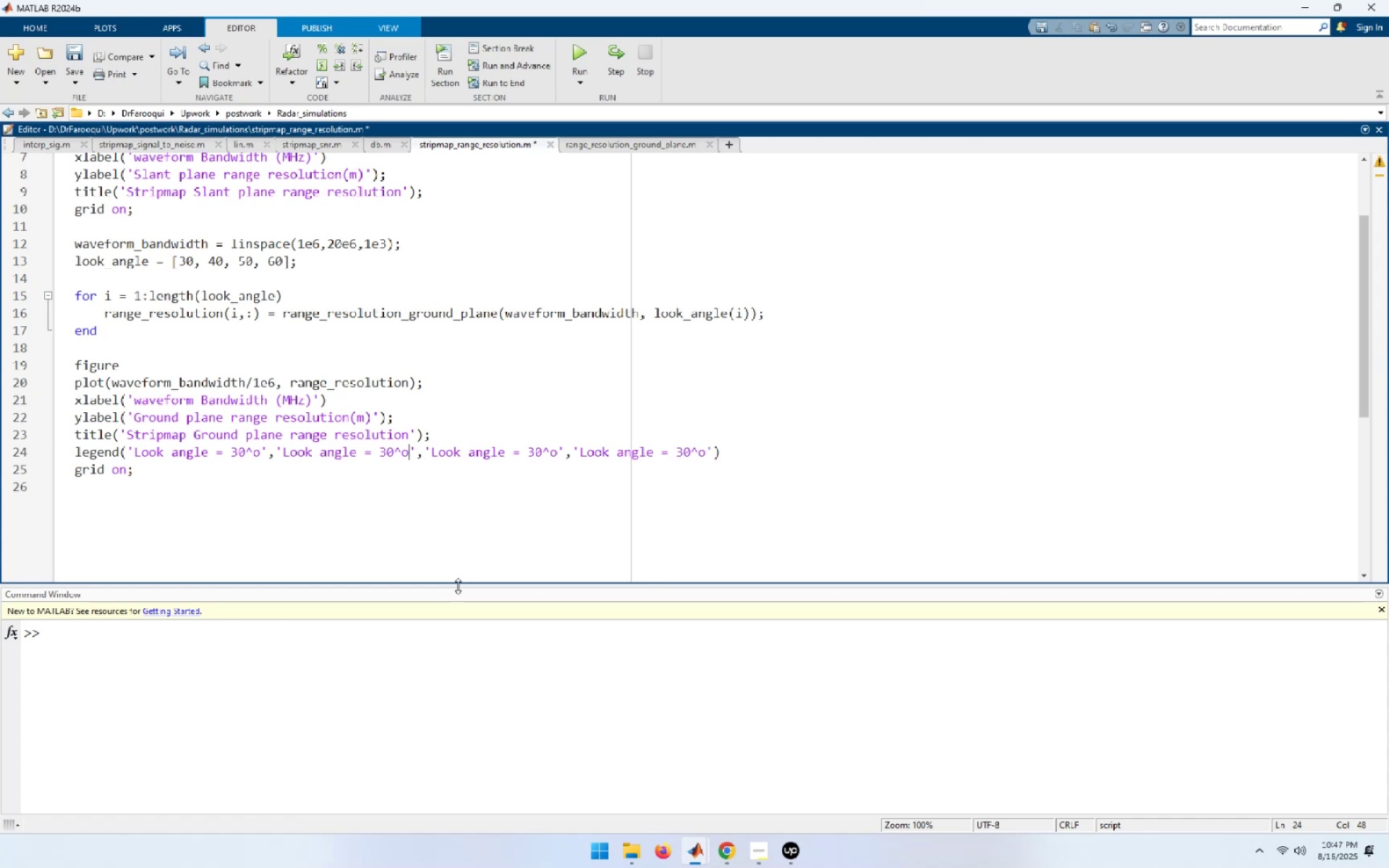 
key(ArrowLeft)
 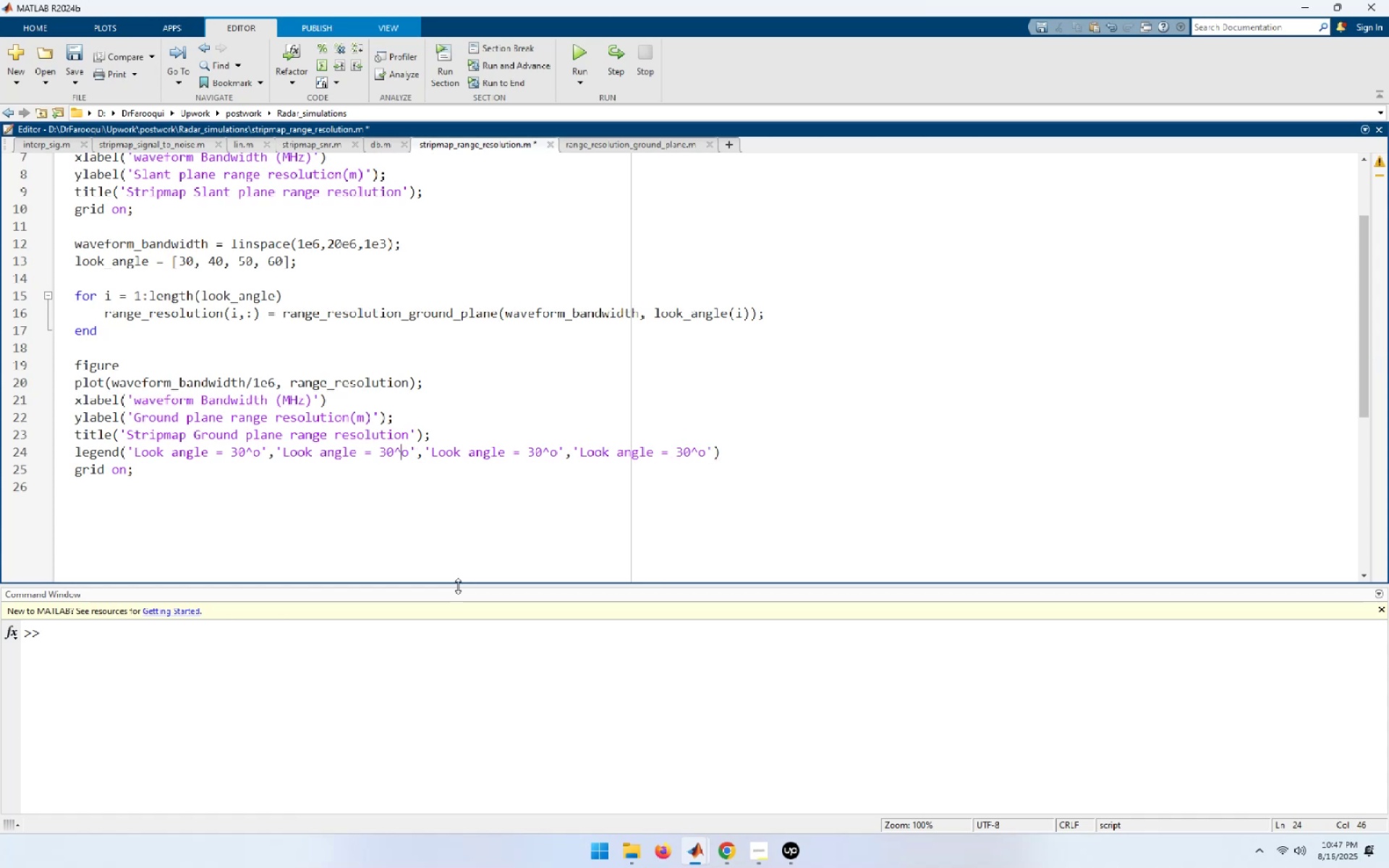 
key(ArrowLeft)
 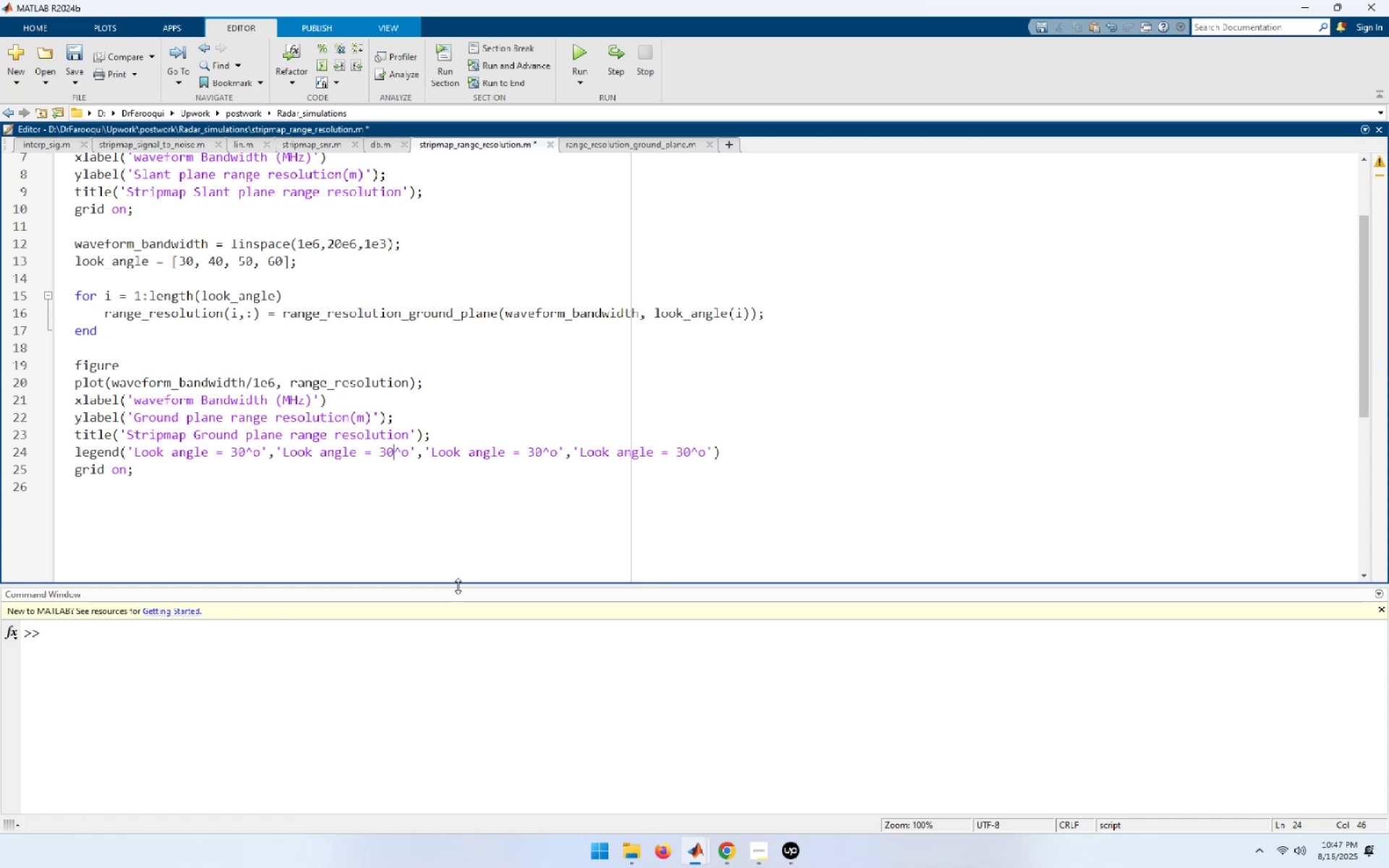 
key(ArrowLeft)
 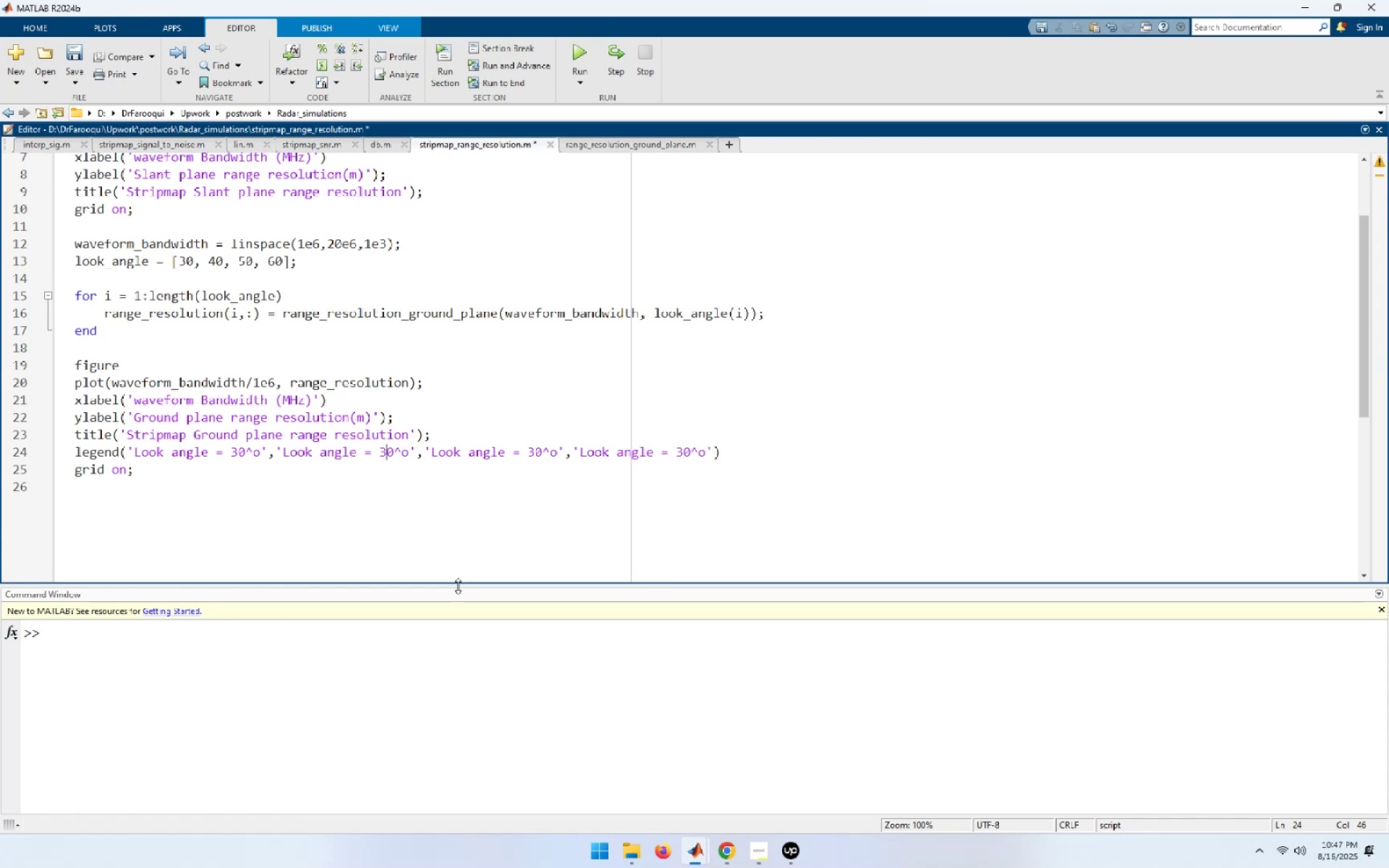 
key(Shift+ArrowLeft)
 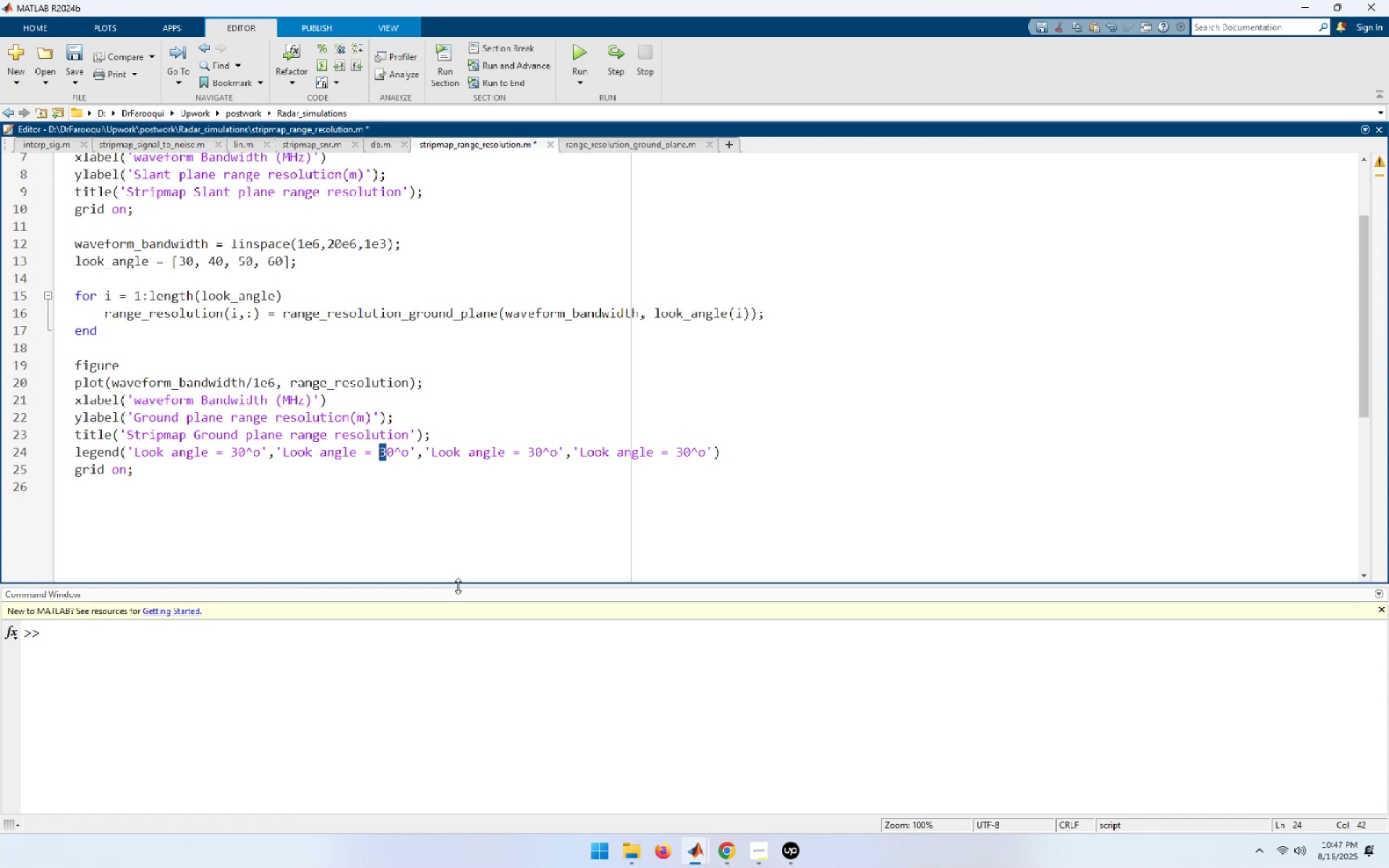 
key(Numpad4)
 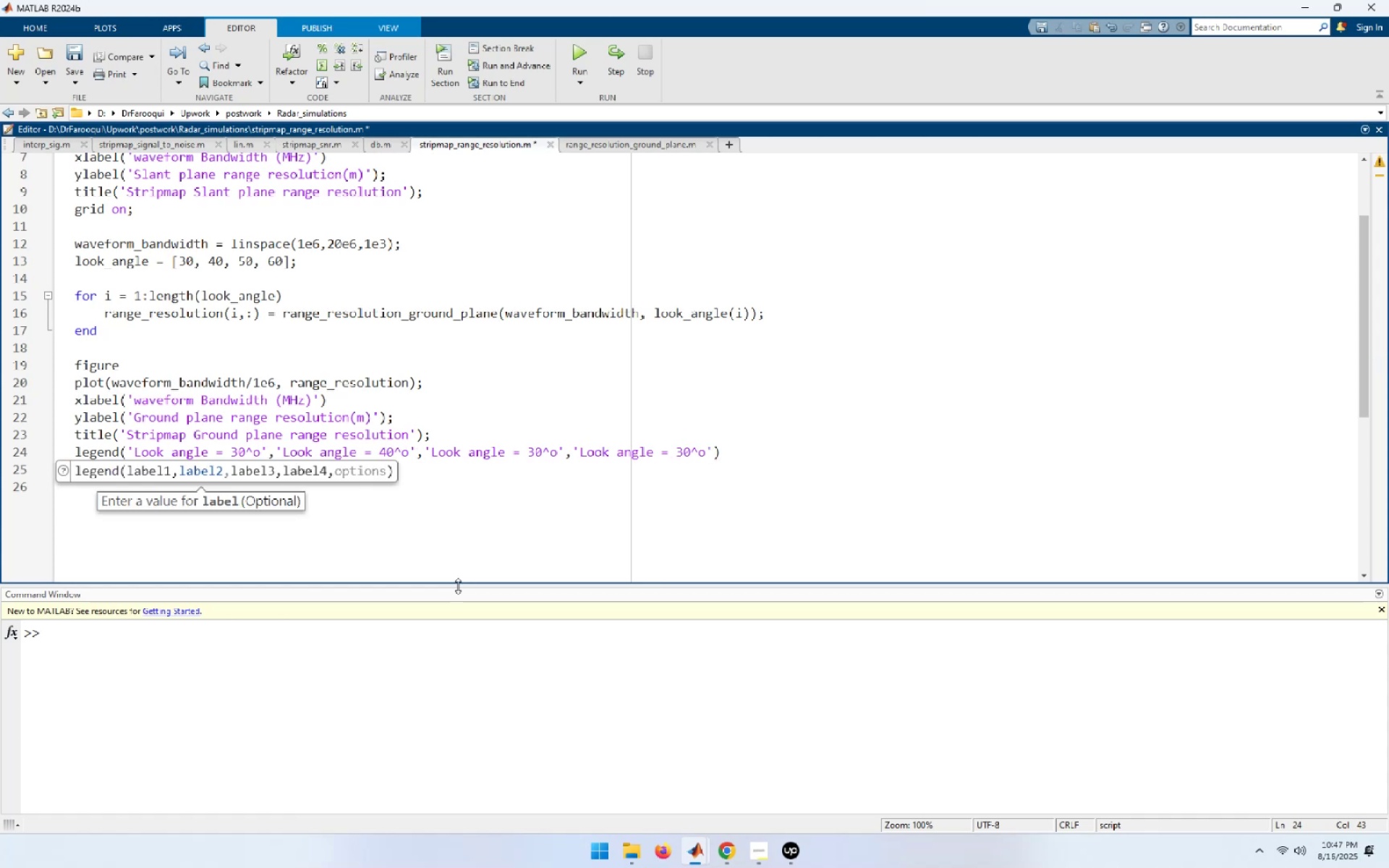 
hold_key(key=ArrowRight, duration=1.09)
 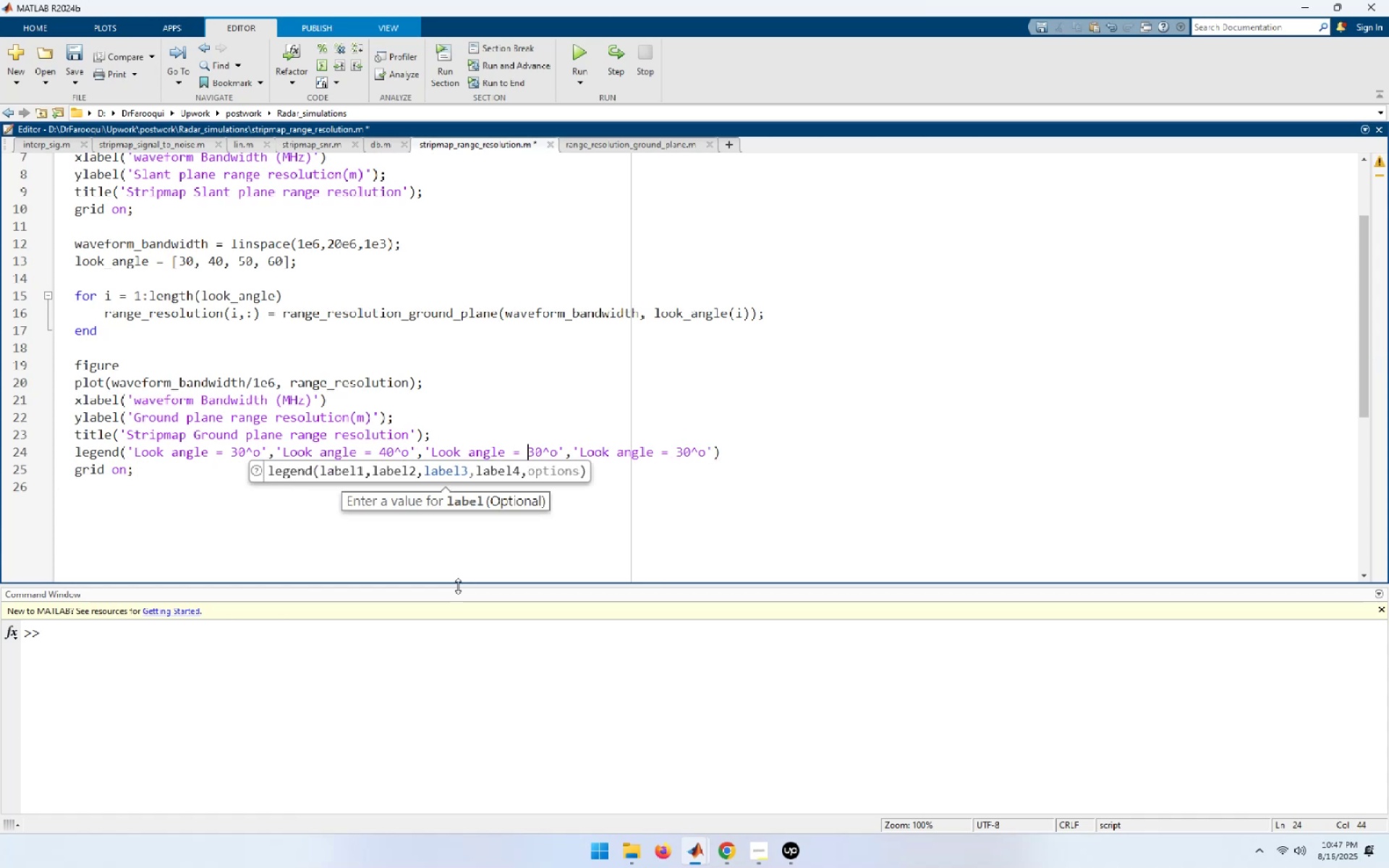 
key(ArrowRight)
 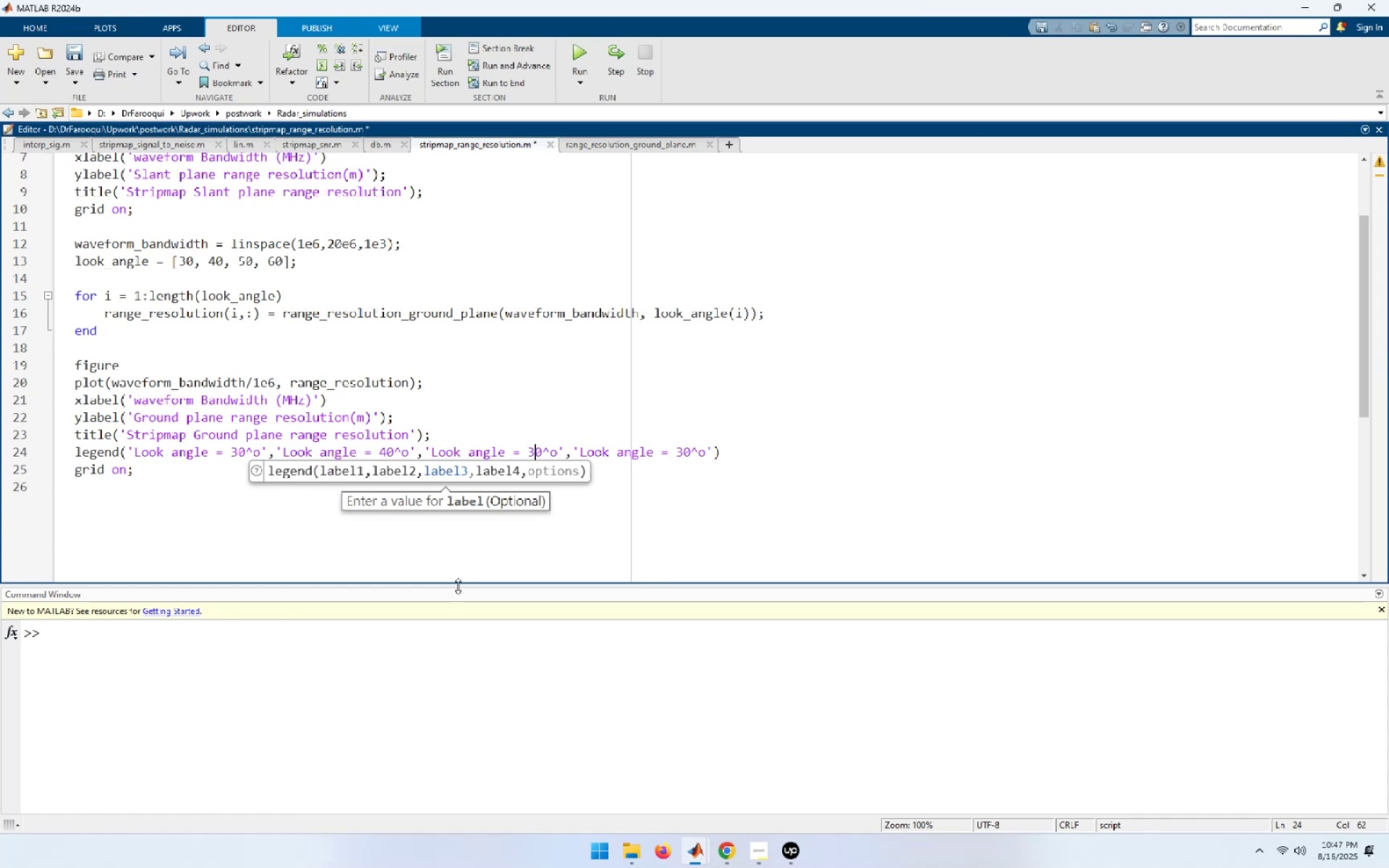 
key(Shift+ArrowLeft)
 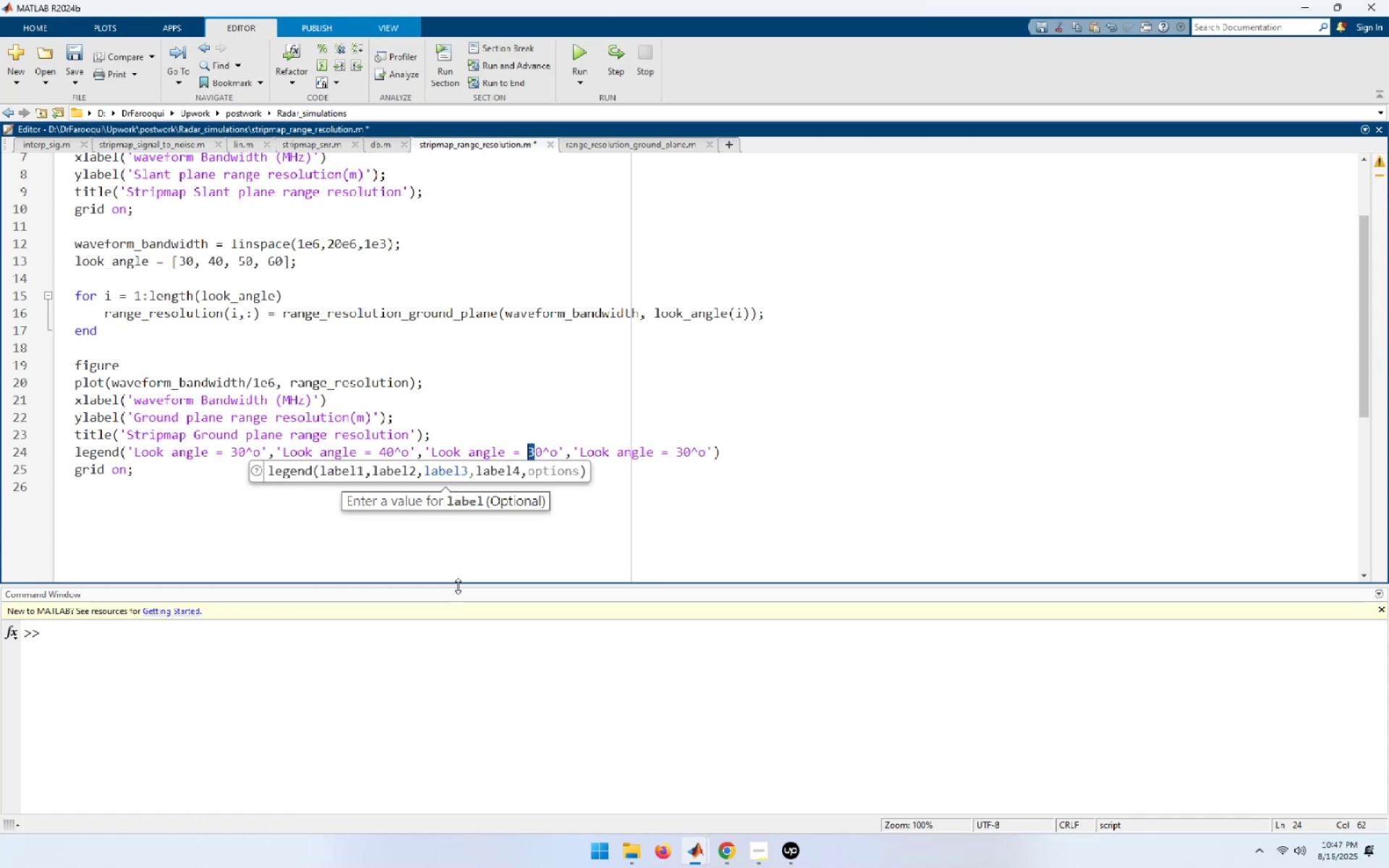 
key(Numpad5)
 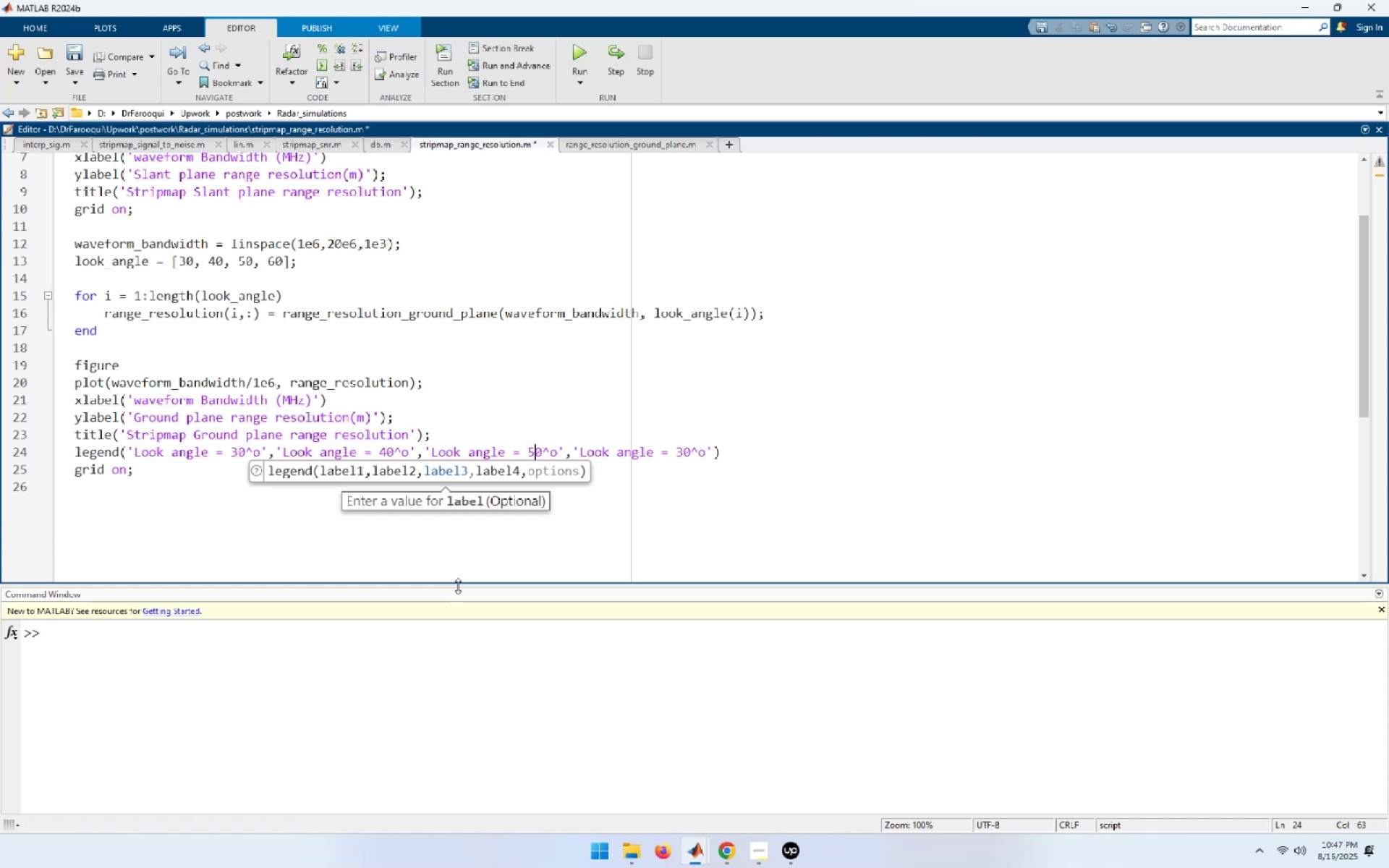 
key(End)
 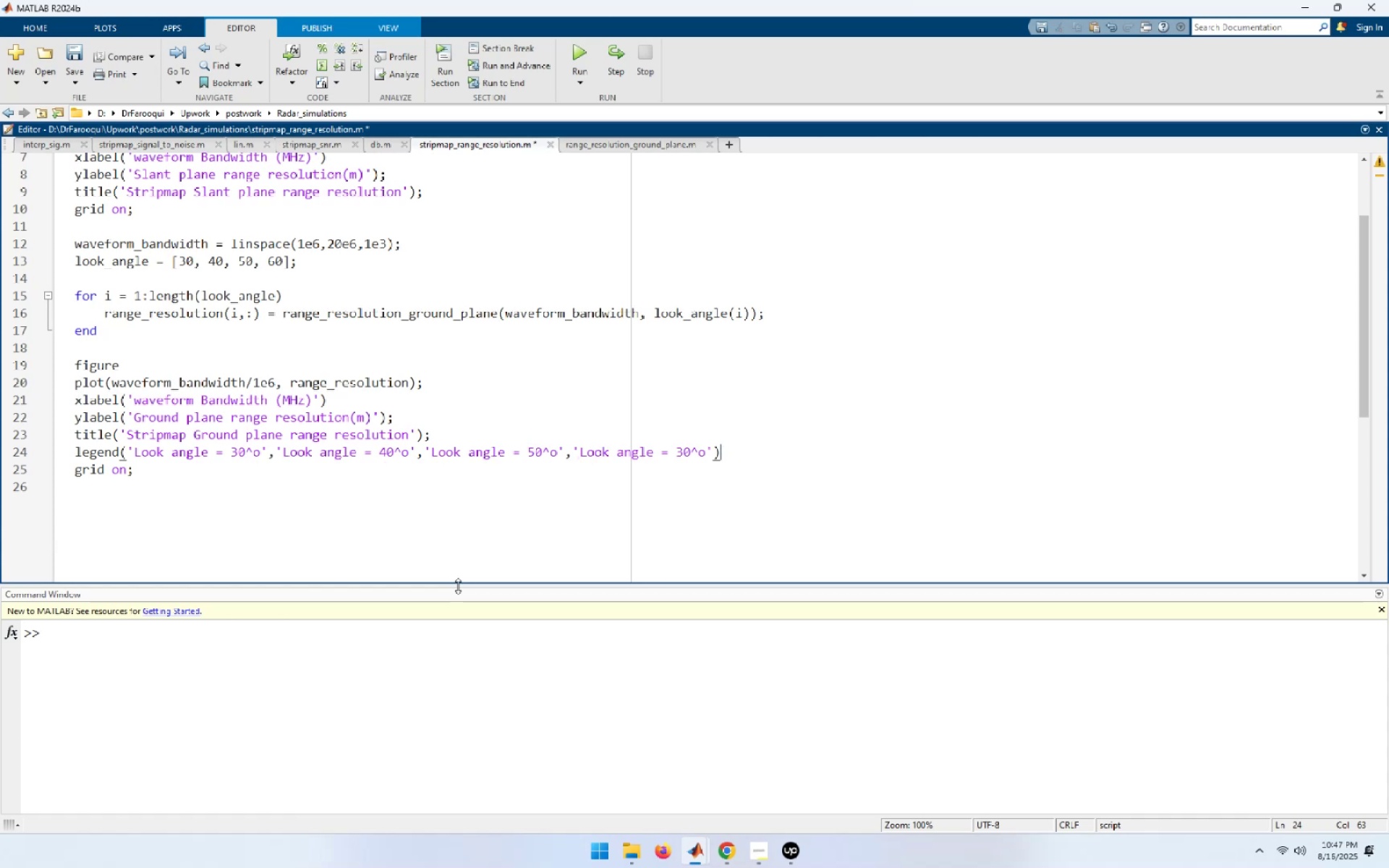 
key(ArrowLeft)
 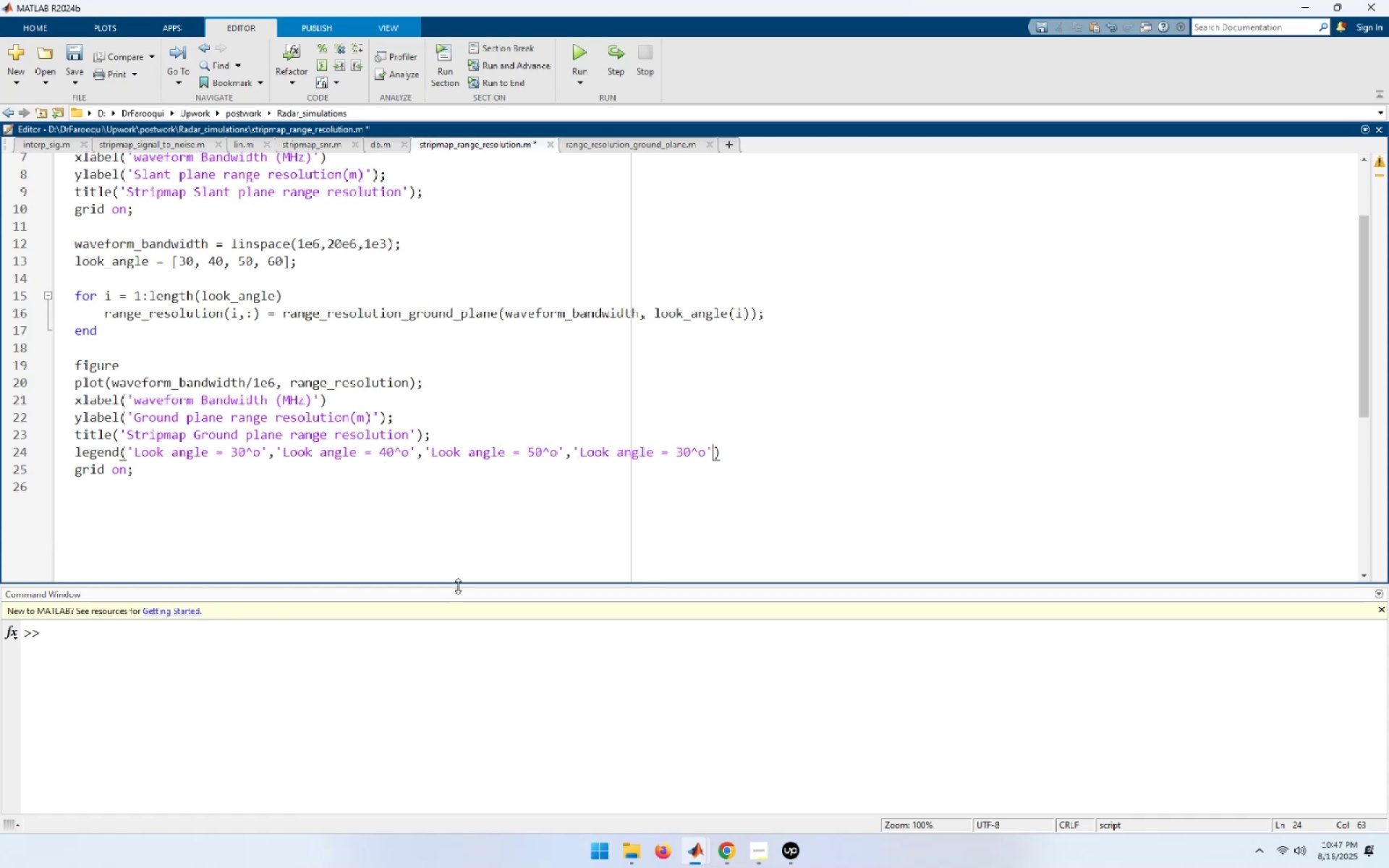 
key(ArrowLeft)
 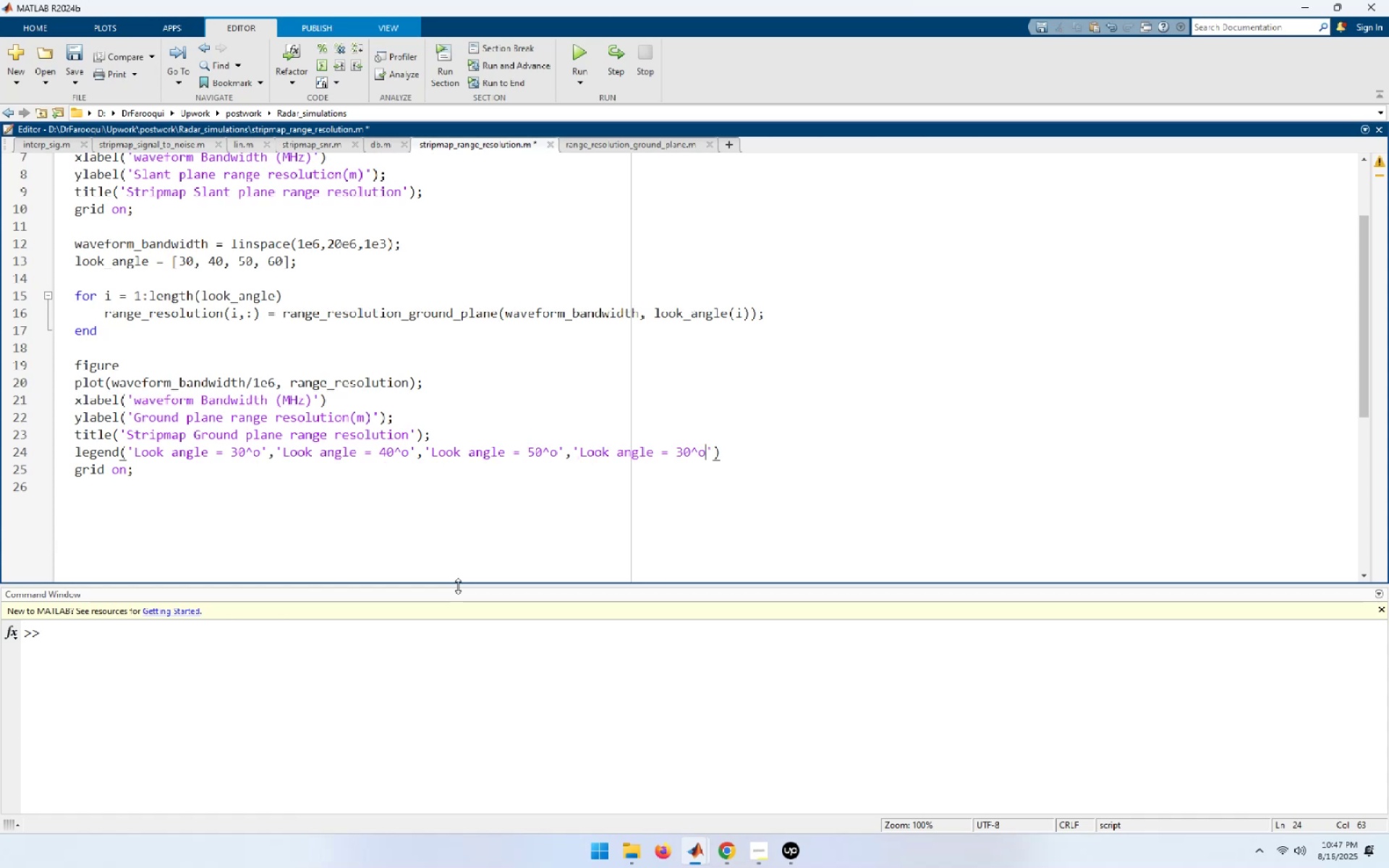 
key(ArrowLeft)
 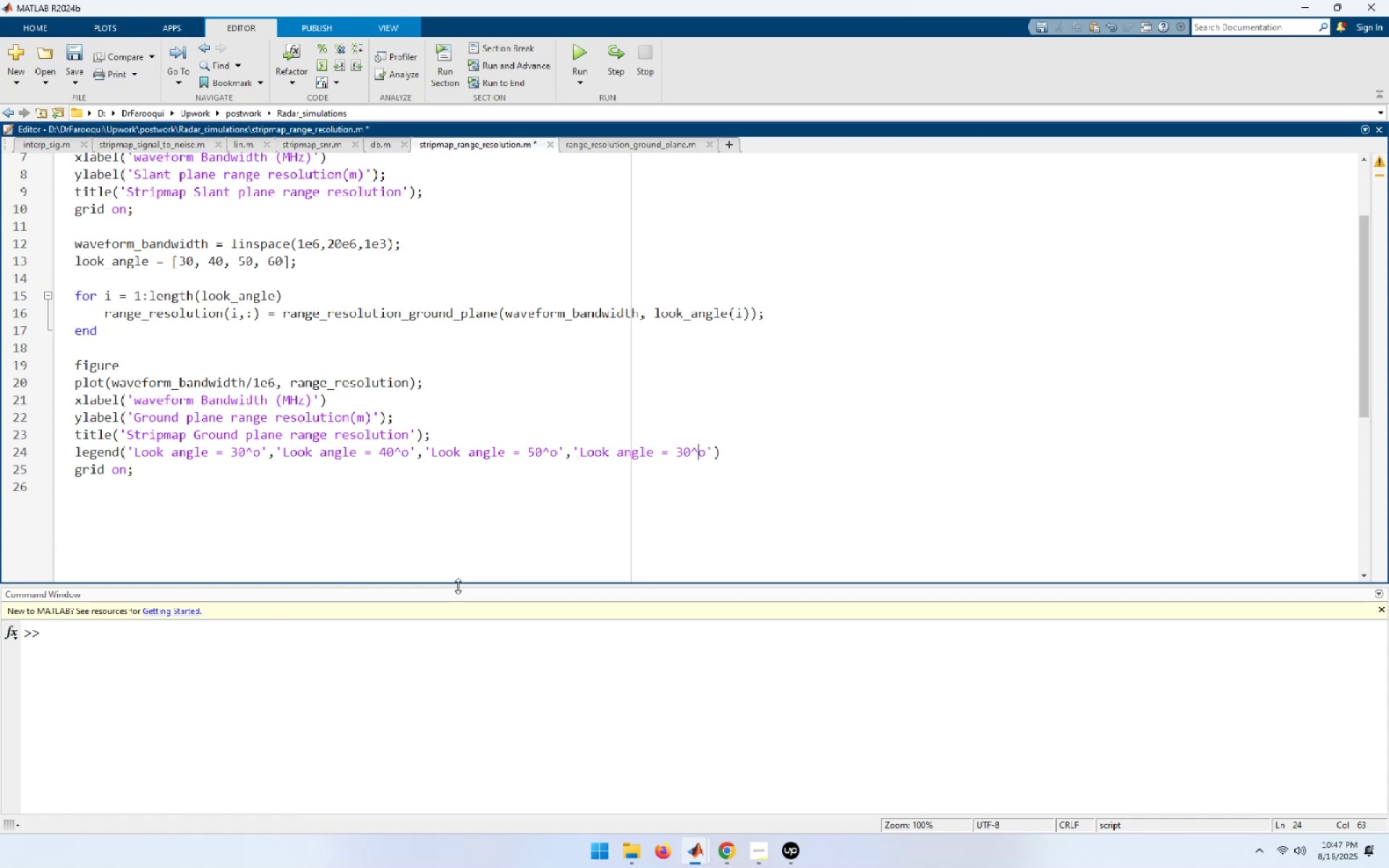 
key(ArrowLeft)
 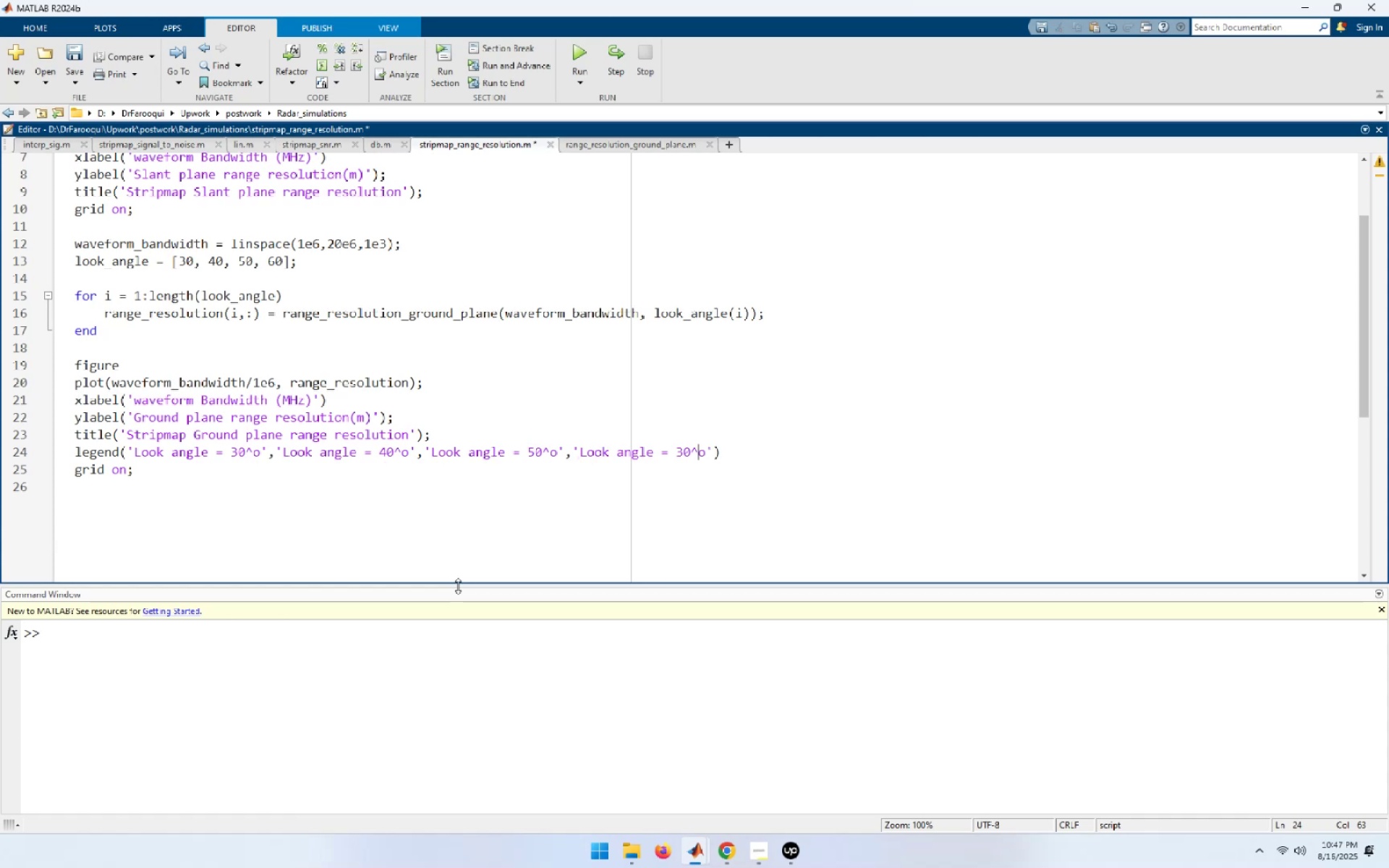 
key(ArrowLeft)
 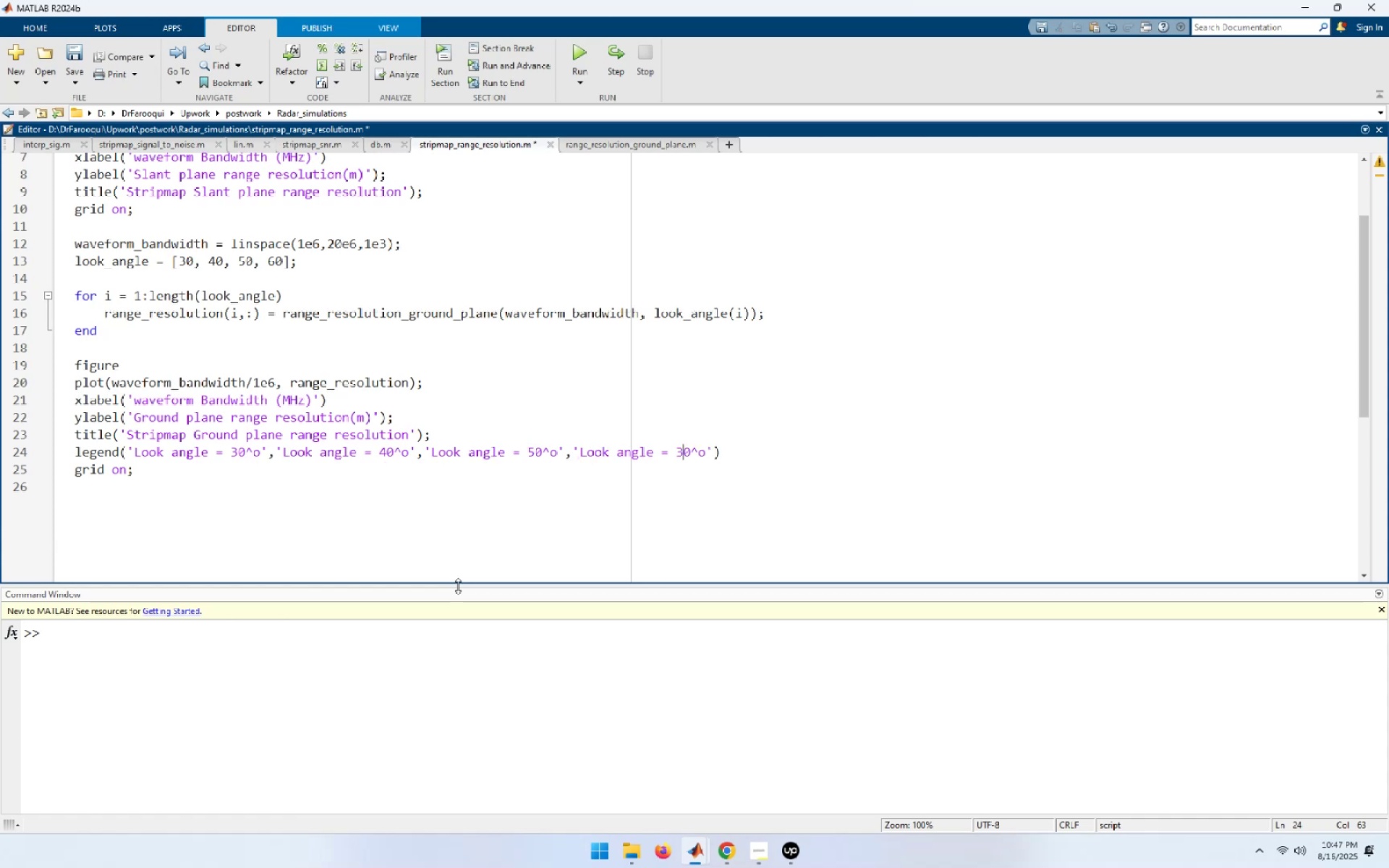 
key(Shift+ArrowLeft)
 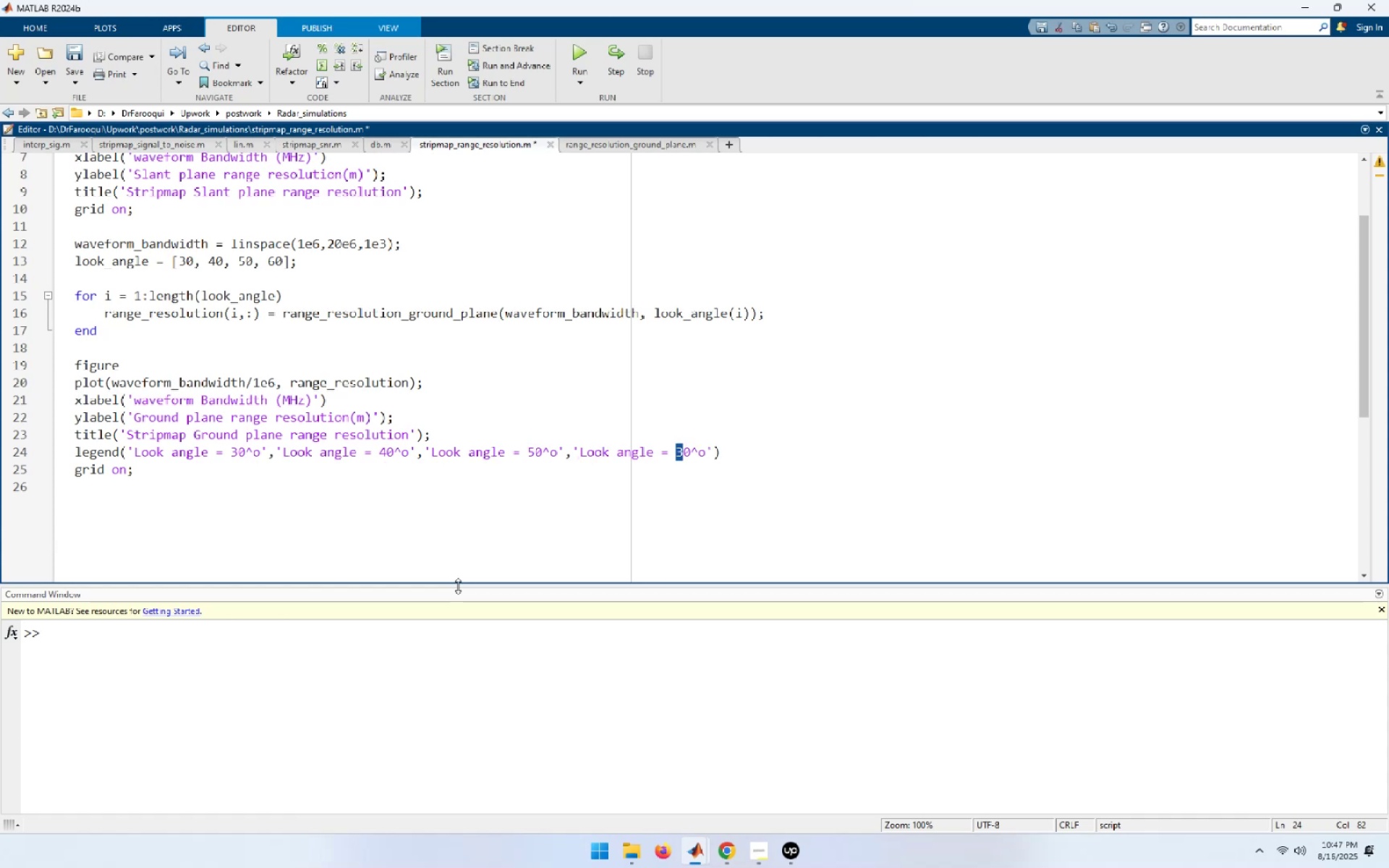 
key(Numpad6)
 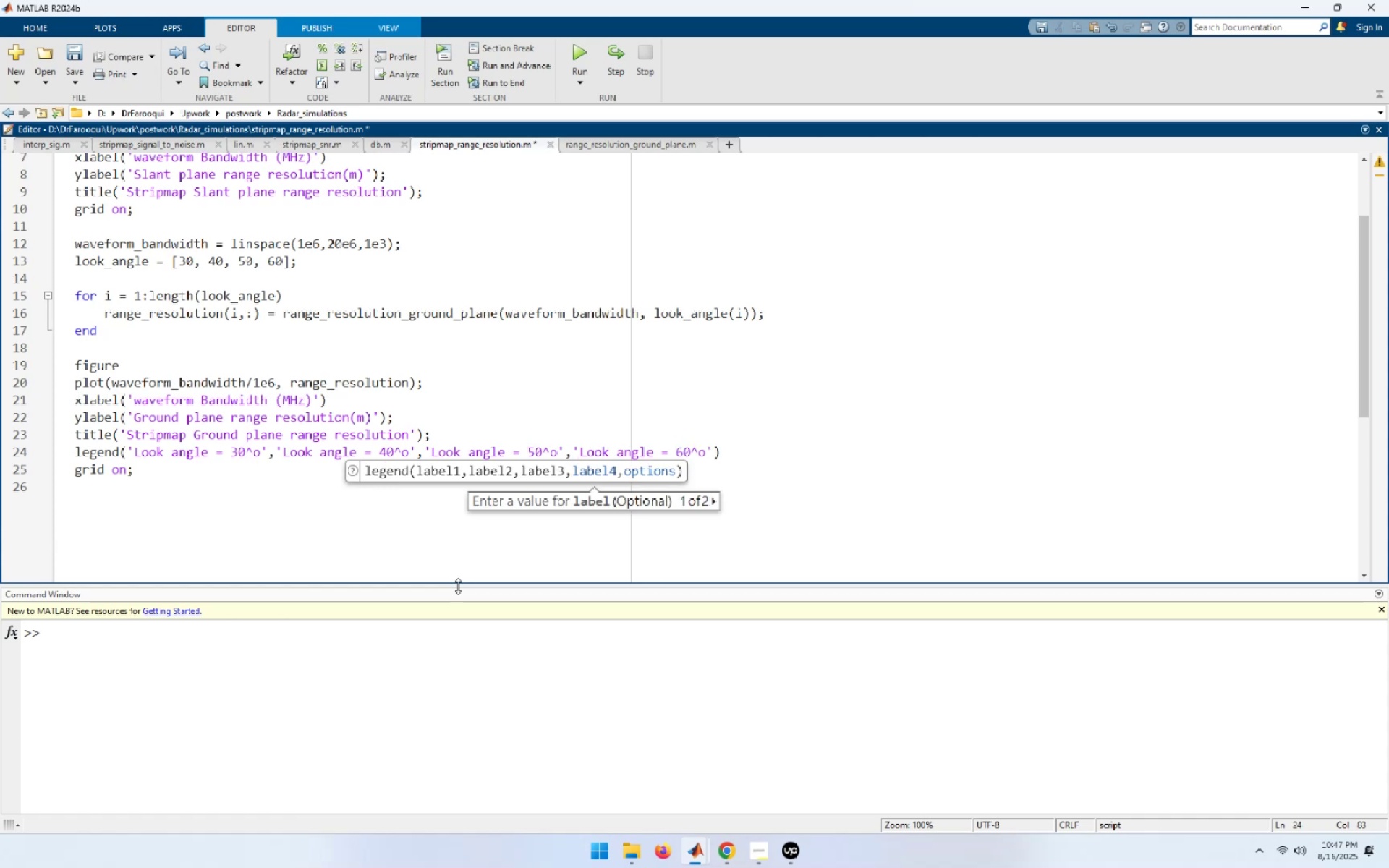 
key(ArrowDown)
 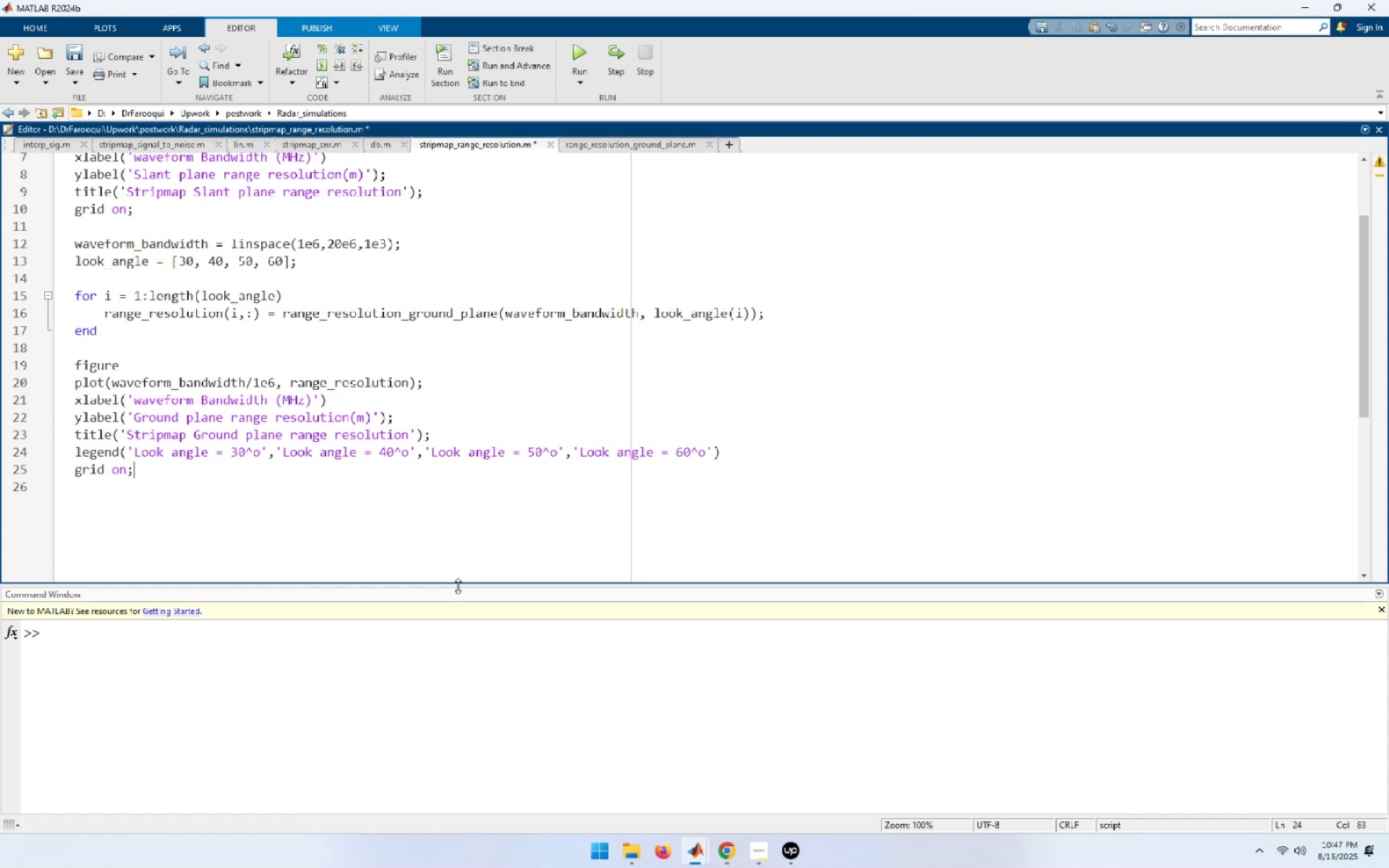 
key(ArrowDown)
 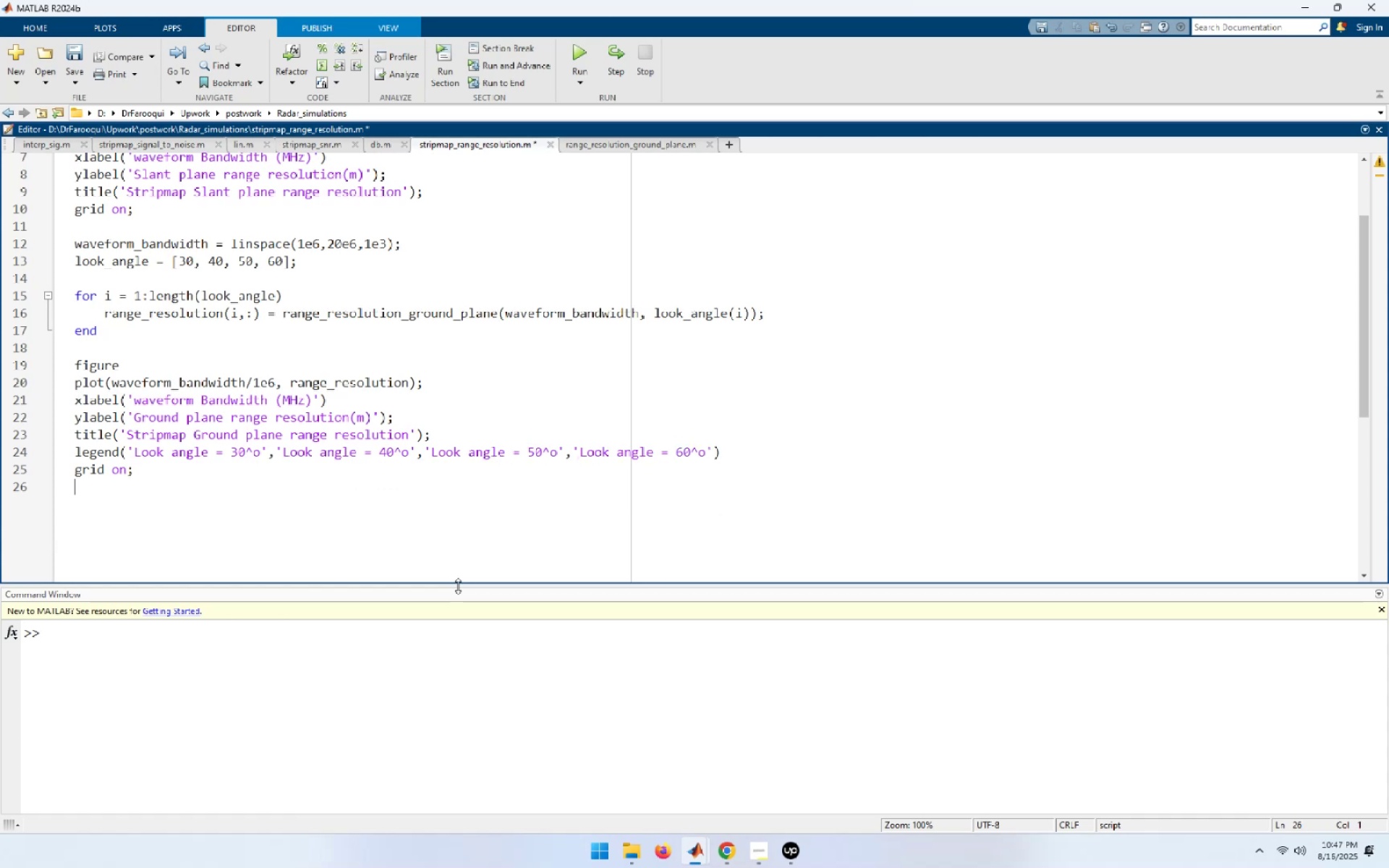 
key(Control+A)
 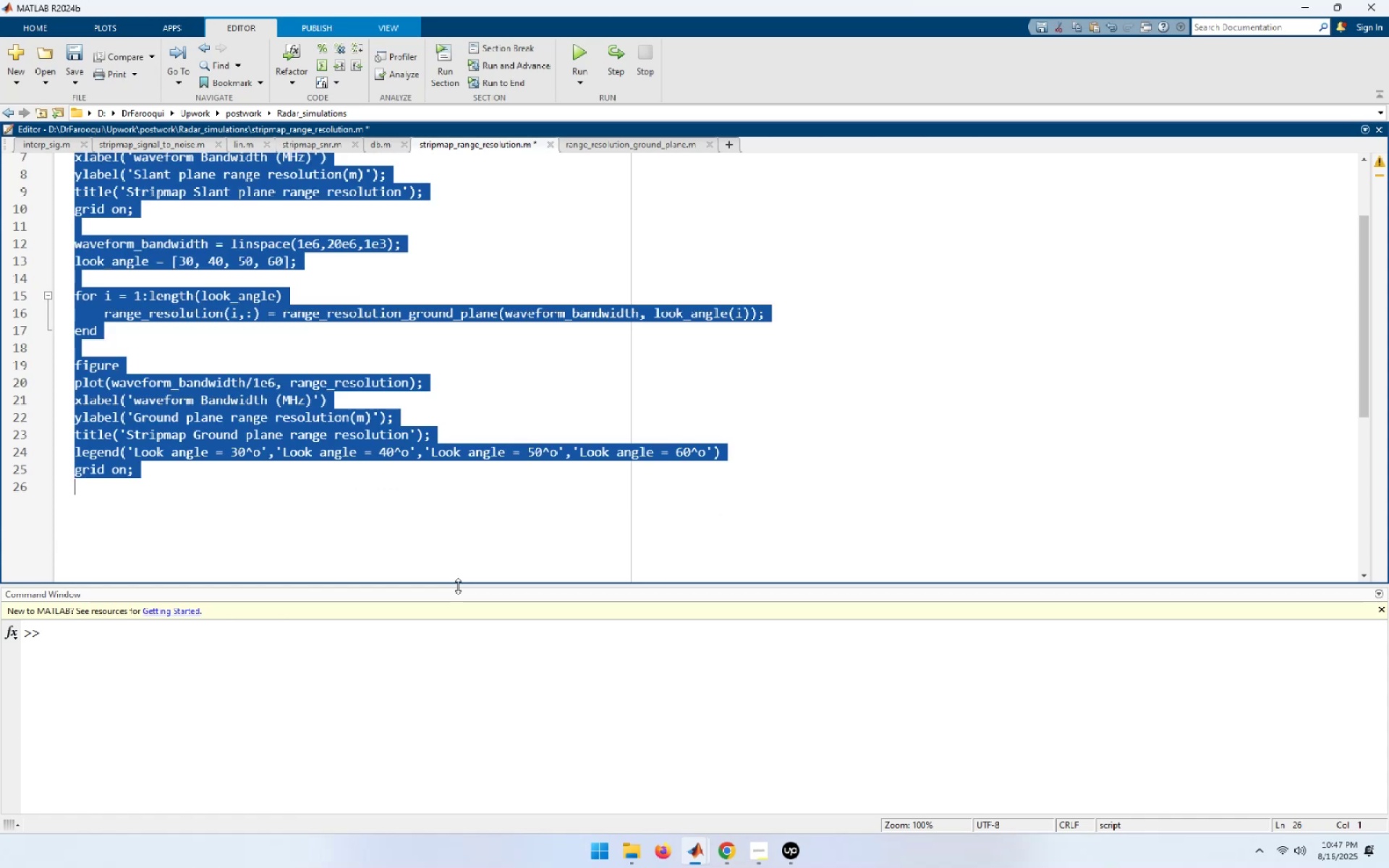 
key(Control+I)
 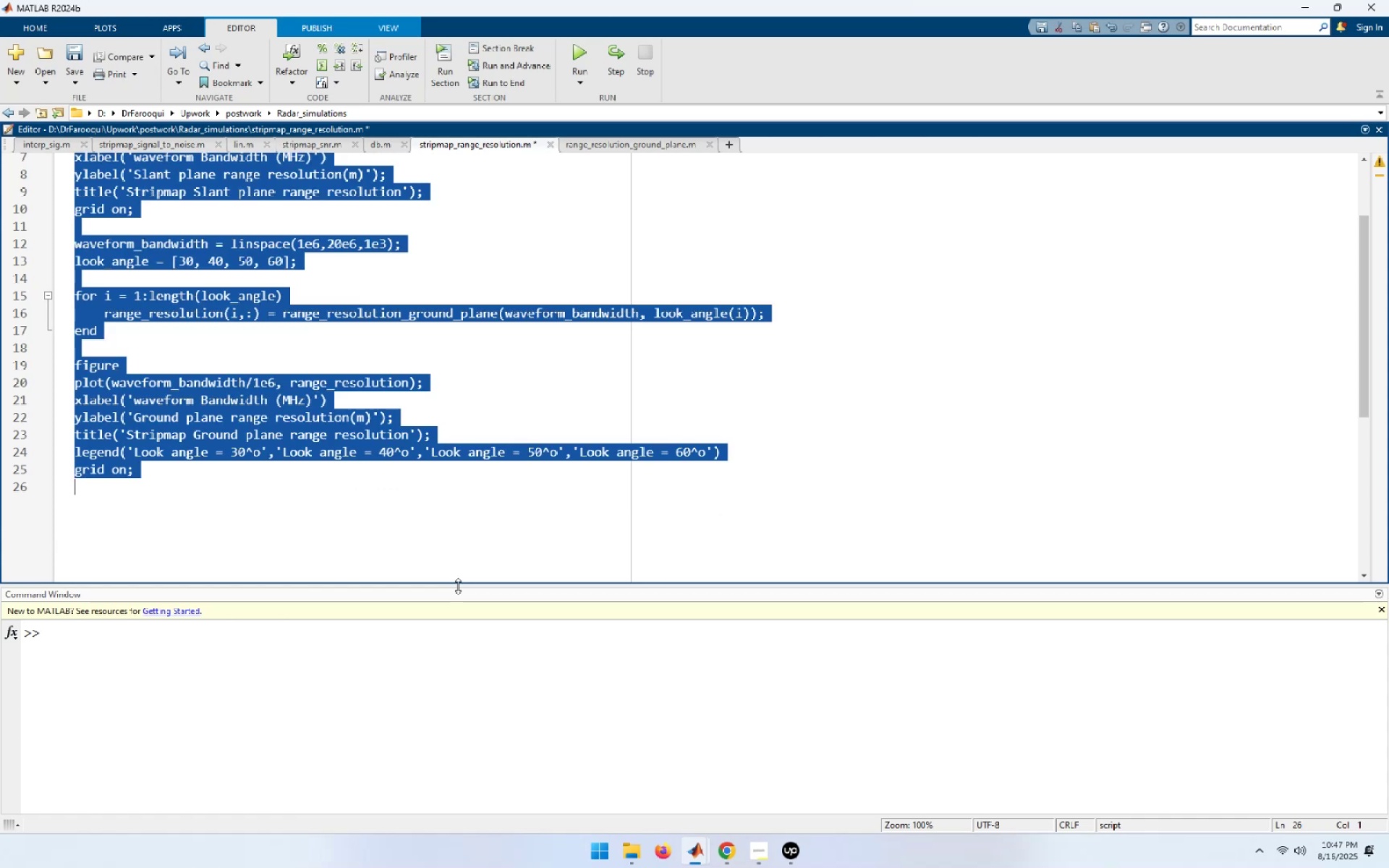 
key(Control+S)
 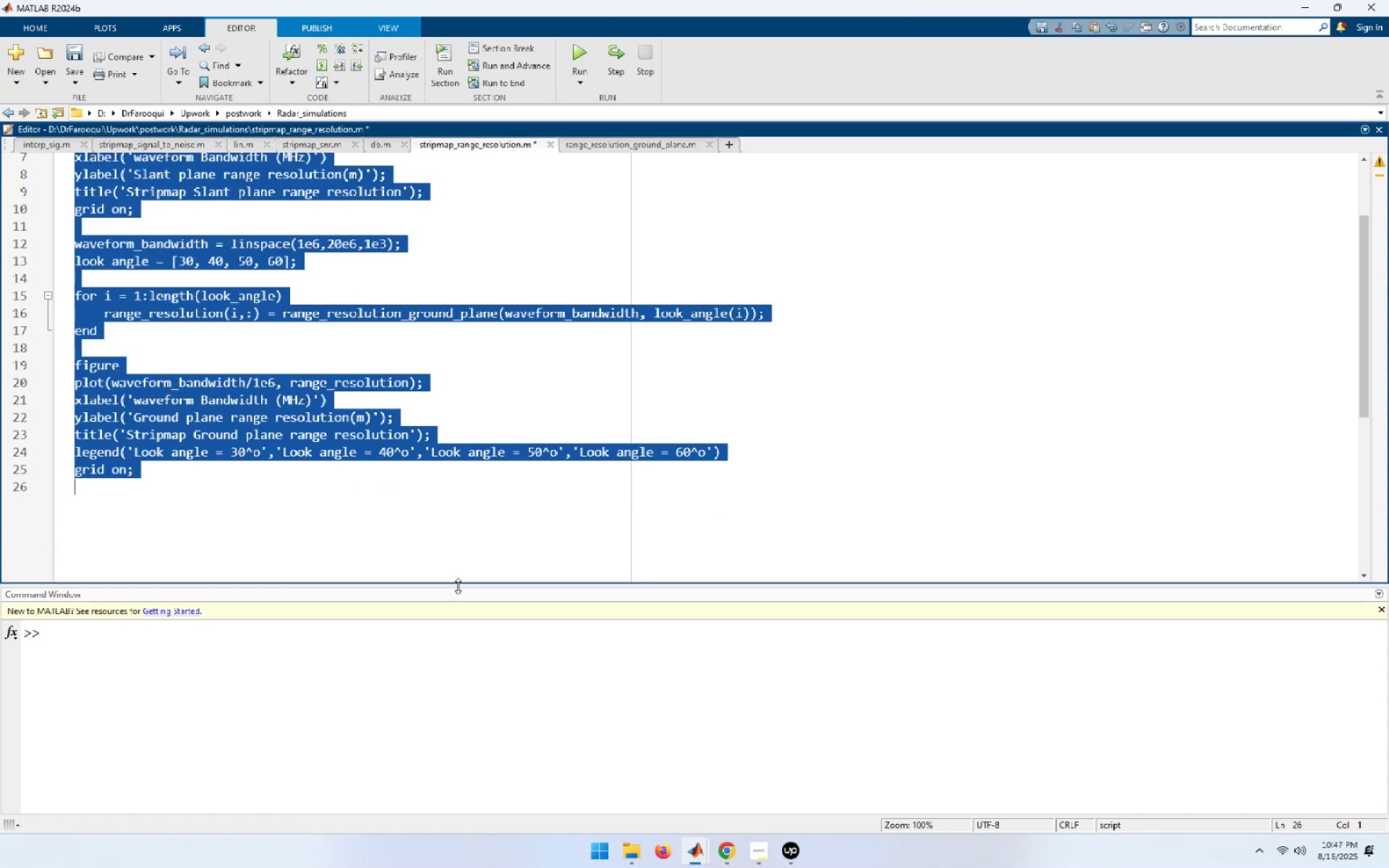 
key(F5)
 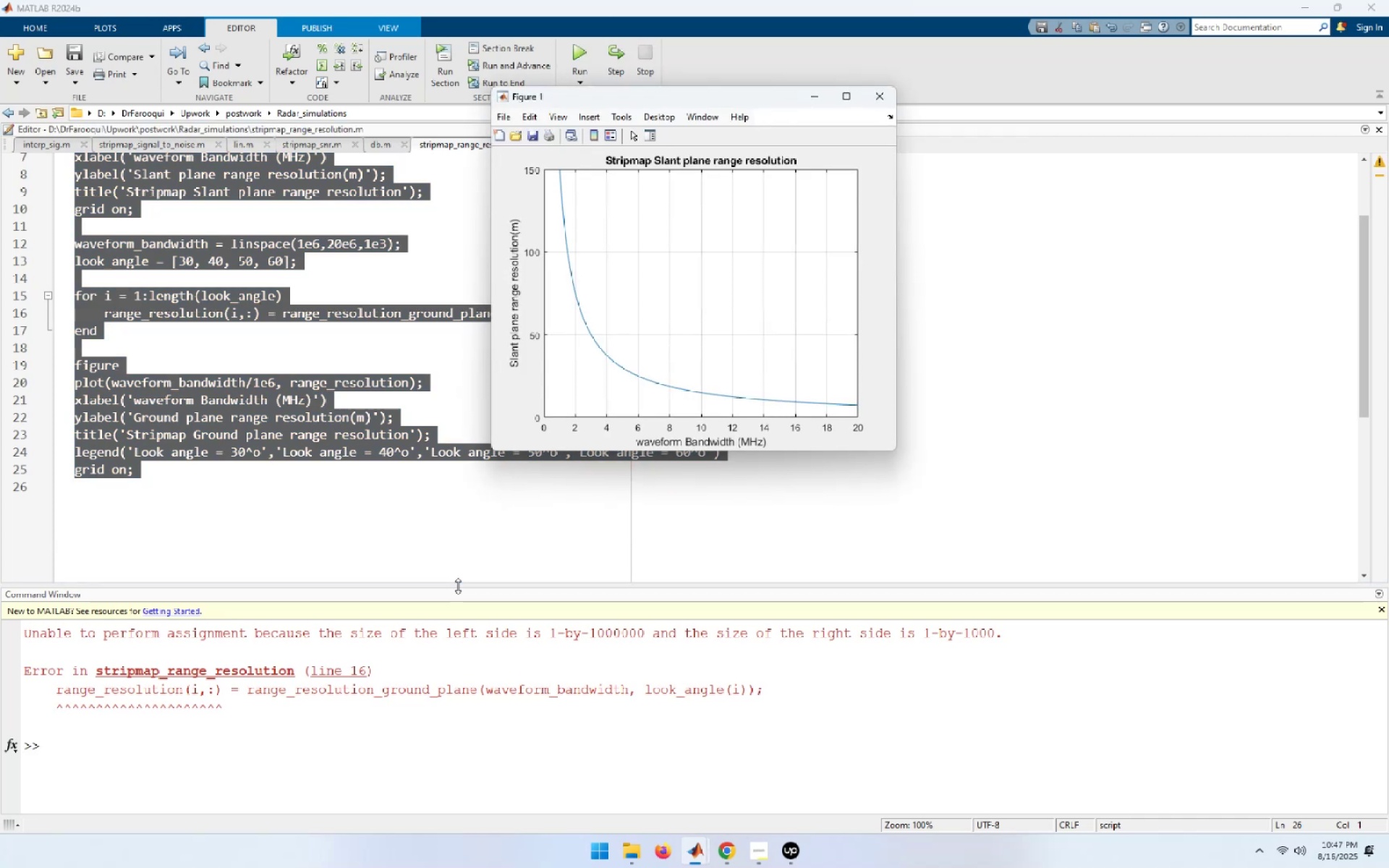 
wait(6.35)
 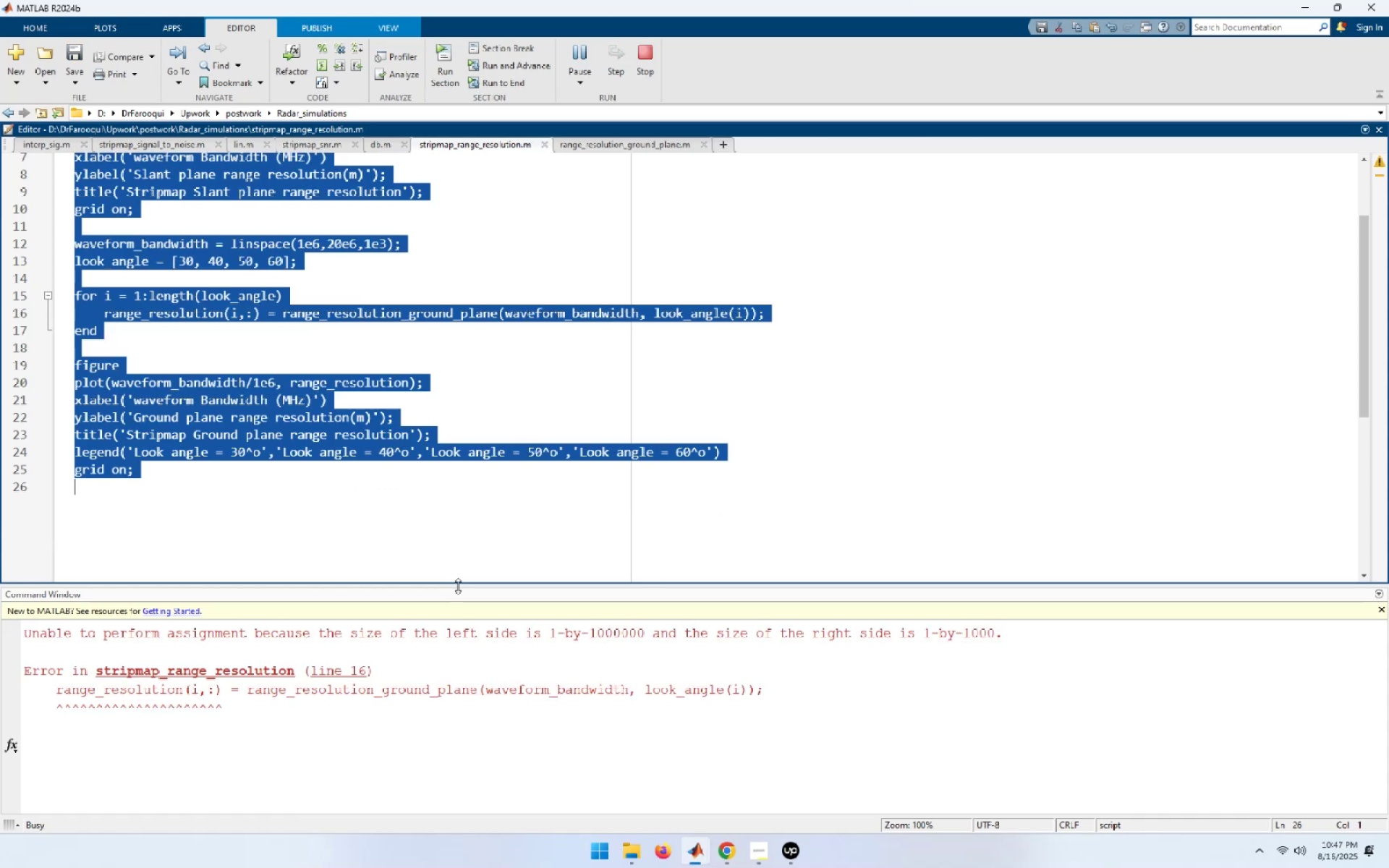 
left_click([484, 650])
 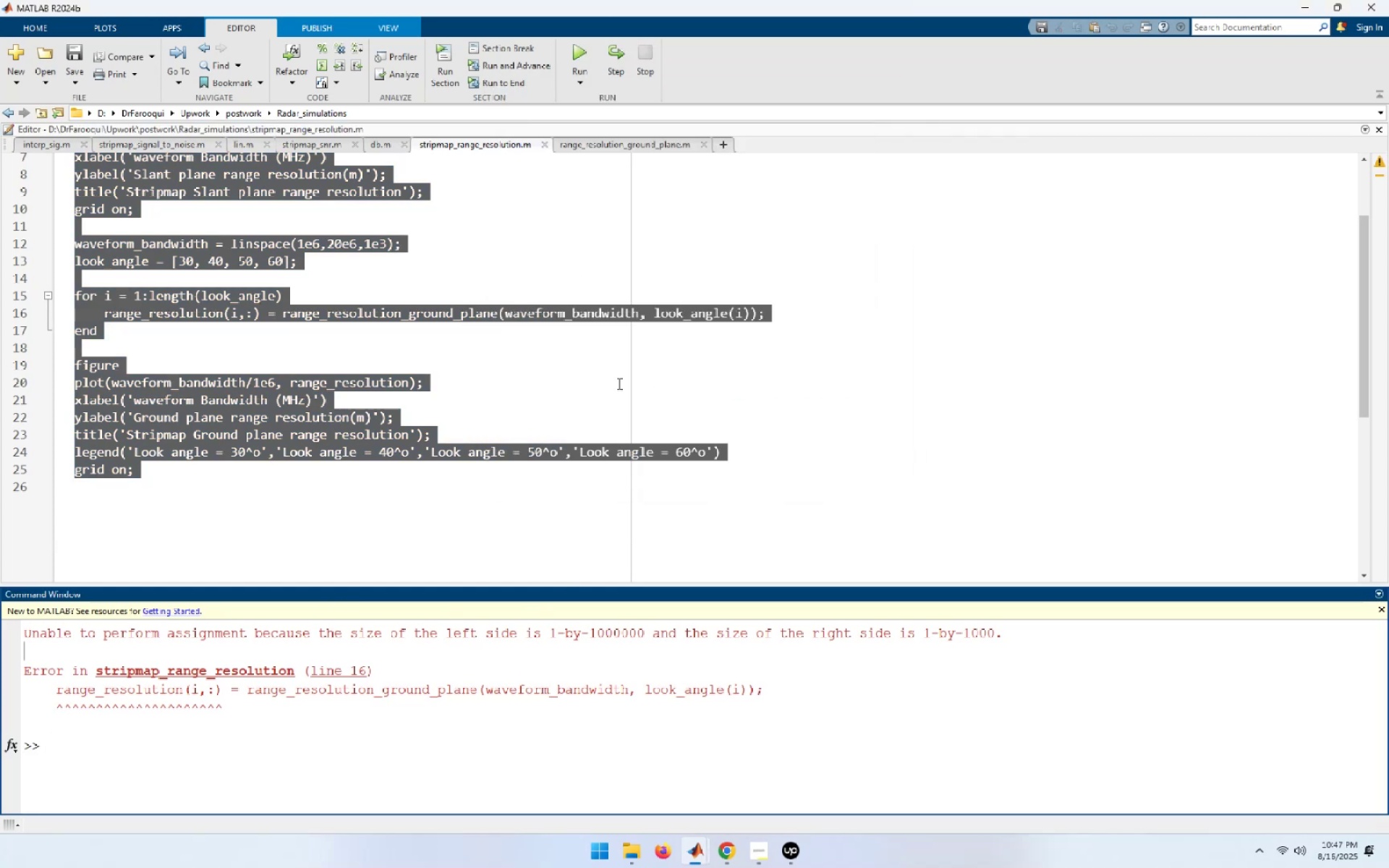 
left_click([612, 244])
 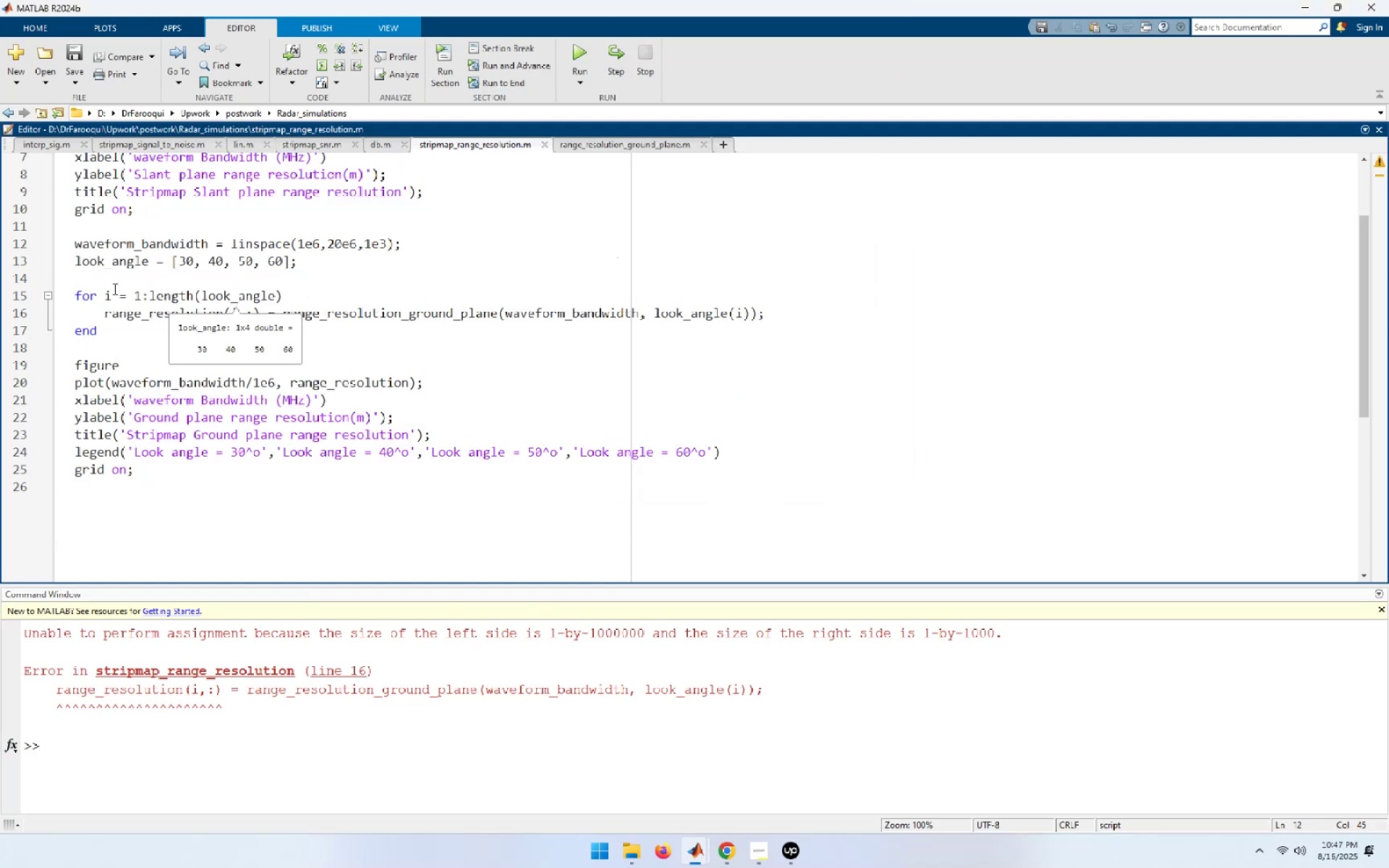 
scroll: coordinate [106, 279], scroll_direction: up, amount: 1.0
 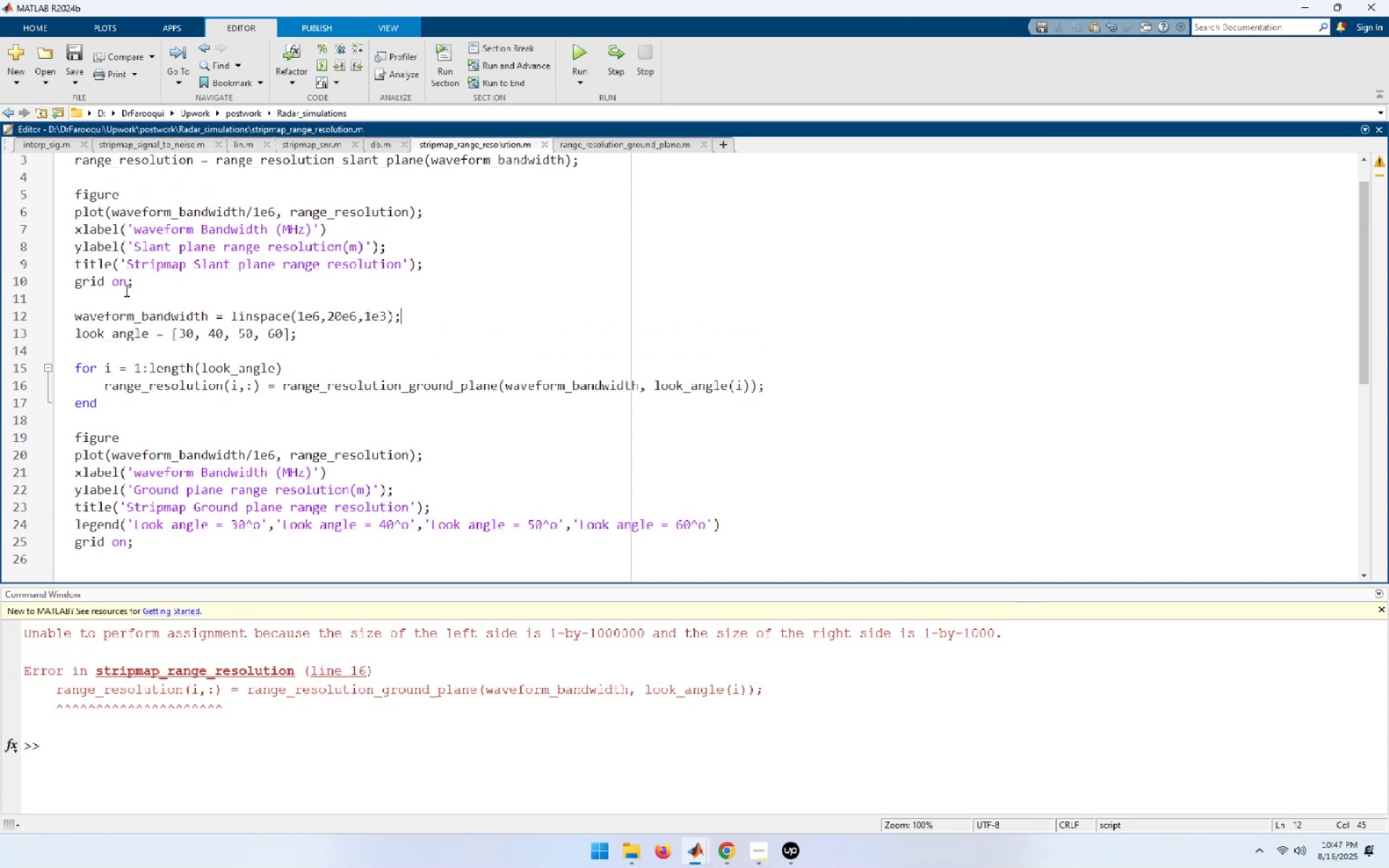 
left_click_drag(start_coordinate=[133, 282], to_coordinate=[0, 18])
 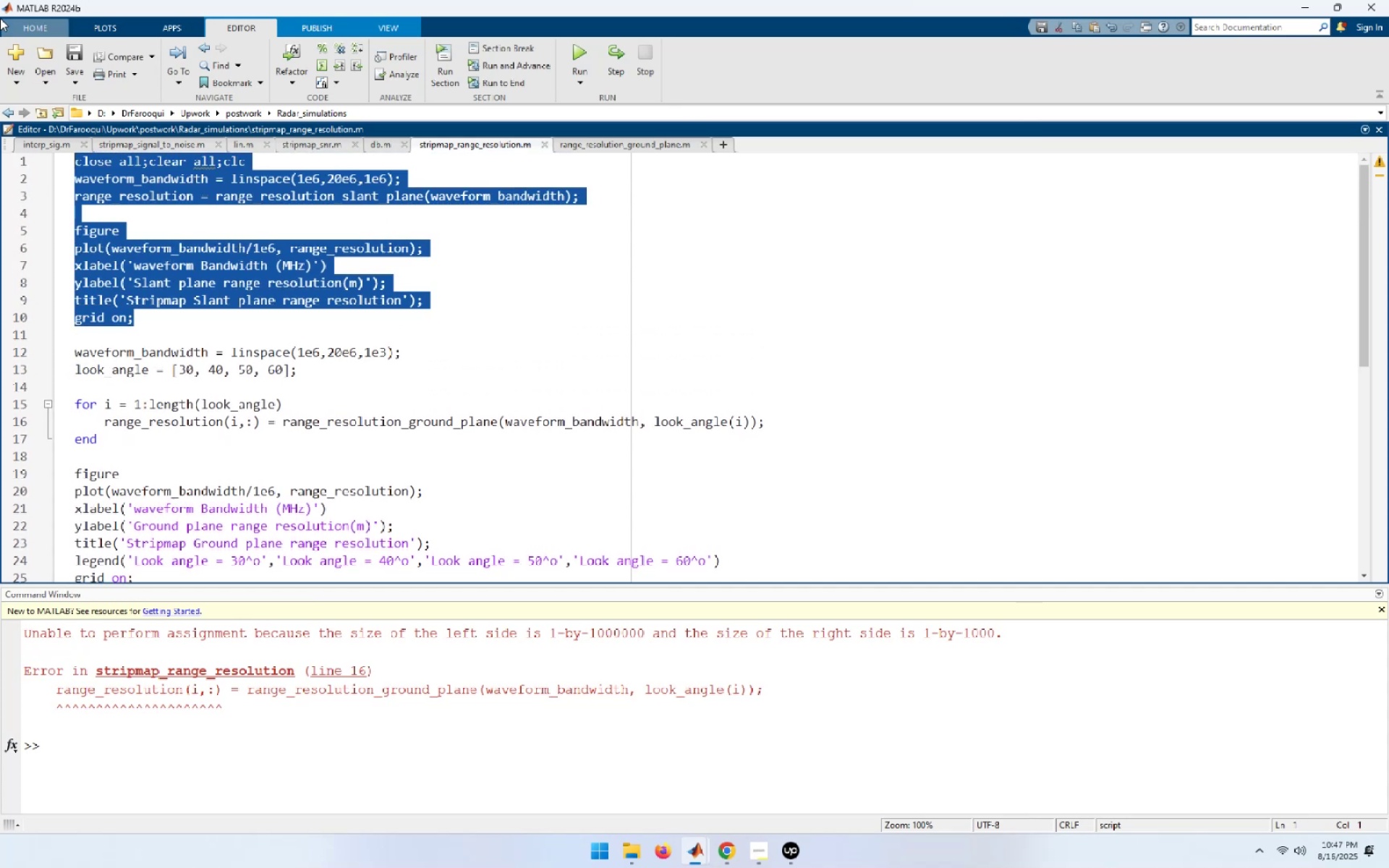 
key(F9)
 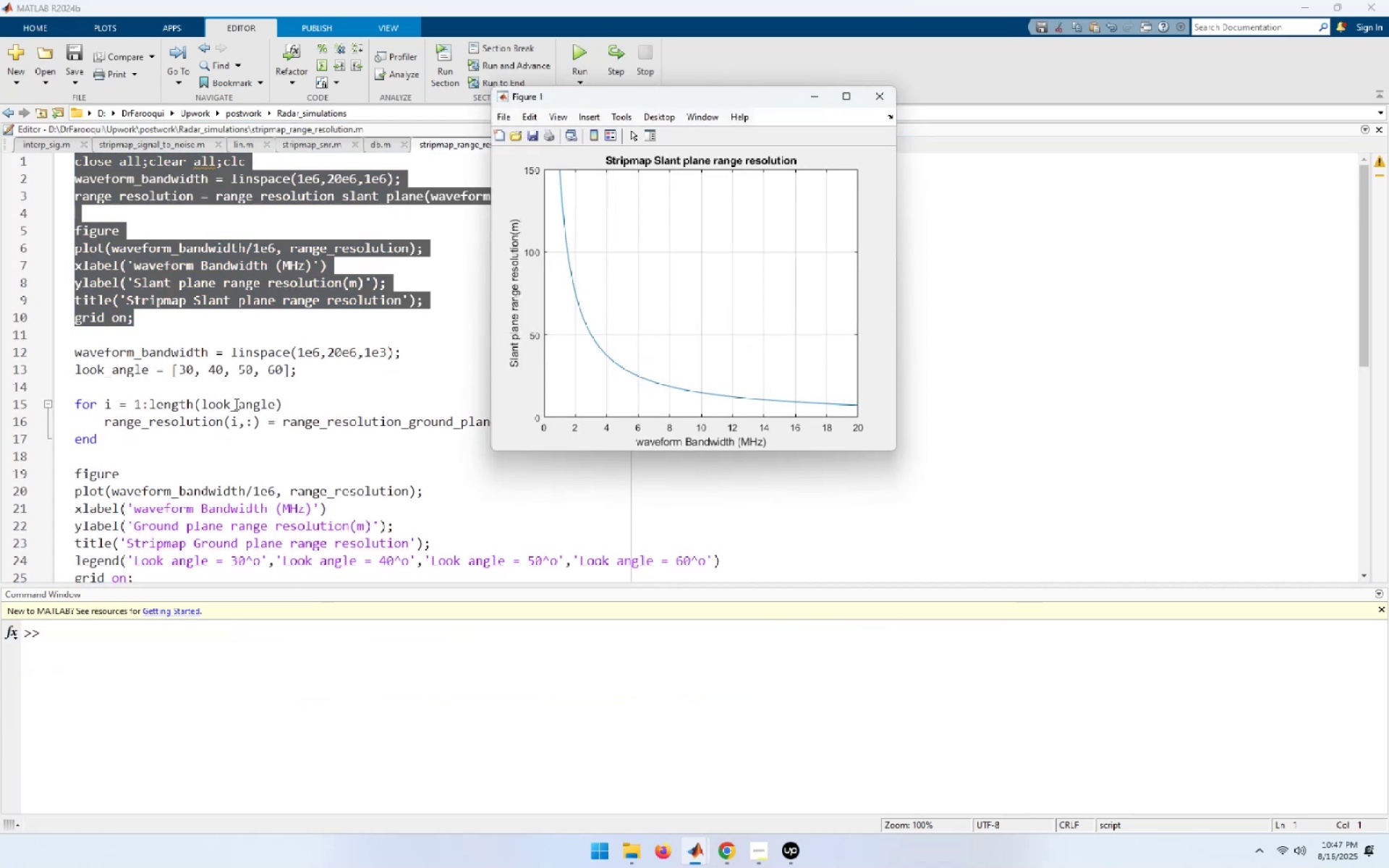 
wait(5.51)
 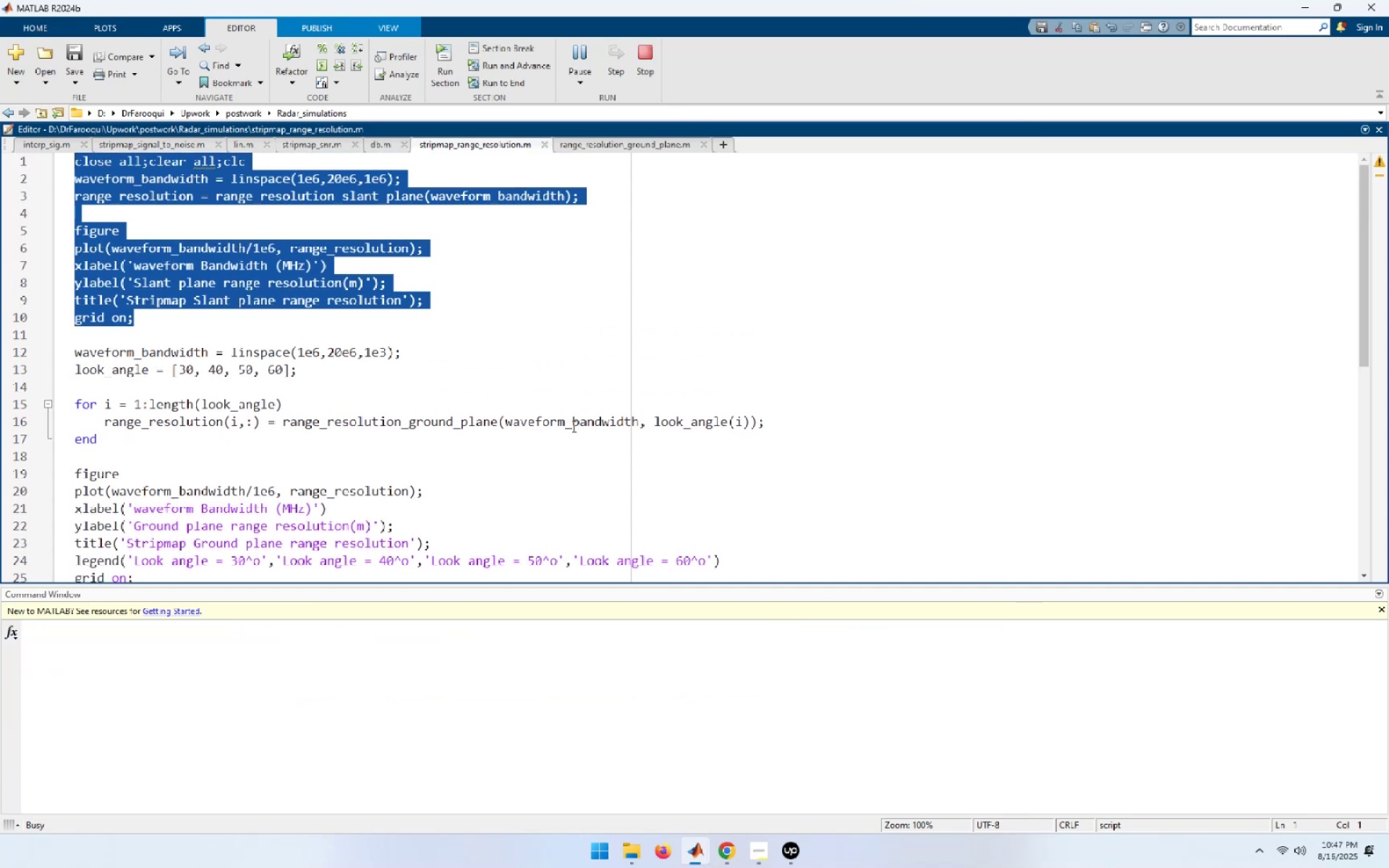 
left_click_drag(start_coordinate=[88, 384], to_coordinate=[65, 354])
 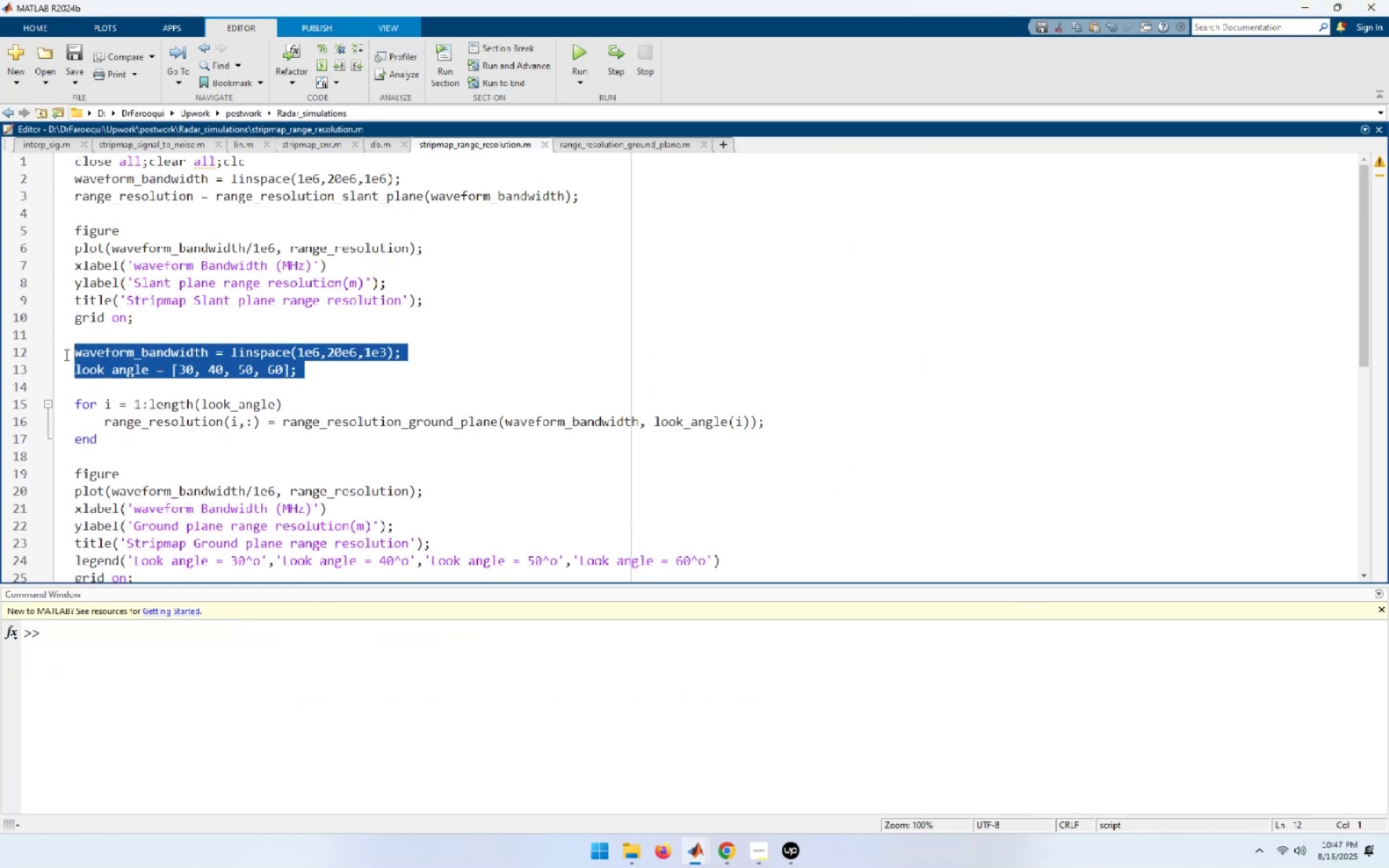 
key(F9)
 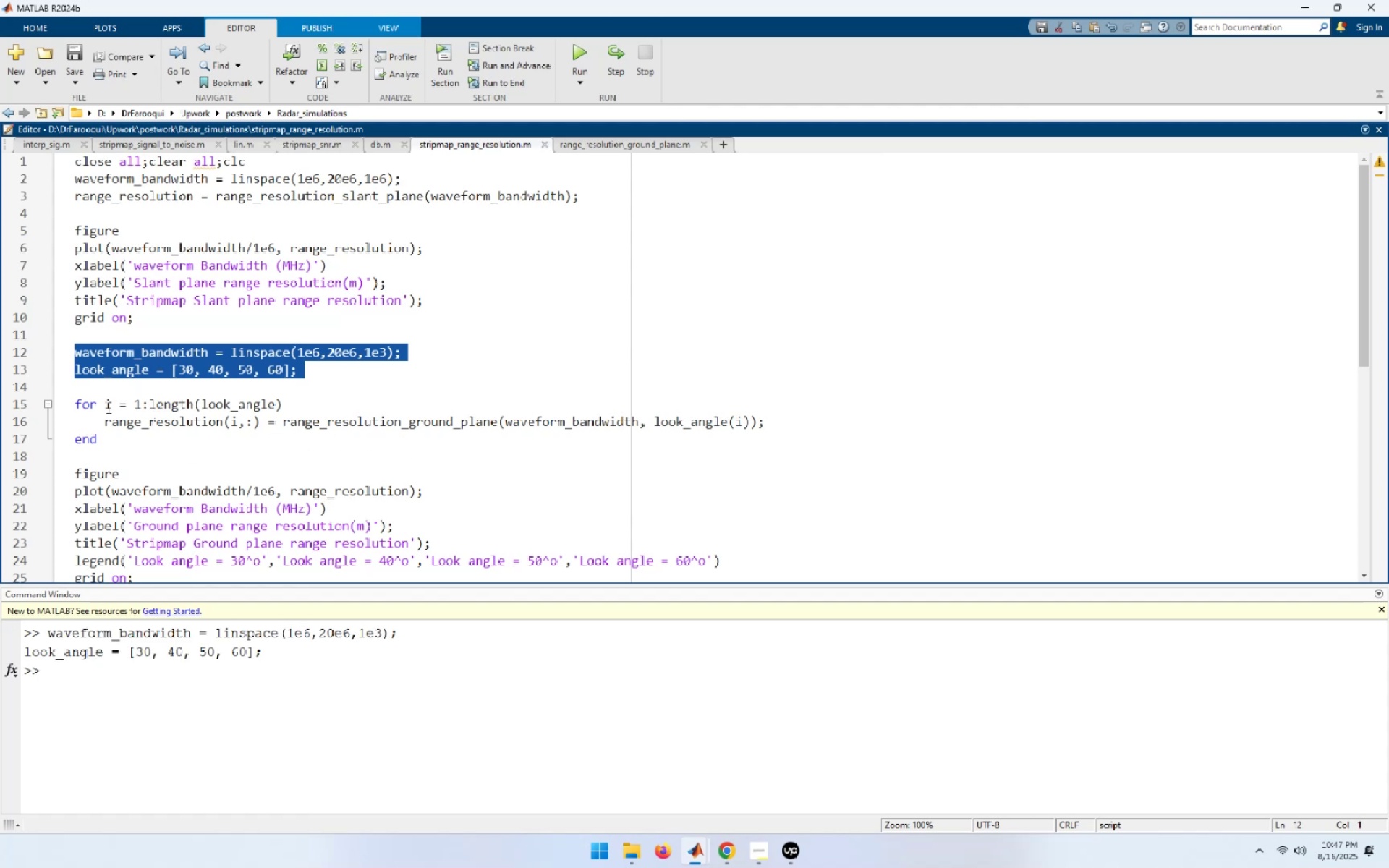 
wait(5.89)
 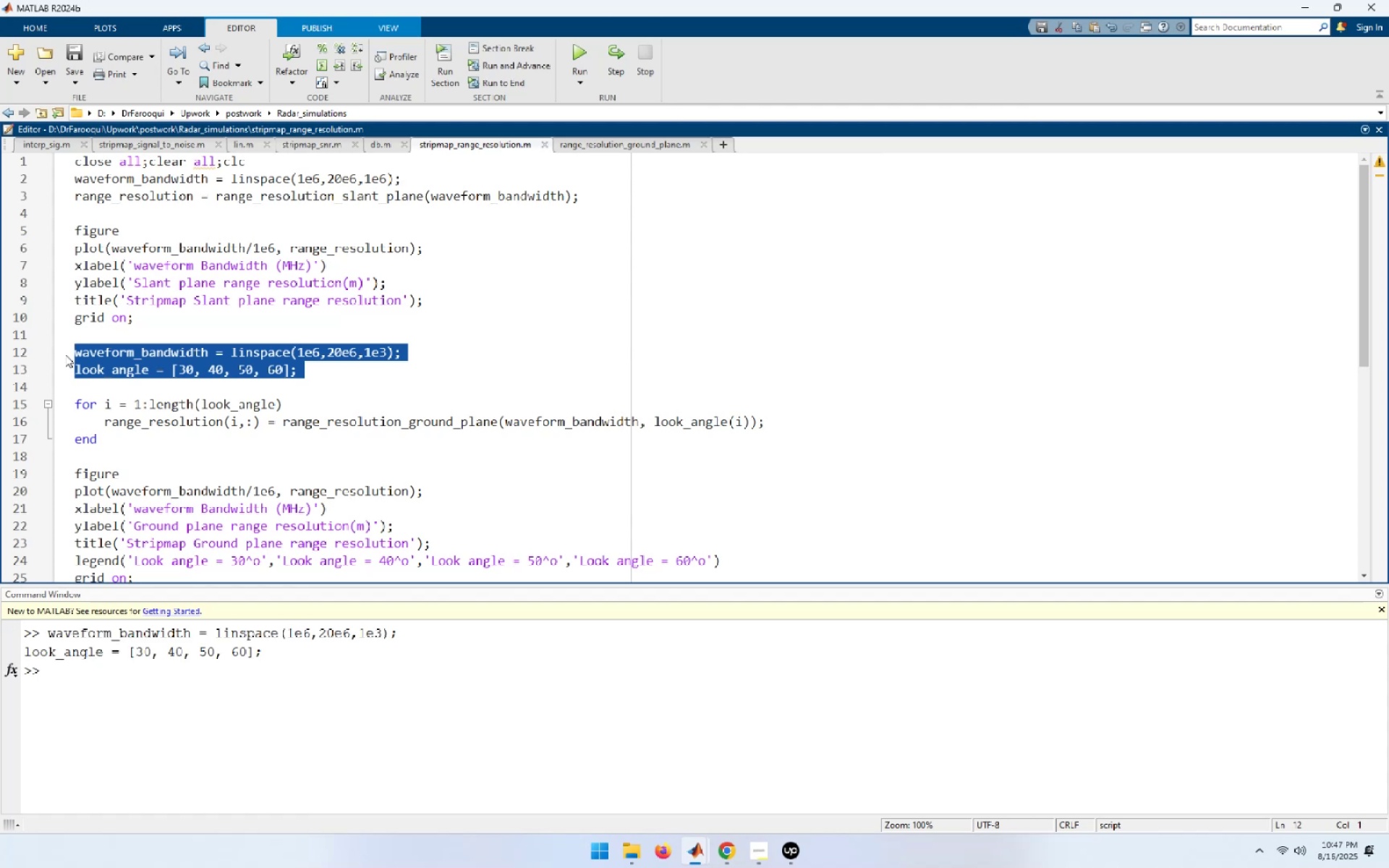 
left_click([150, 759])
 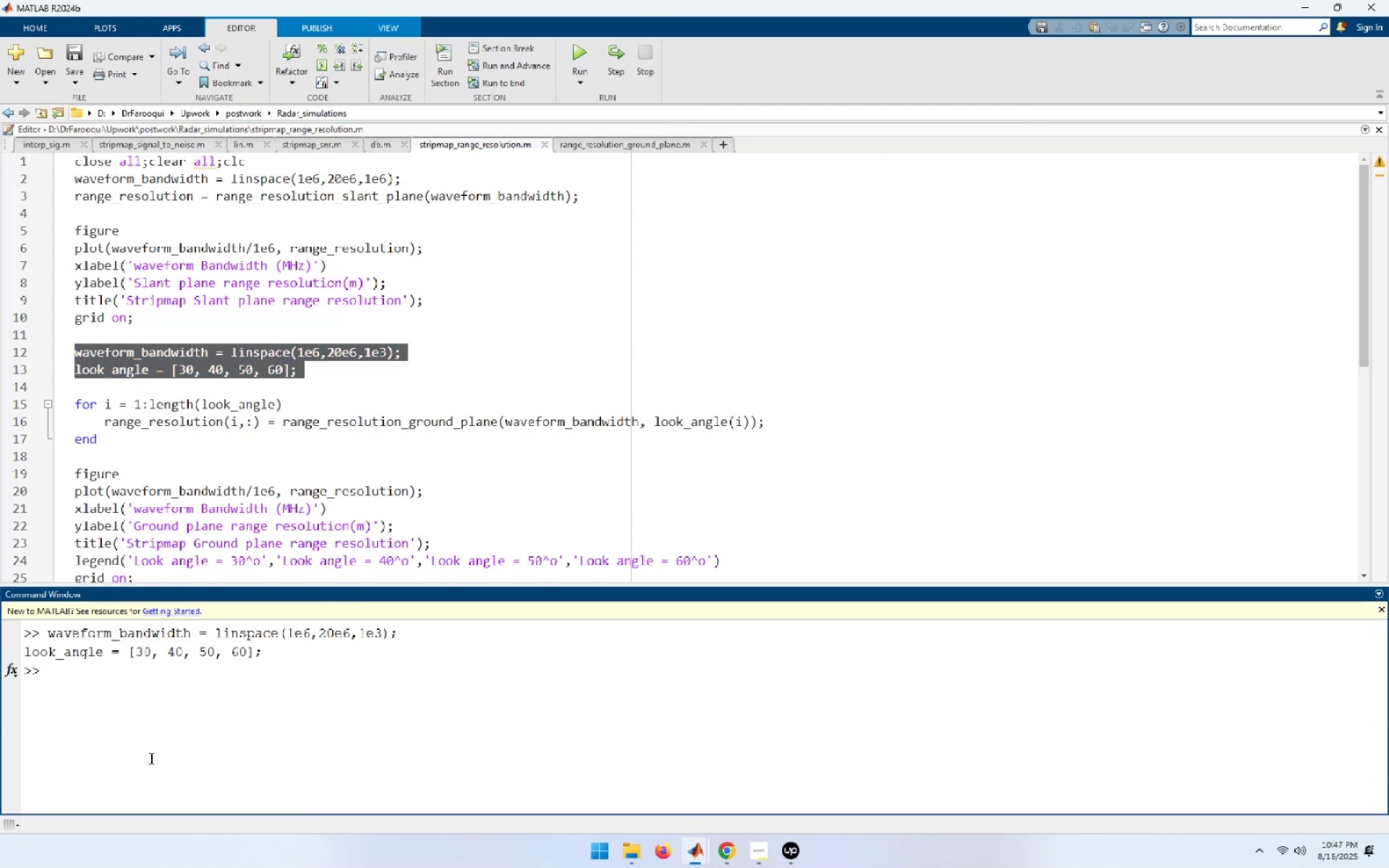 
key(I)
 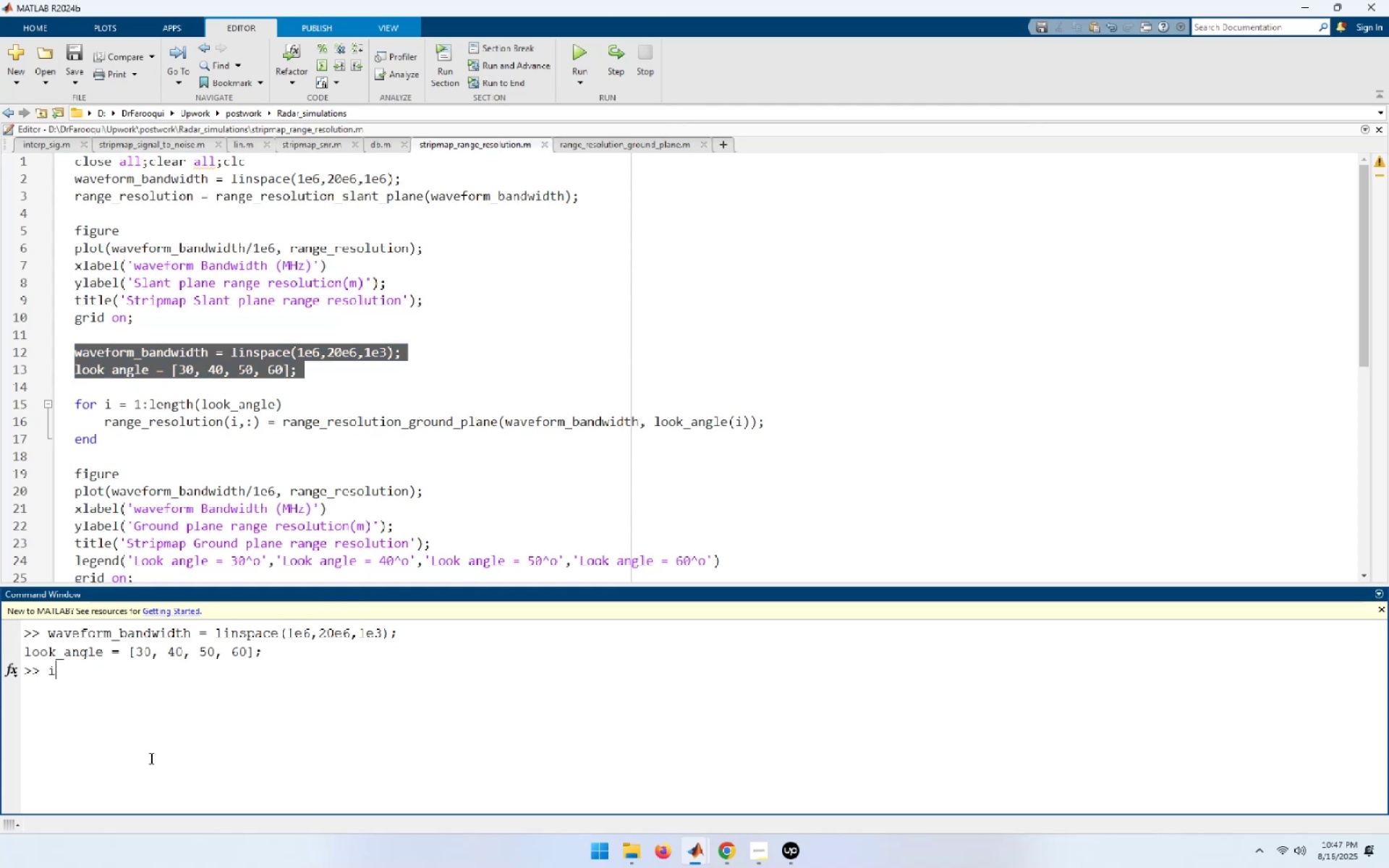 
key(Equal)
 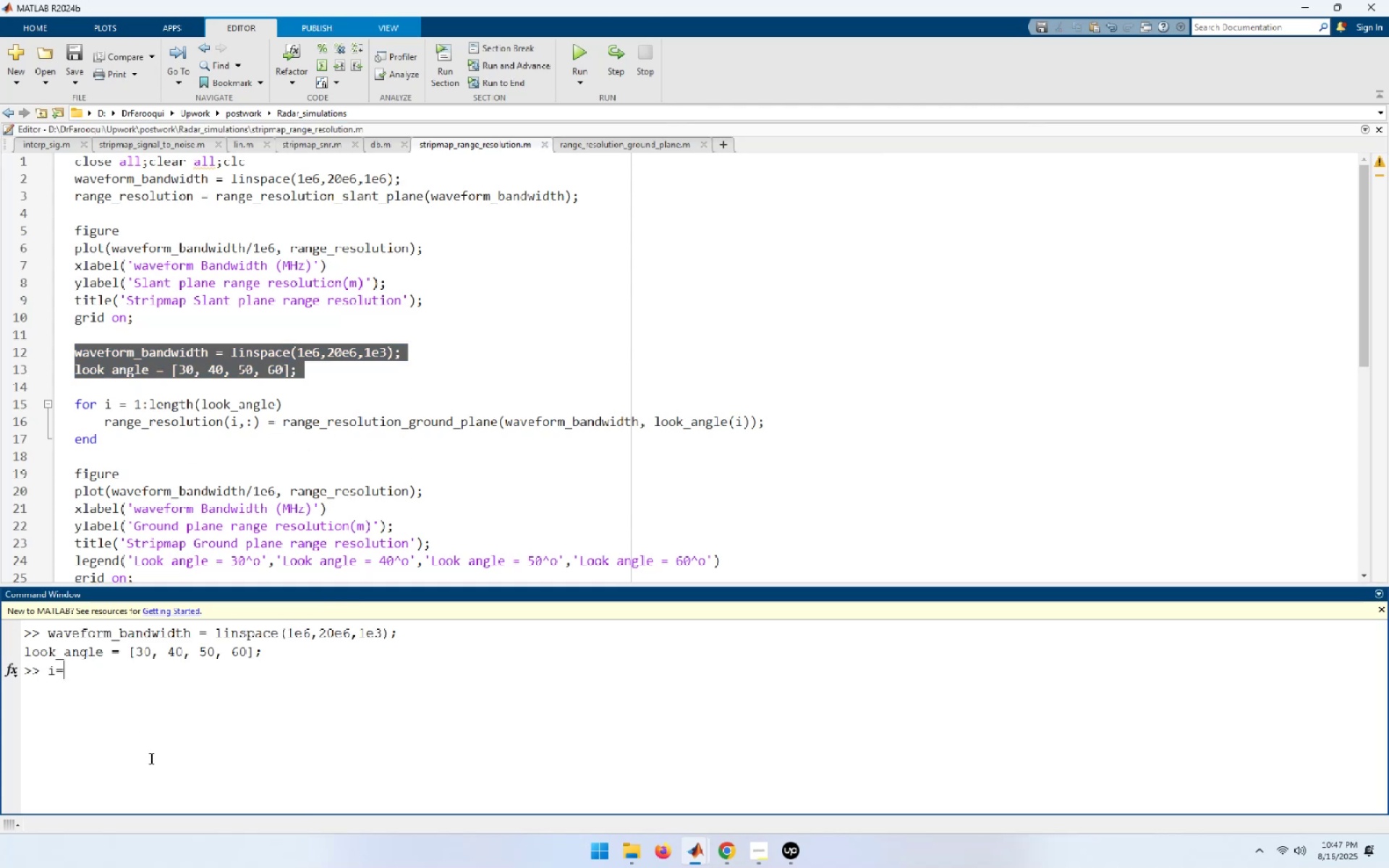 
key(Numpad1)
 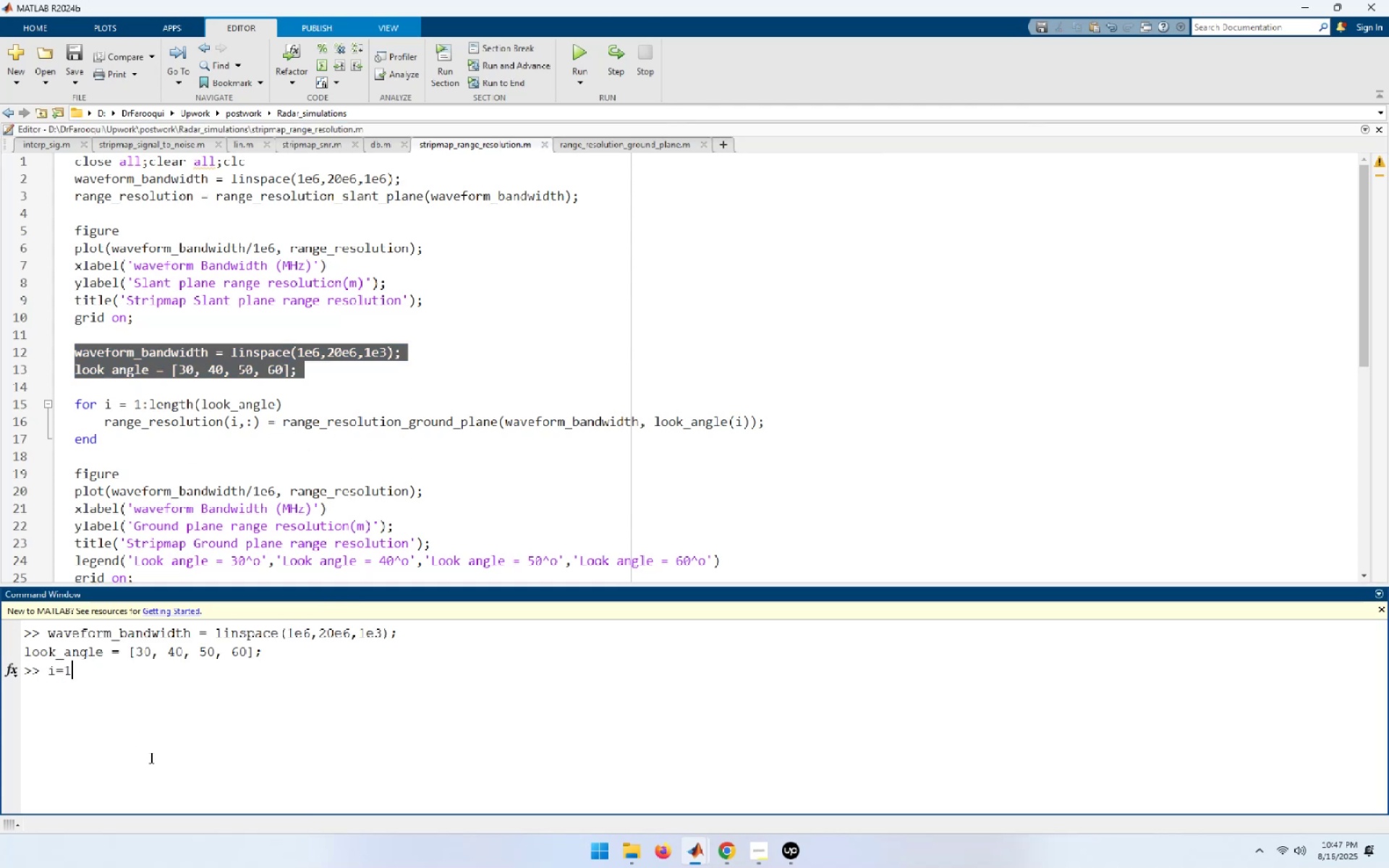 
key(NumpadEnter)
 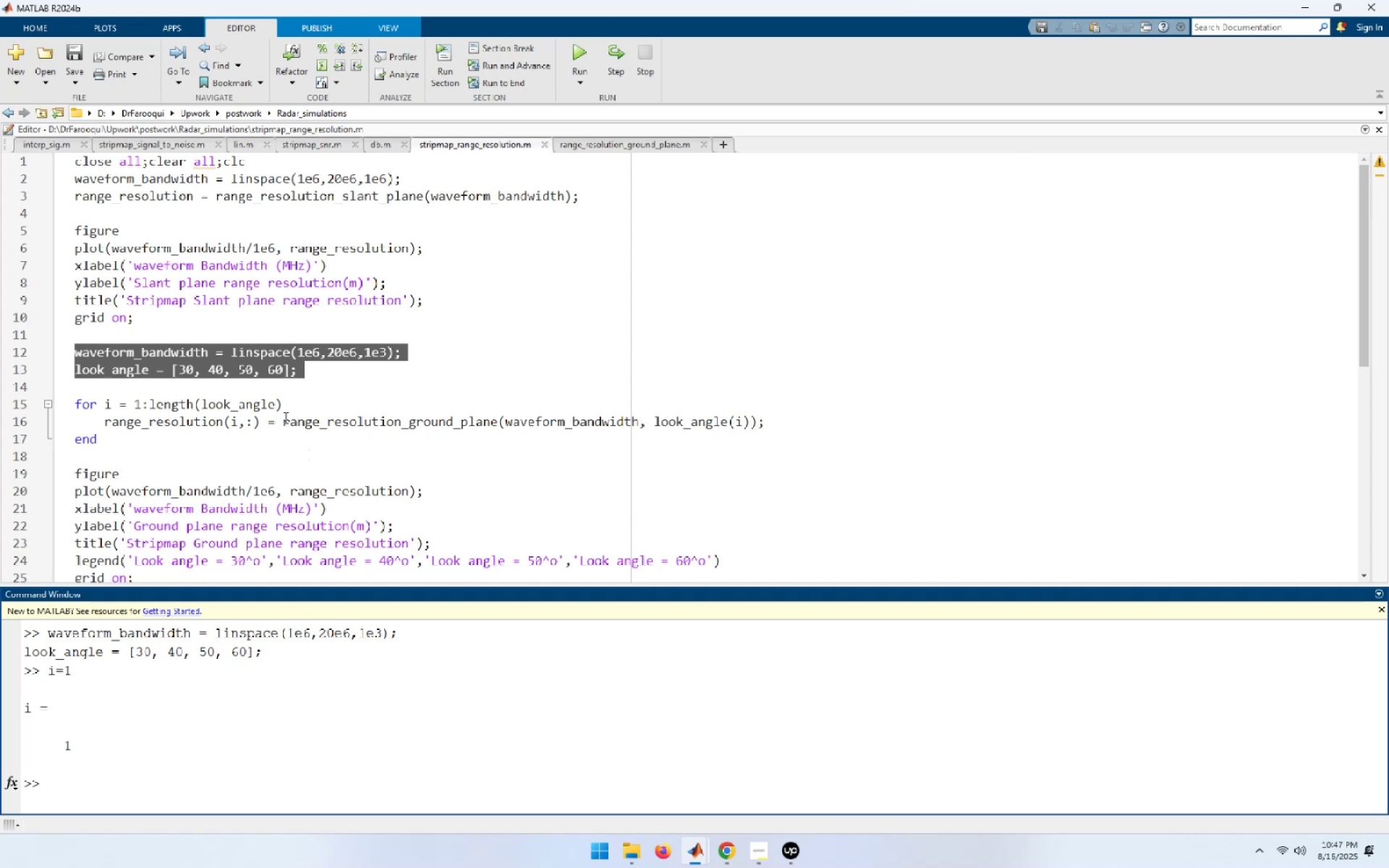 
left_click_drag(start_coordinate=[282, 422], to_coordinate=[756, 420])
 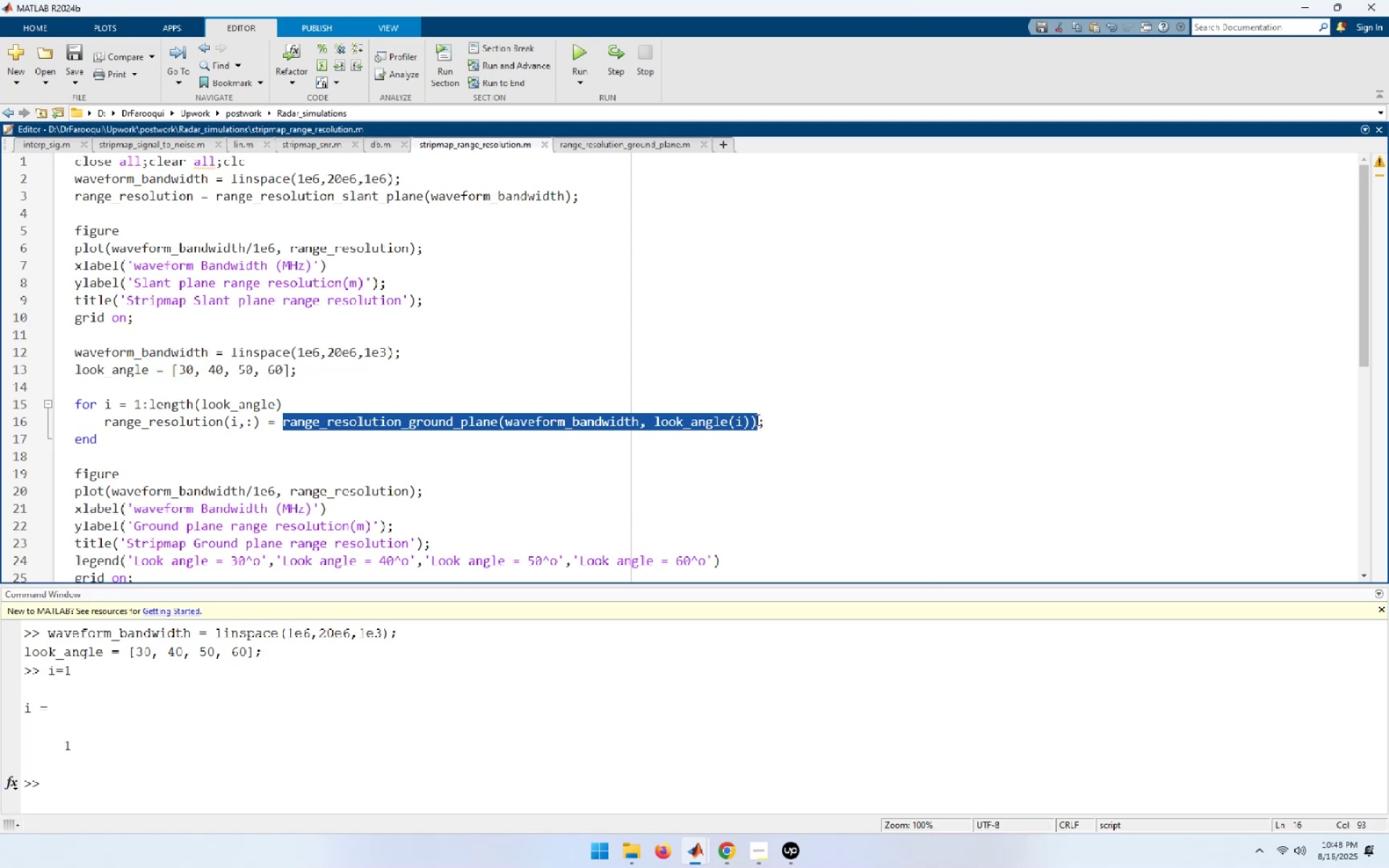 
key(F9)
 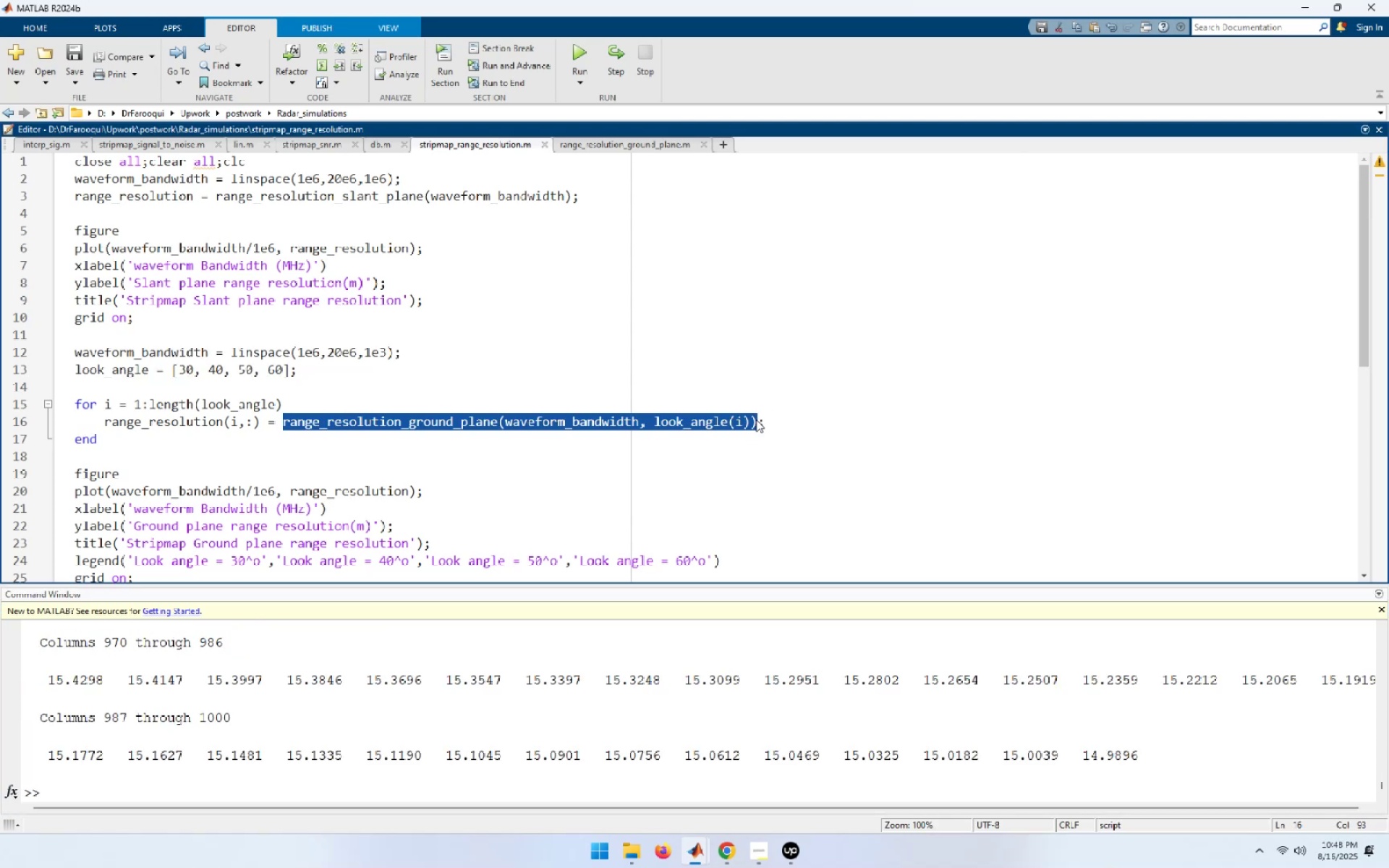 
scroll: coordinate [398, 686], scroll_direction: up, amount: 73.0
 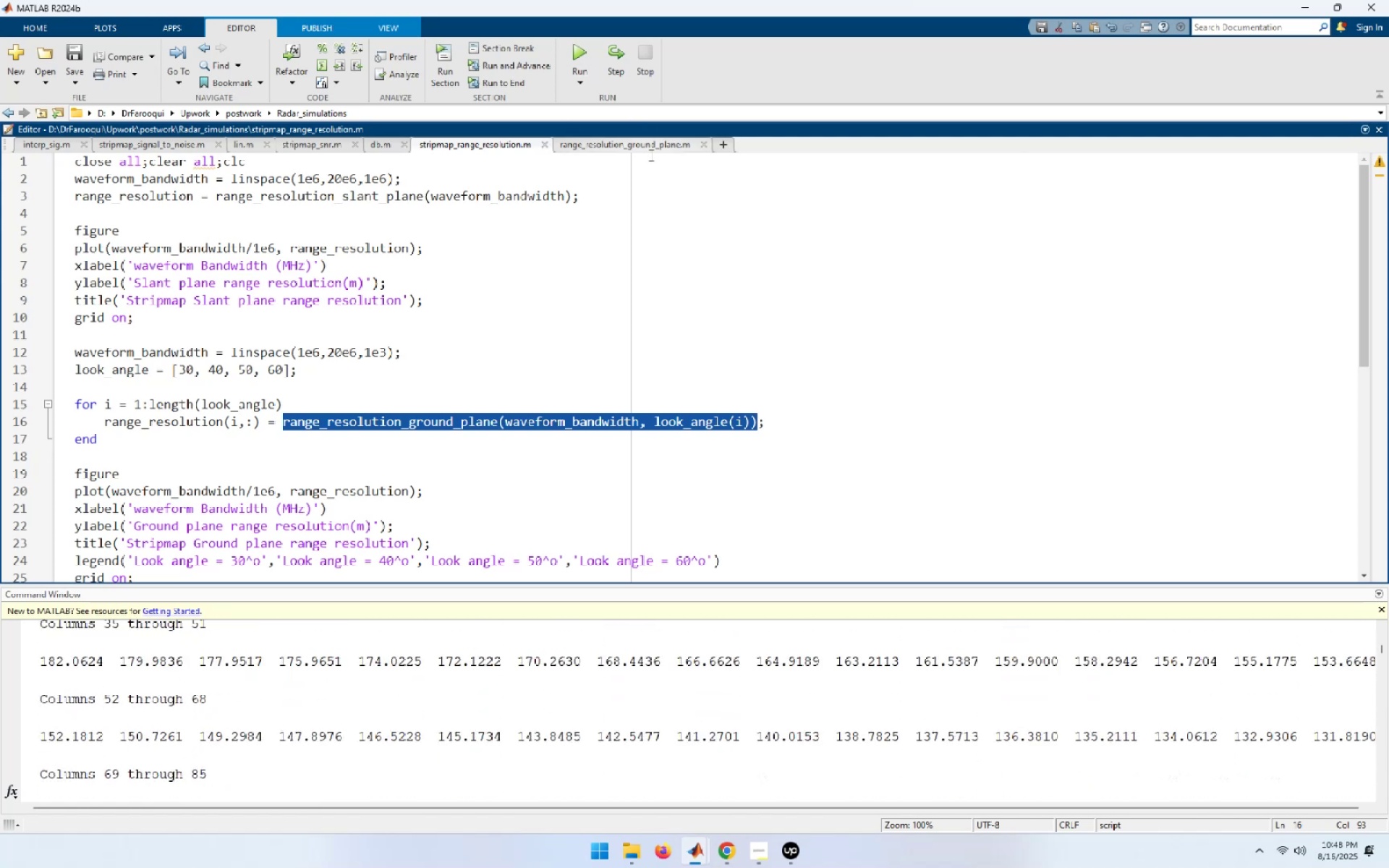 
left_click([653, 142])
 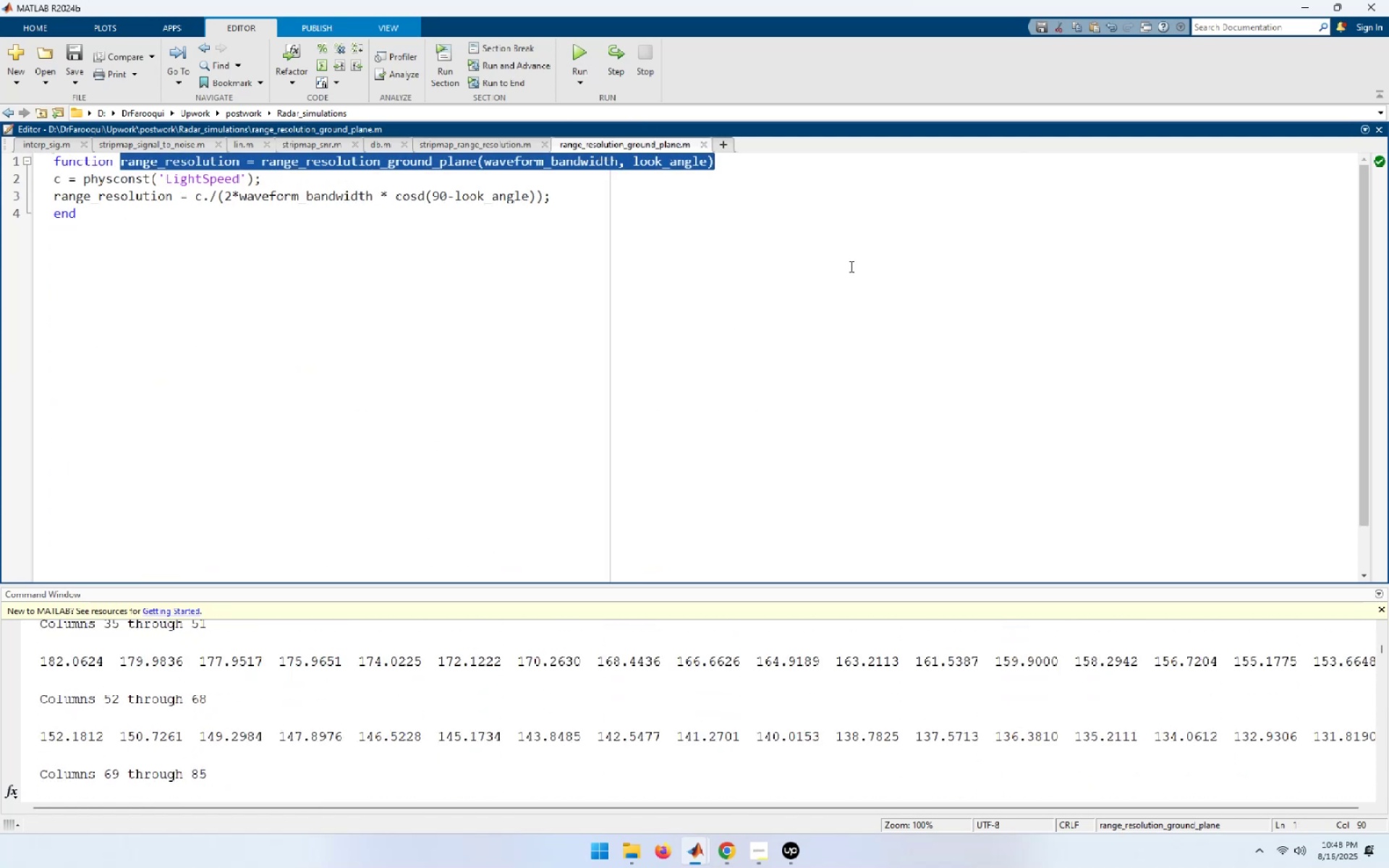 
wait(5.49)
 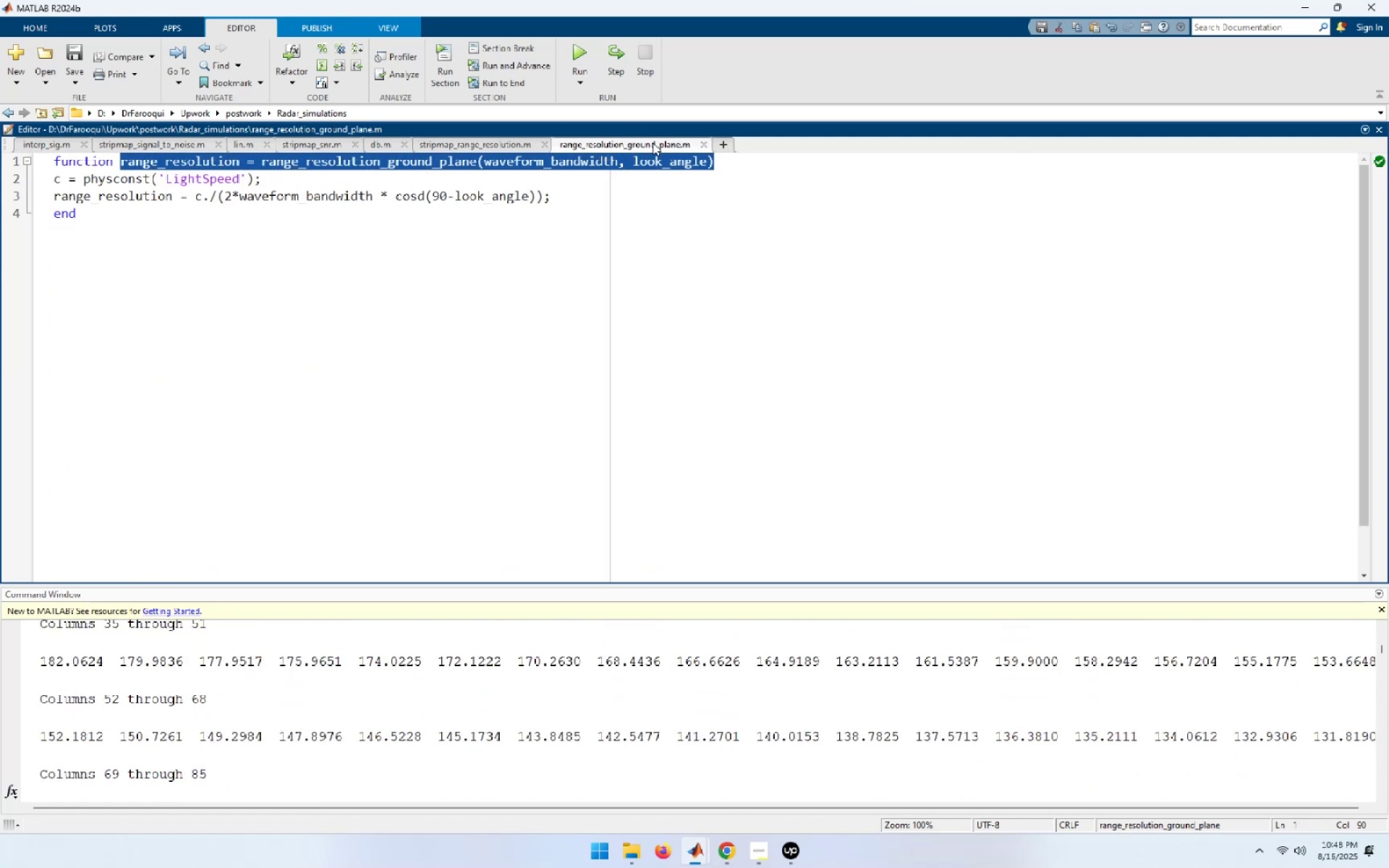 
left_click([378, 192])
 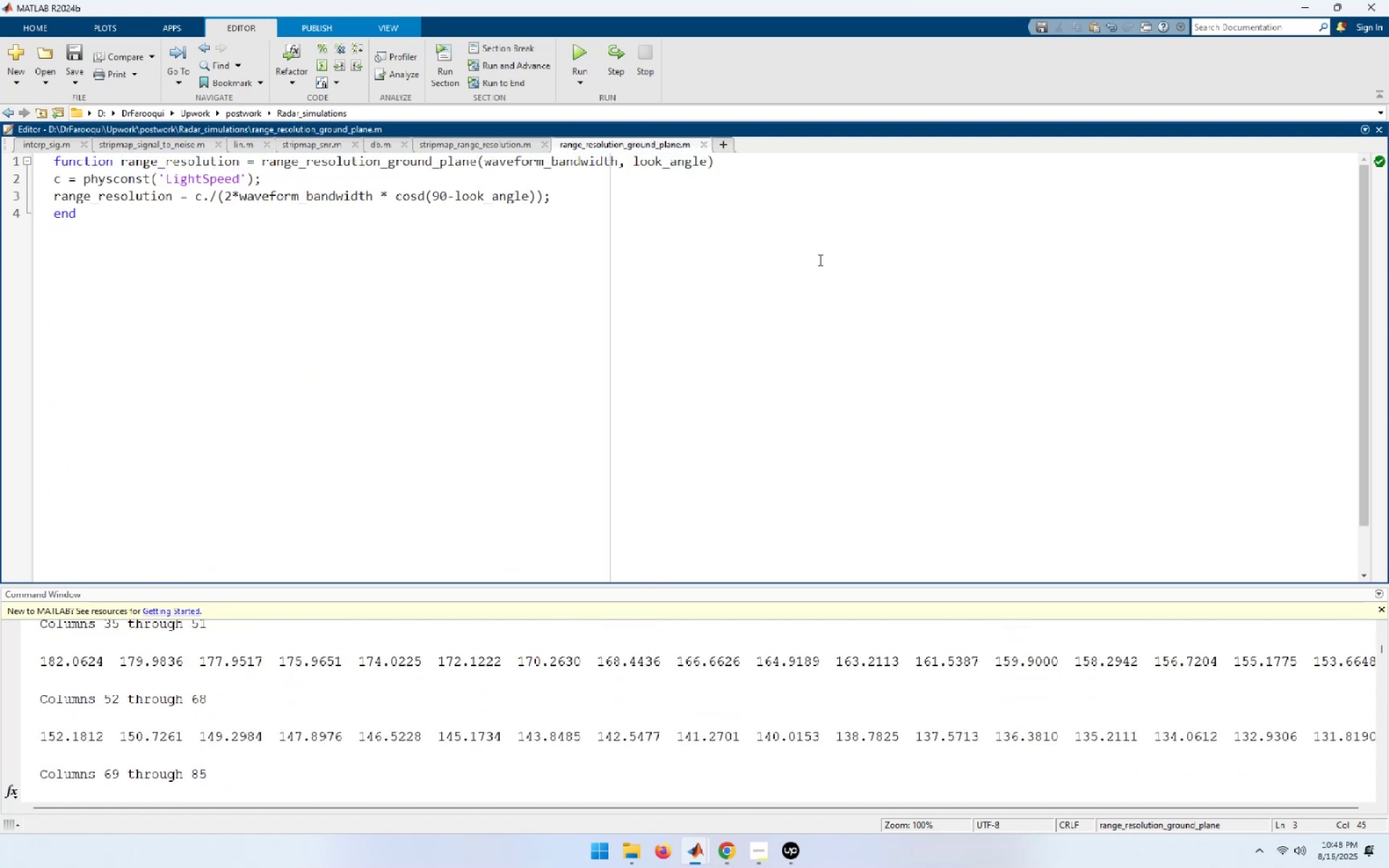 
key(NumpadDecimal)
 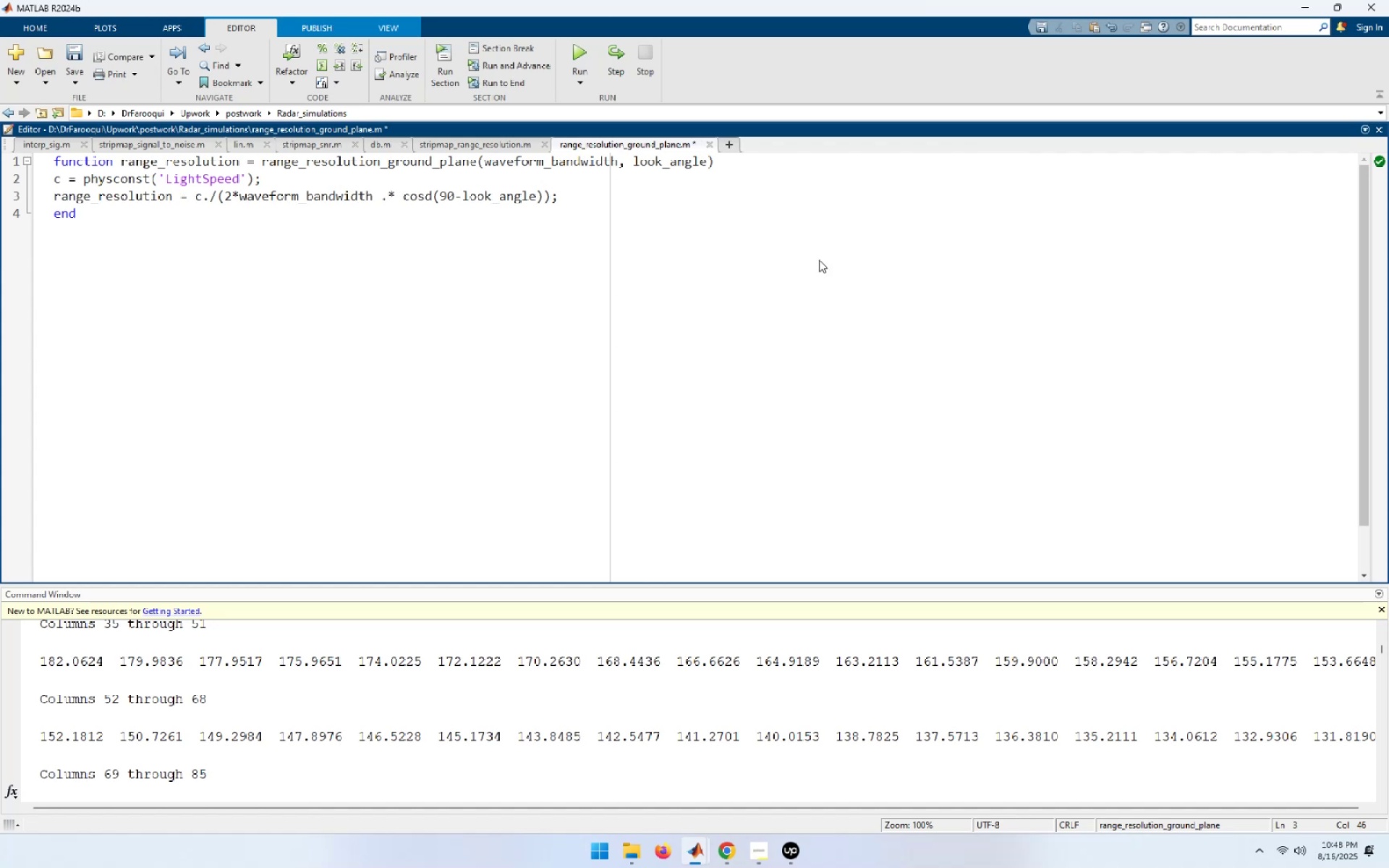 
key(Control+S)
 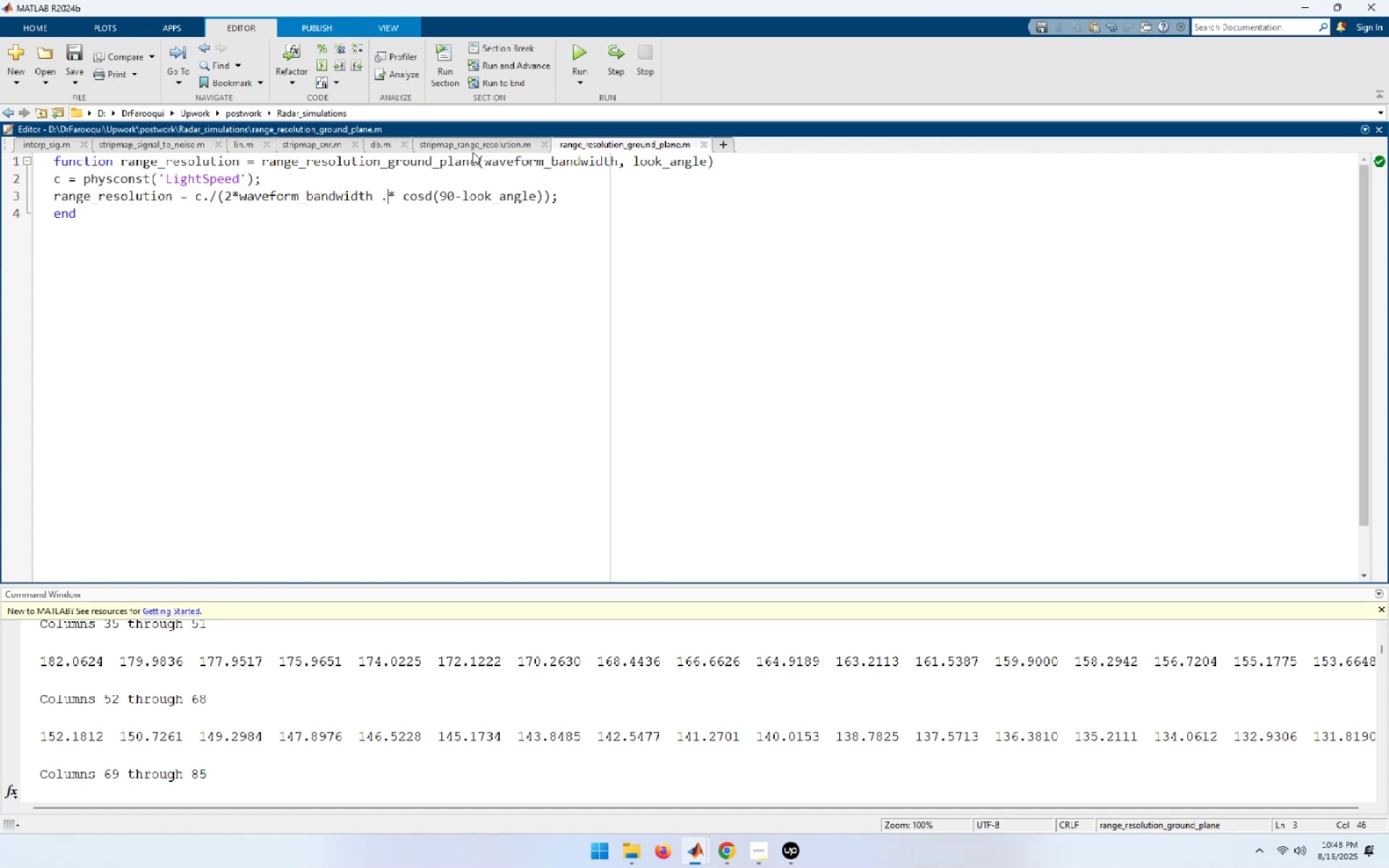 
left_click([472, 145])
 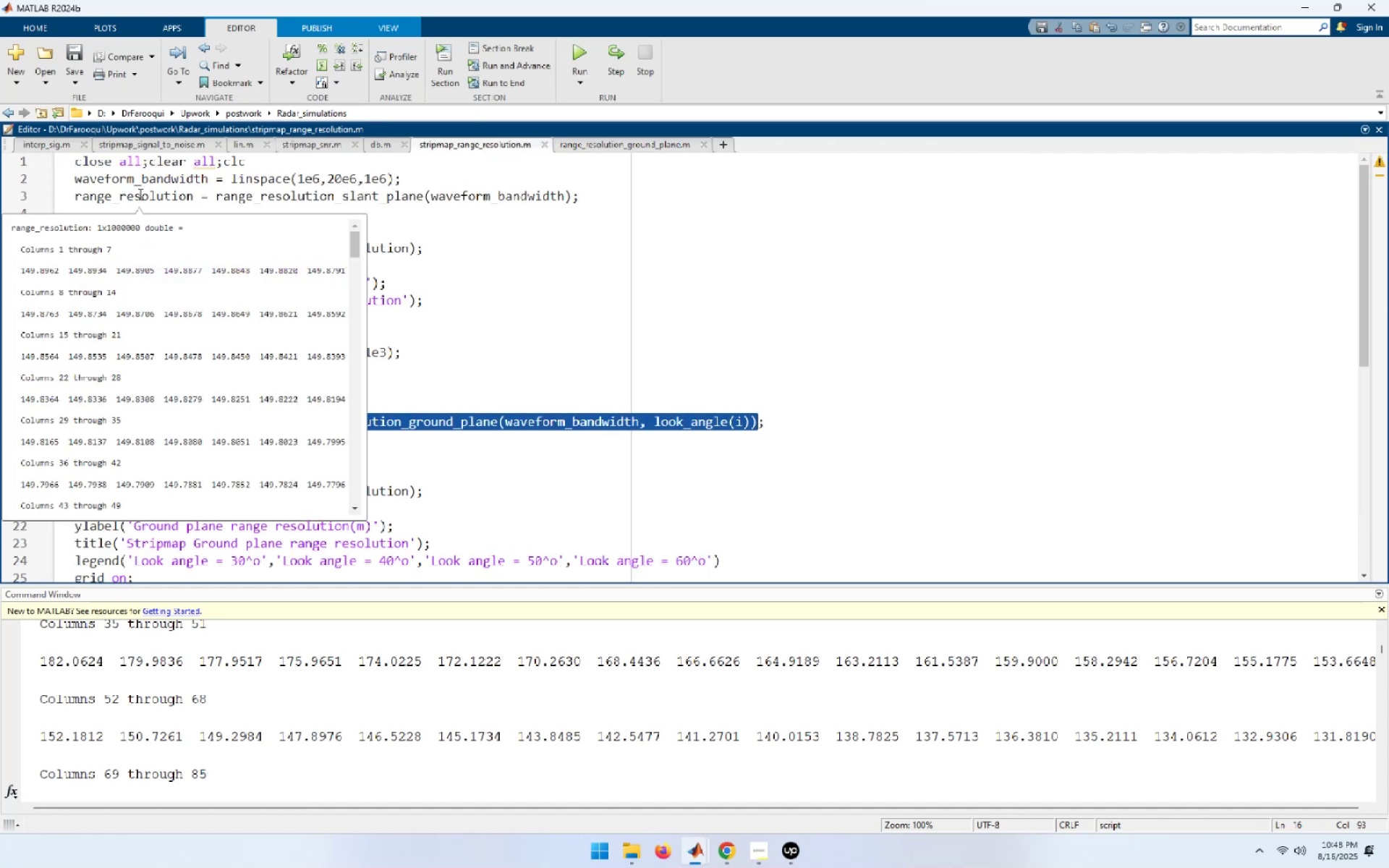 
wait(5.83)
 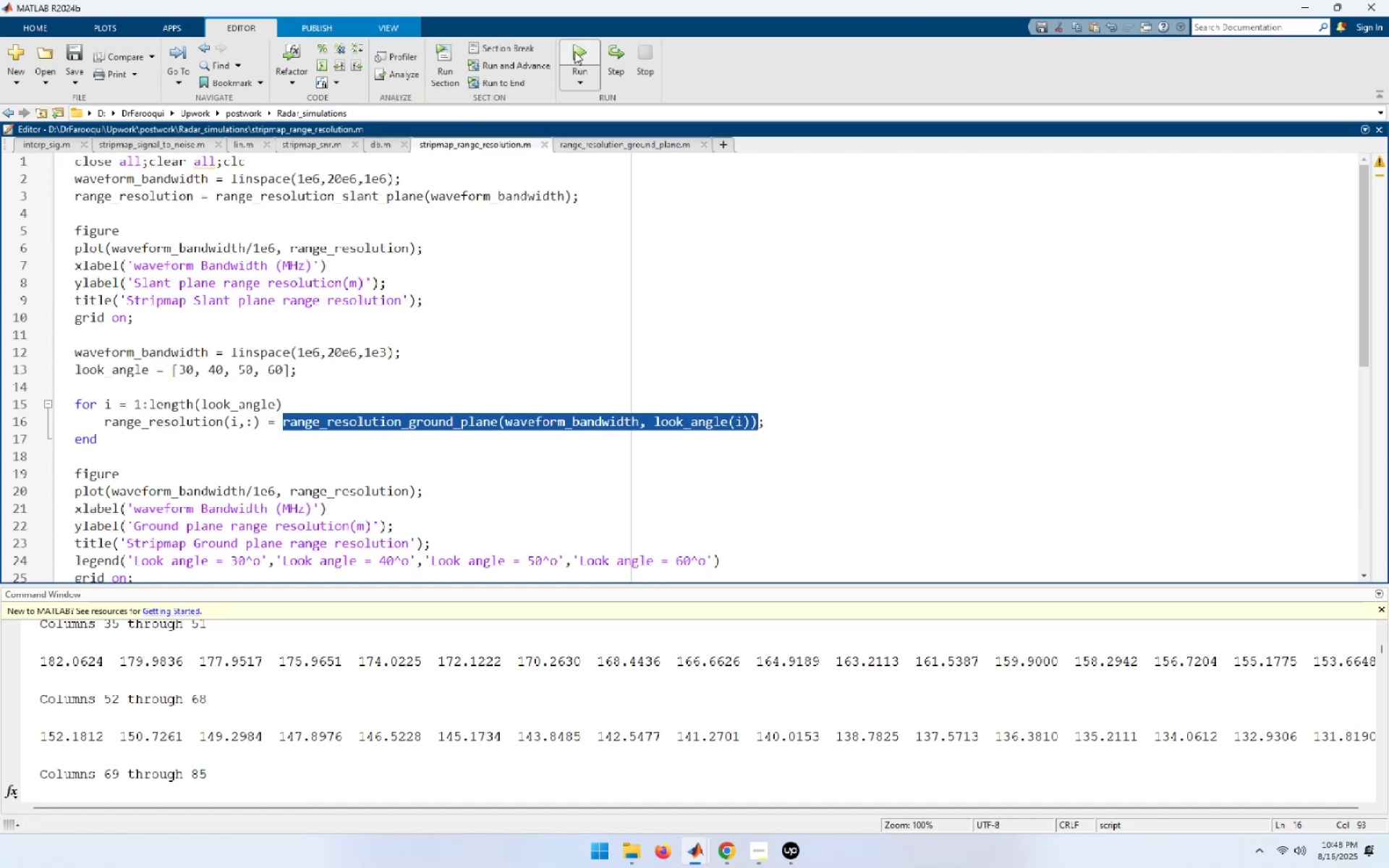 
left_click([537, 296])
 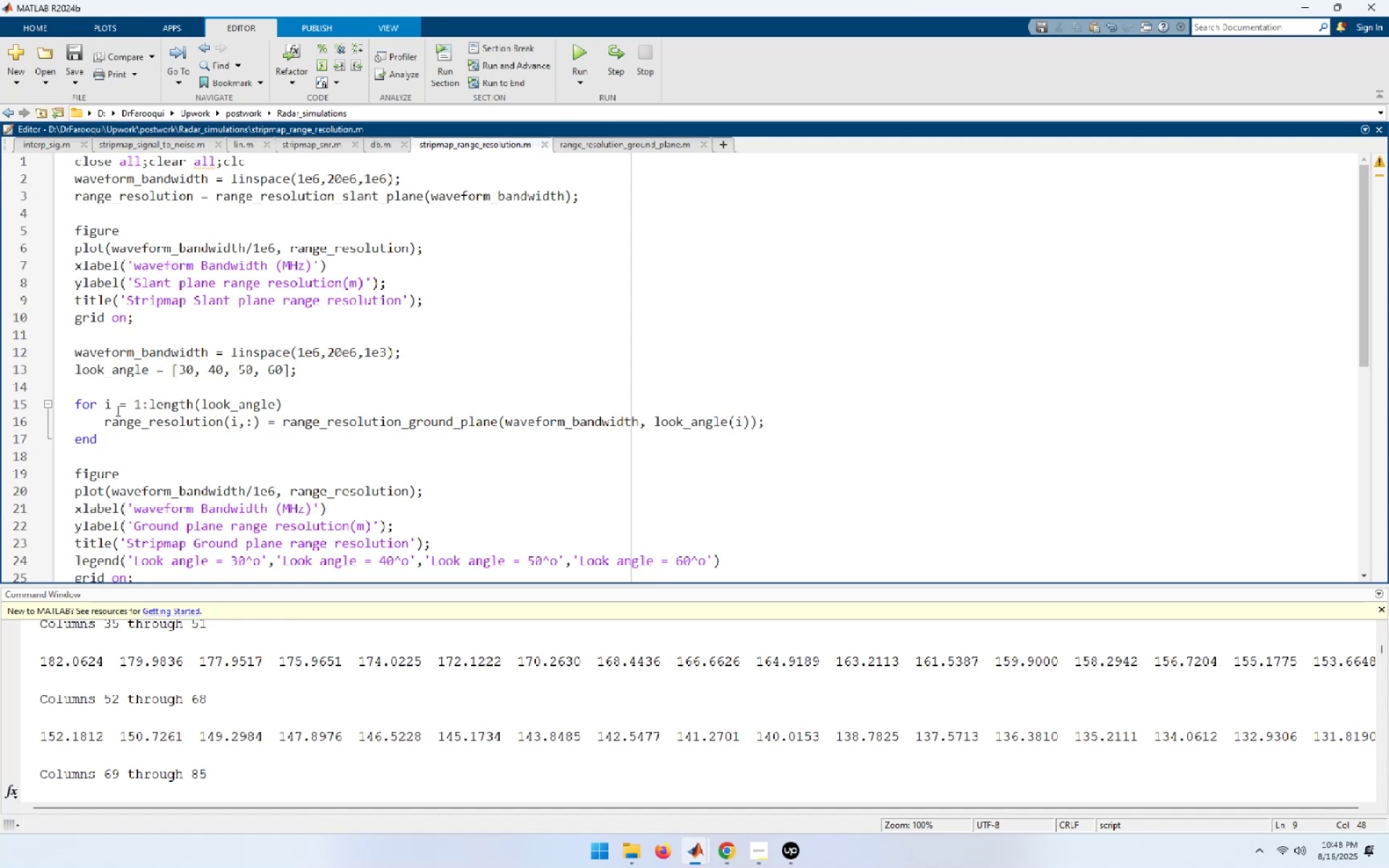 
left_click([134, 334])
 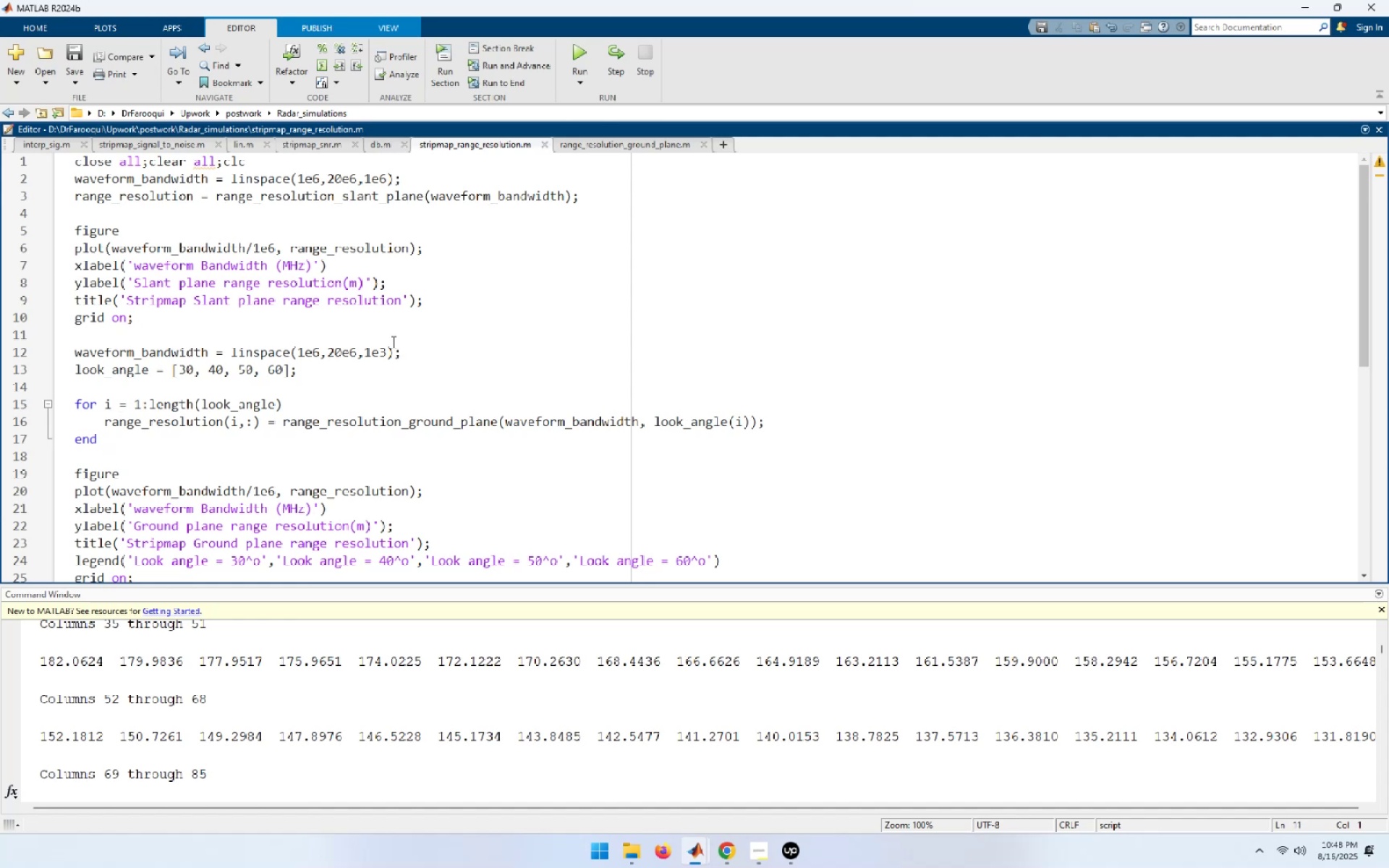 
key(Enter)
 